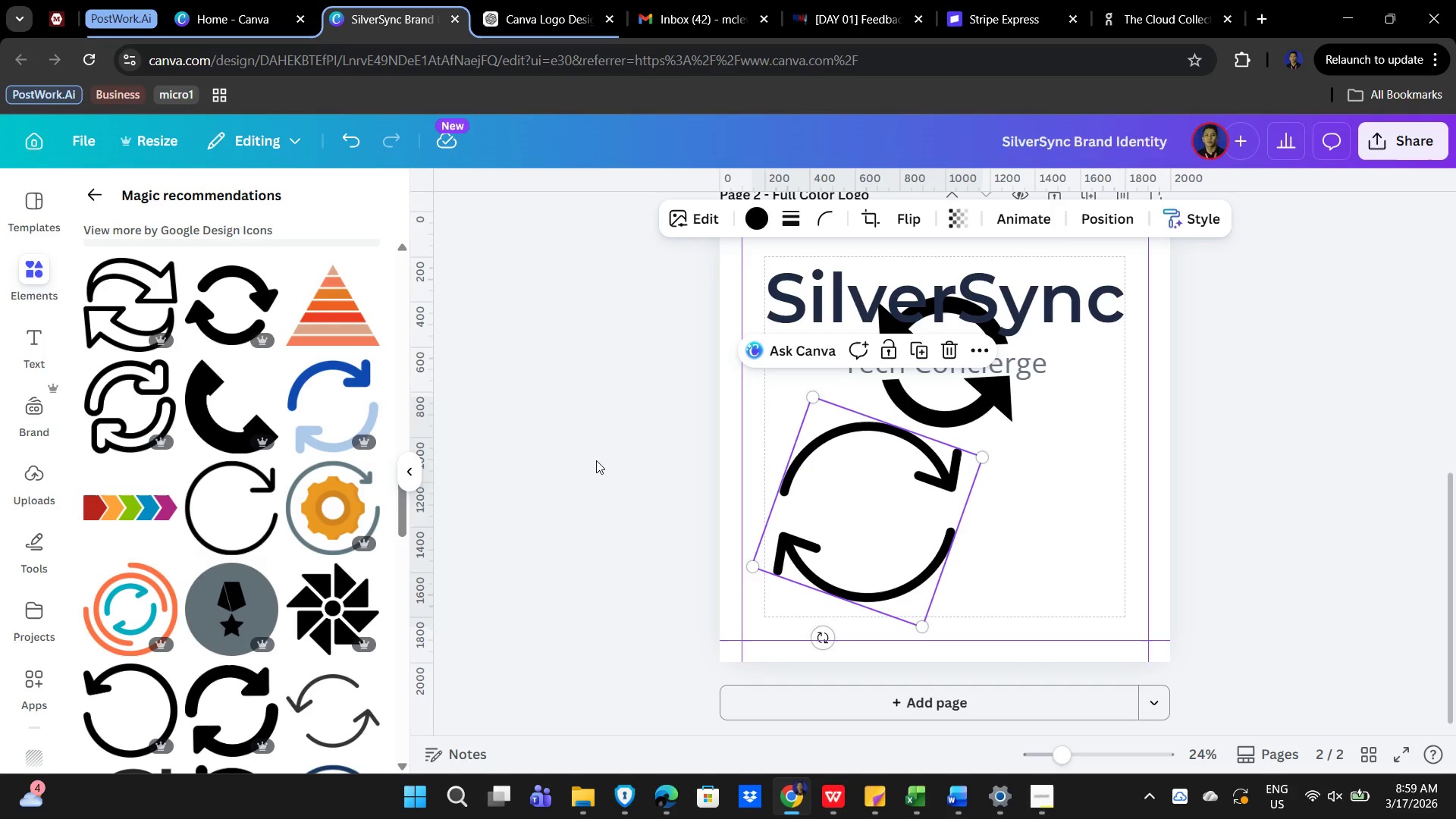 
double_click([287, 219])
 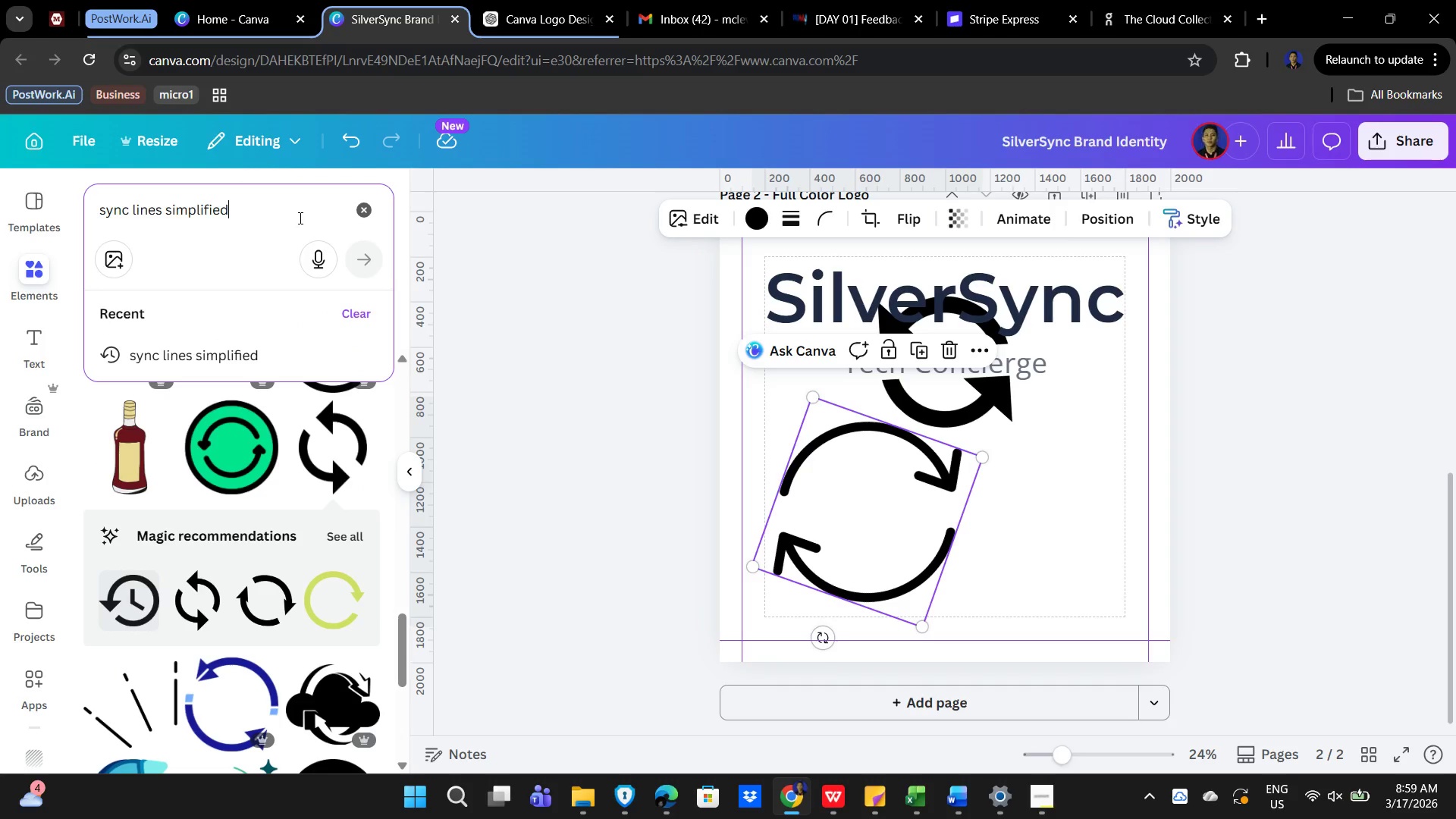 
left_click_drag(start_coordinate=[299, 218], to_coordinate=[64, 206])
 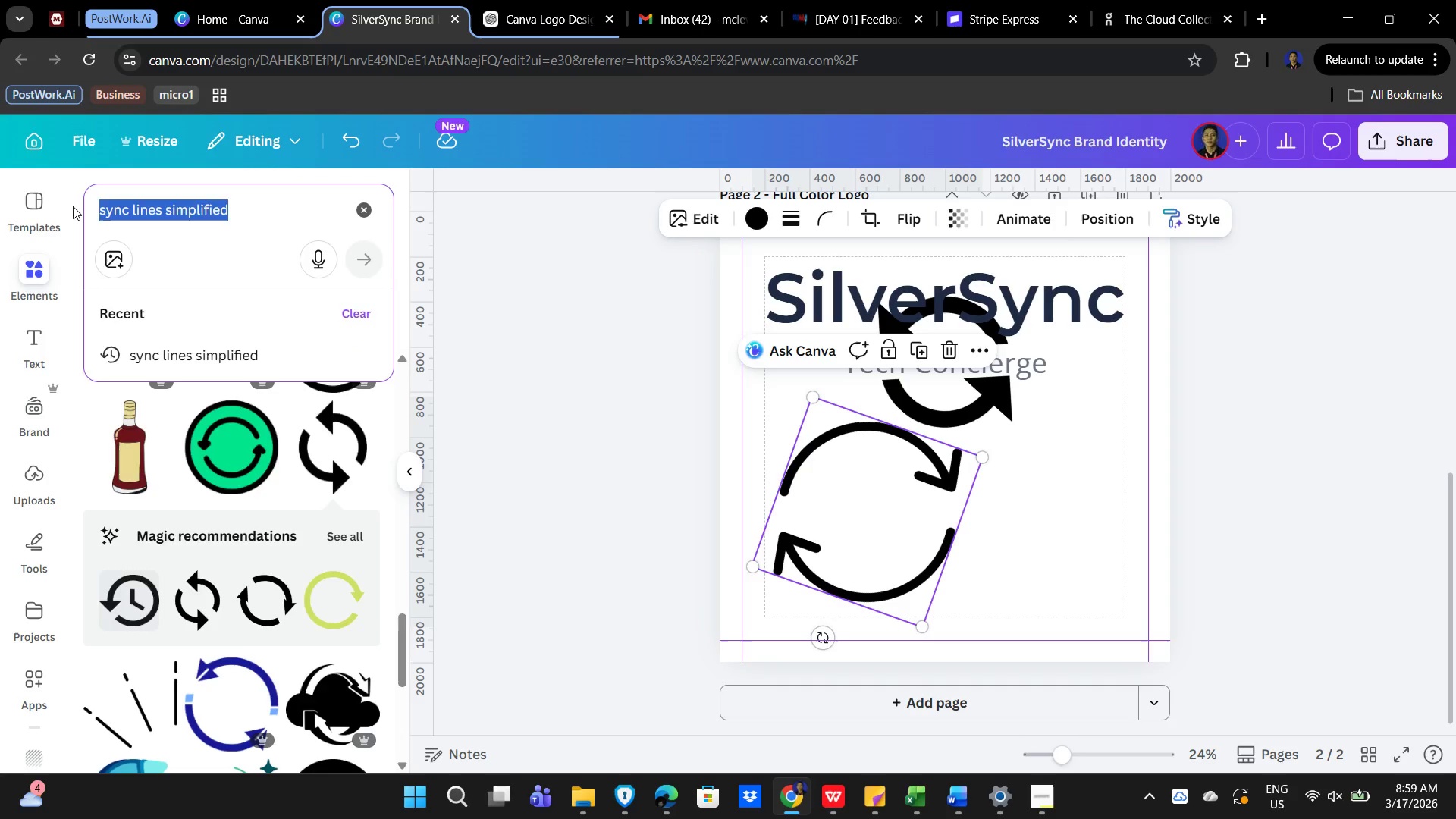 
type(link nodes)
 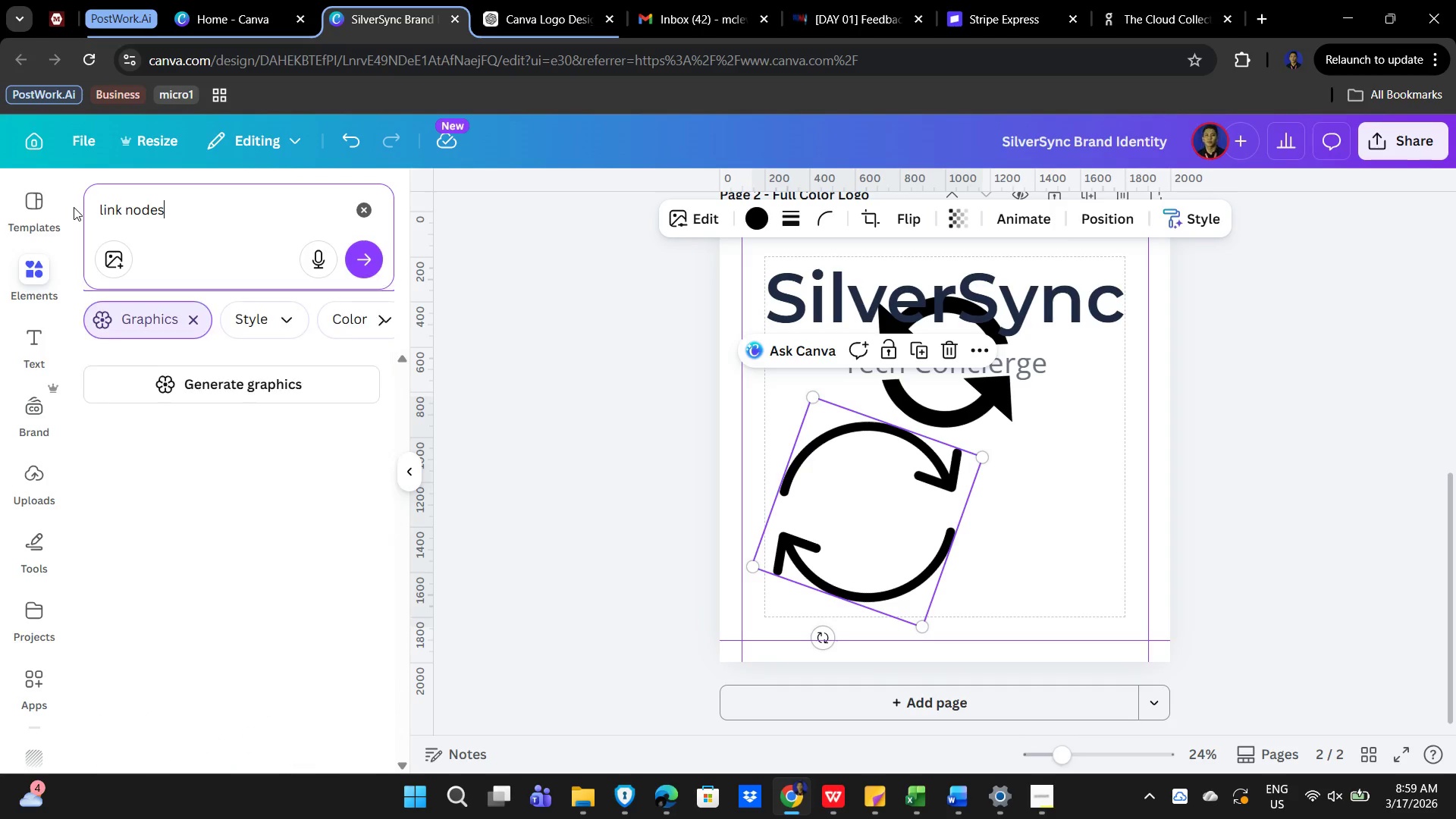 
key(Enter)
 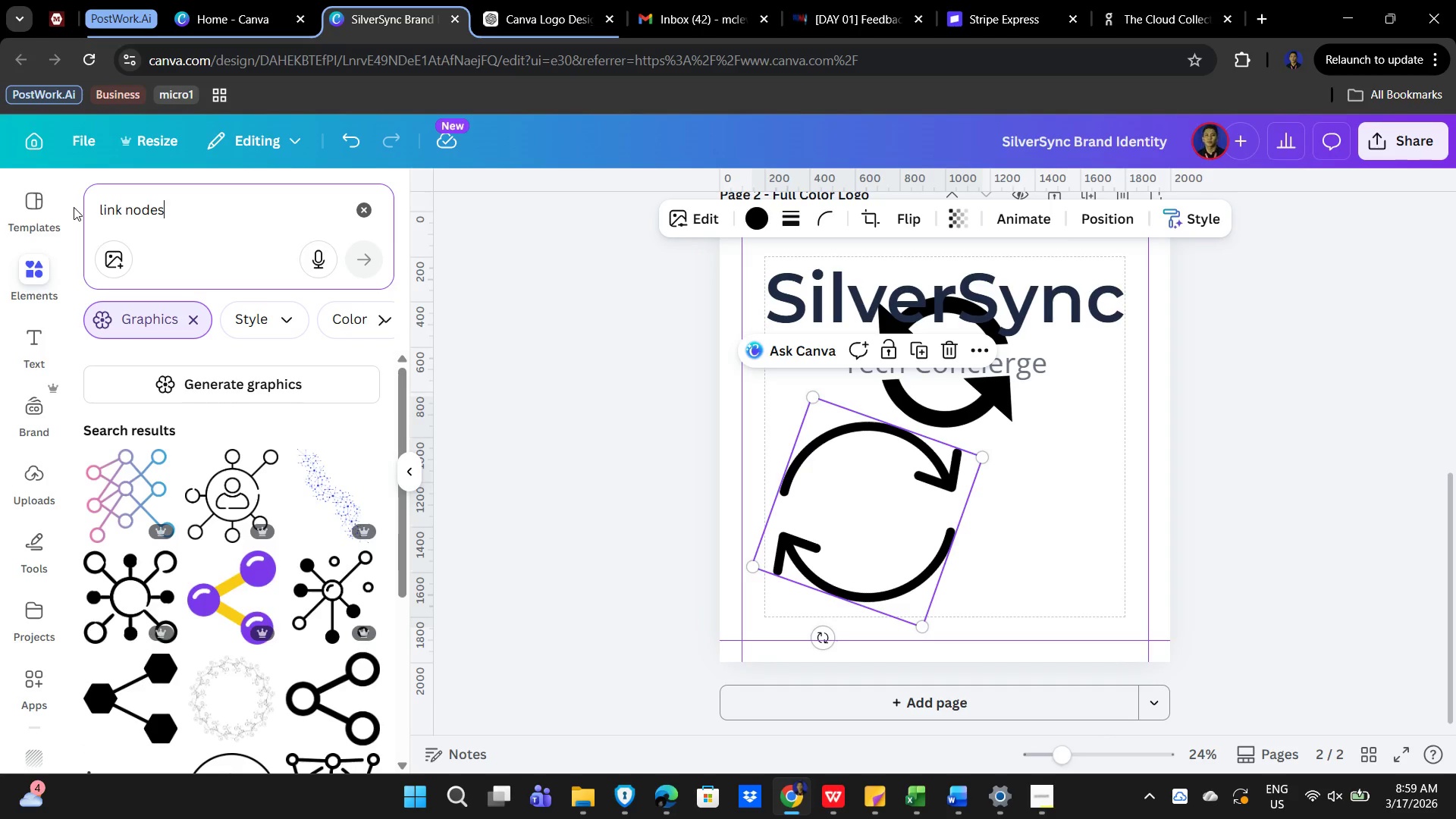 
scroll: coordinate [307, 535], scroll_direction: down, amount: 1.0
 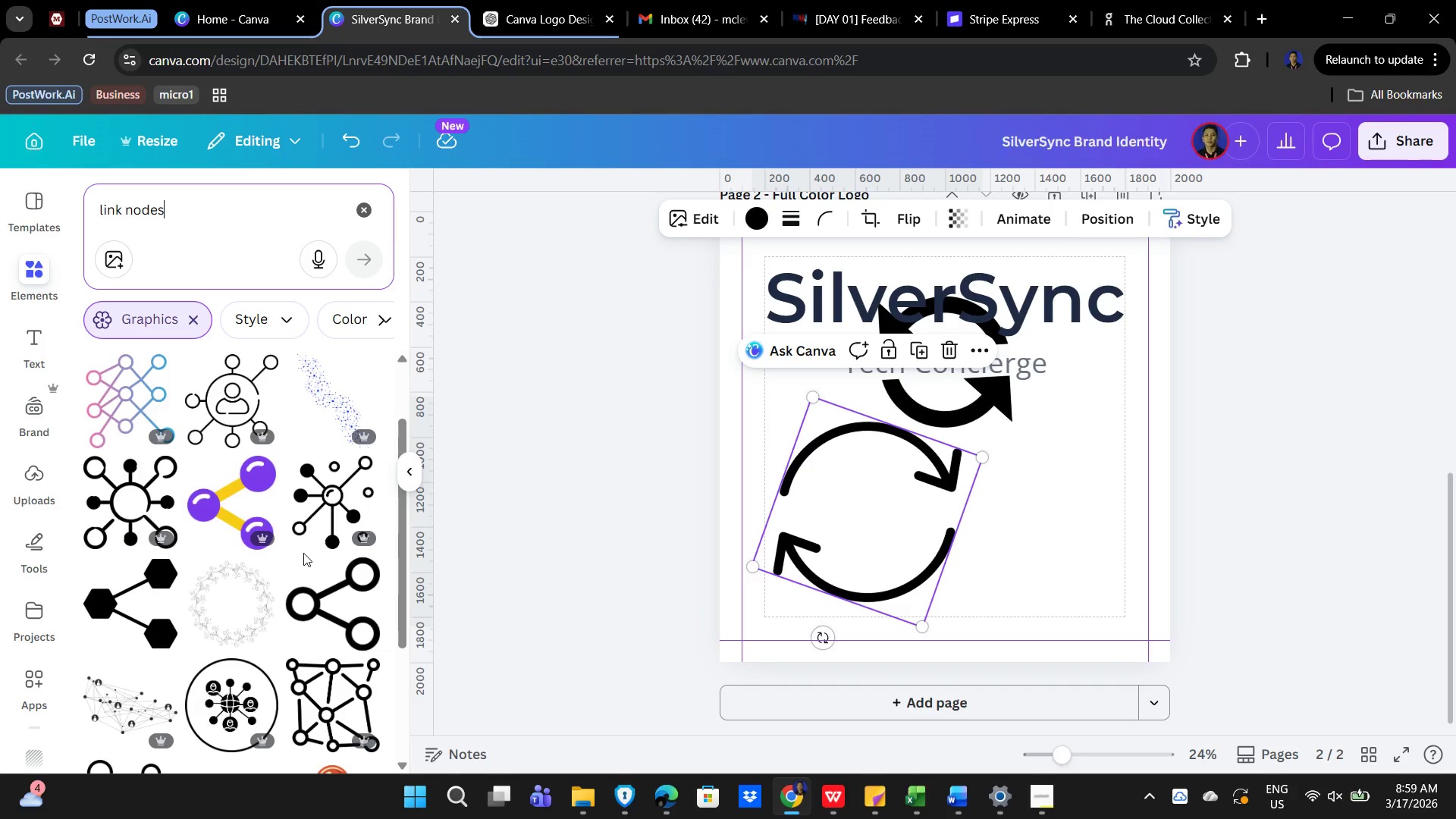 
wait(5.48)
 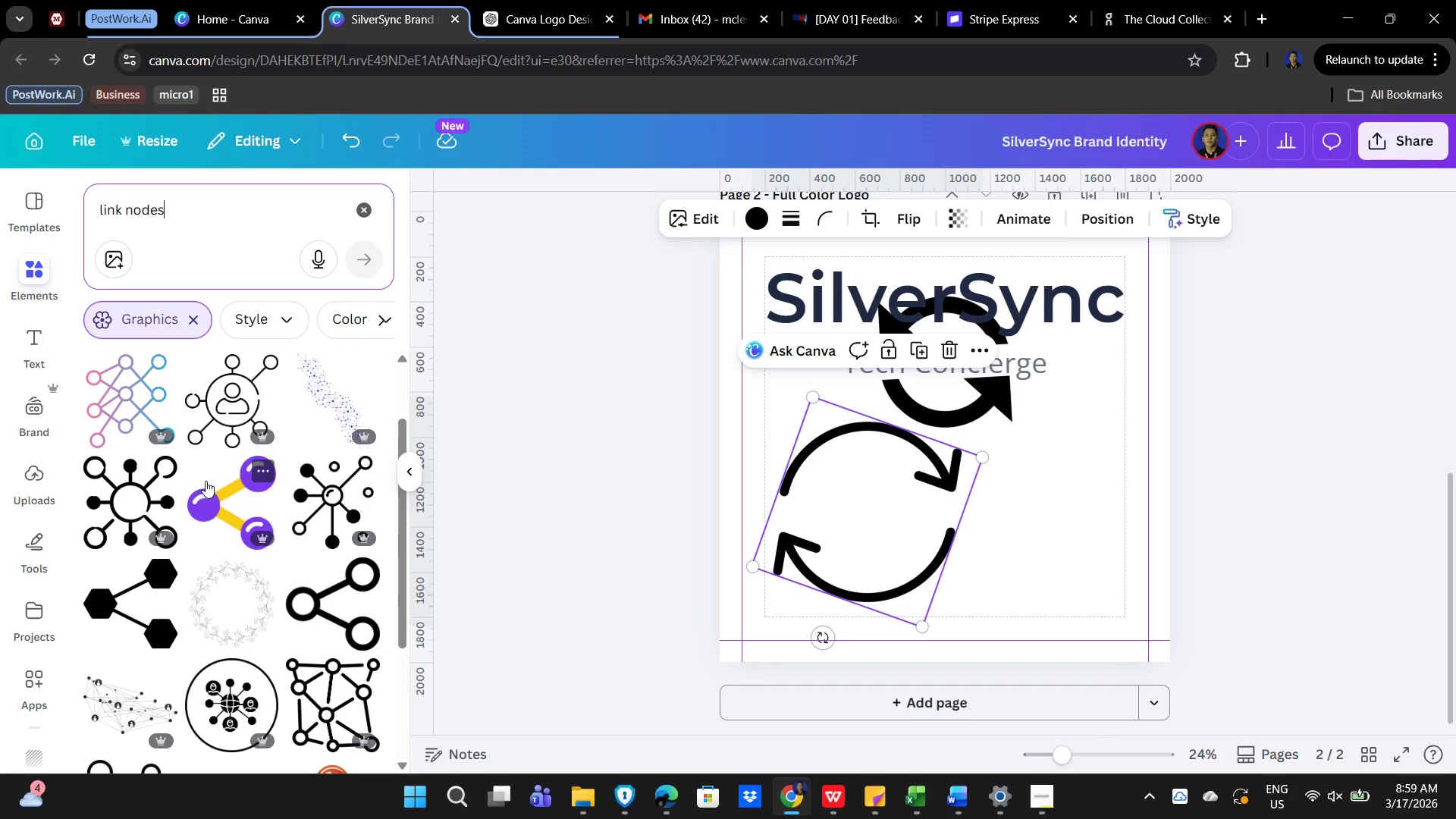 
scroll: coordinate [212, 474], scroll_direction: down, amount: 3.0
 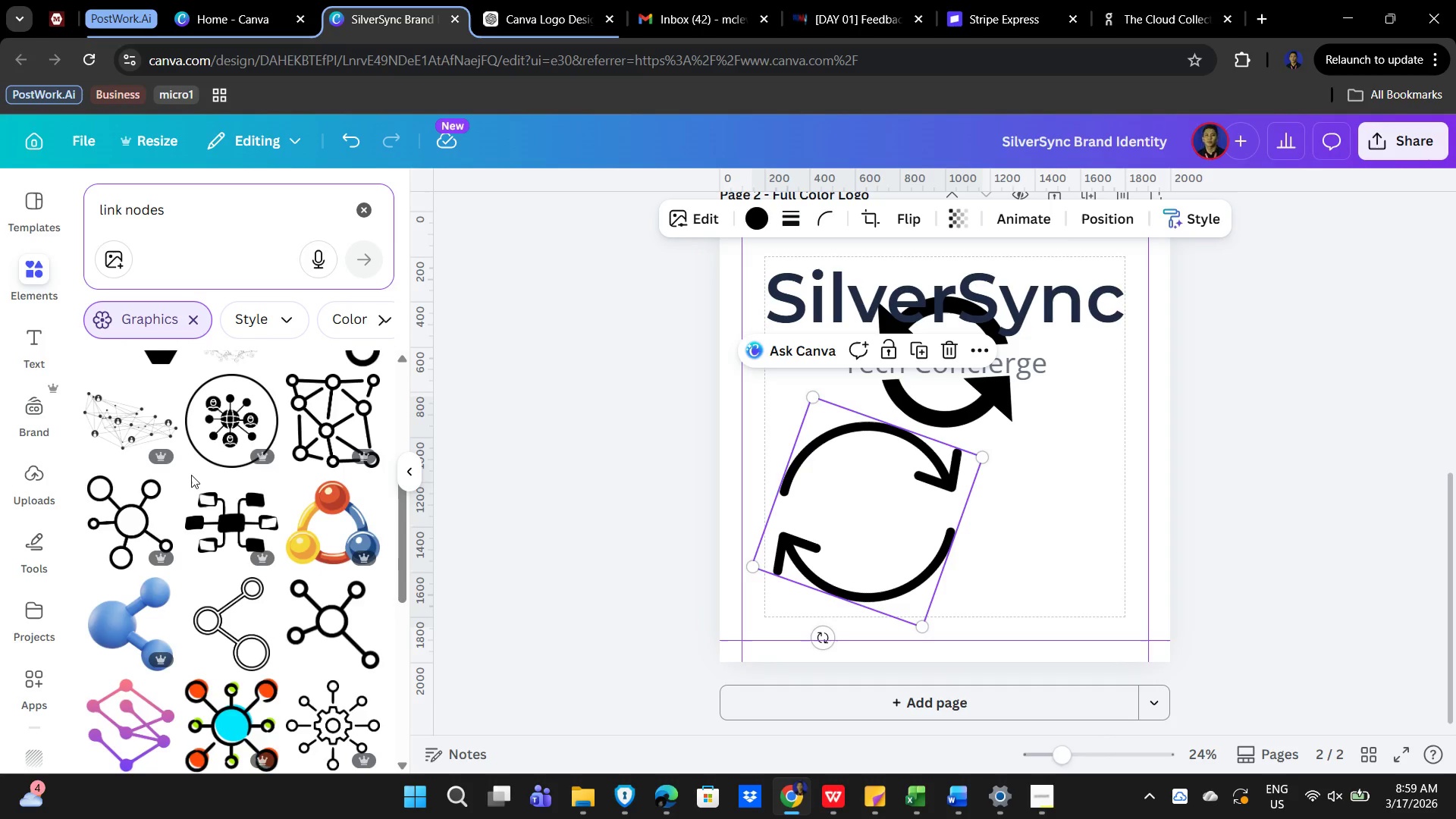 
mouse_move([184, 576])
 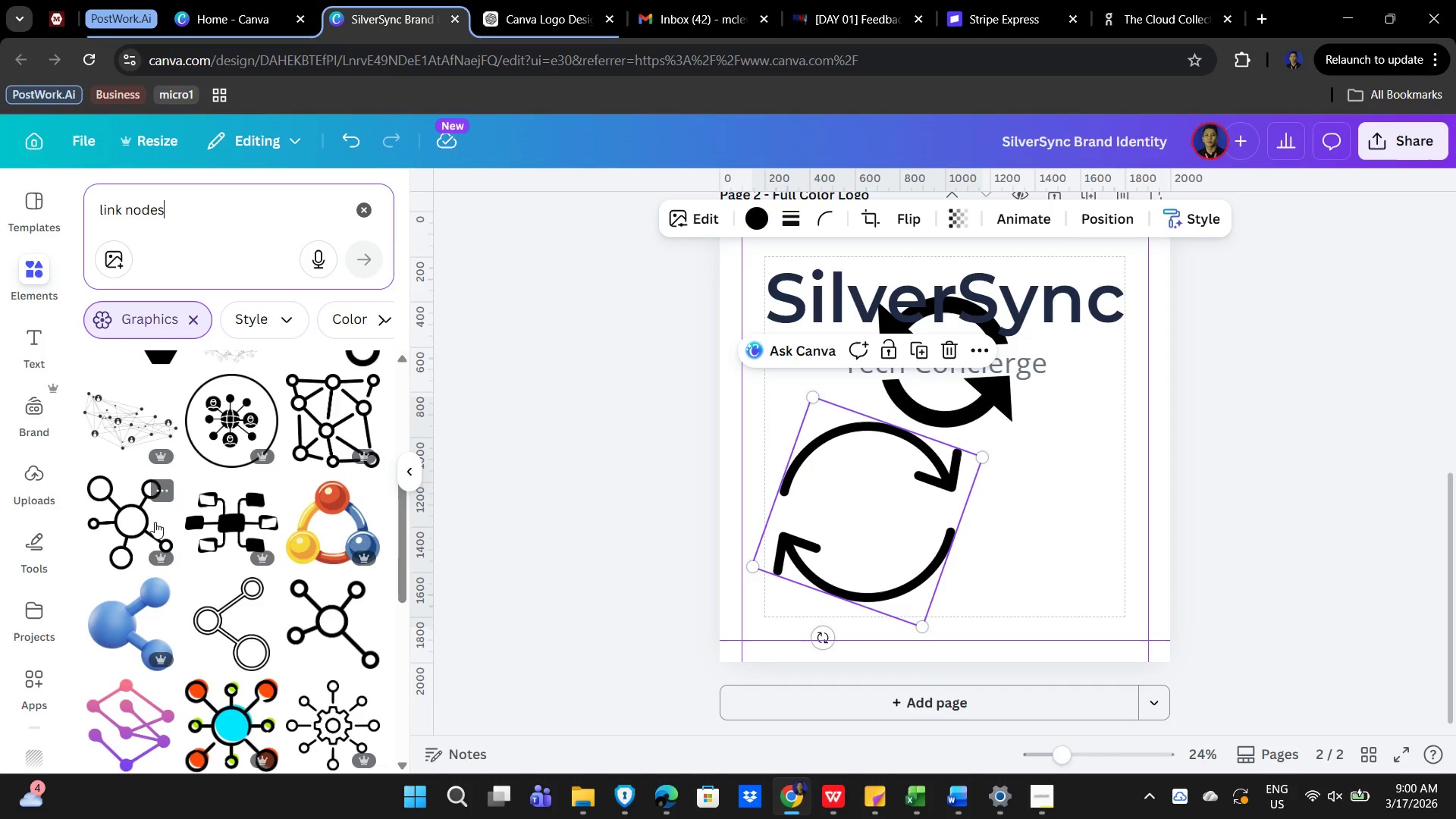 
scroll: coordinate [186, 534], scroll_direction: down, amount: 2.0
 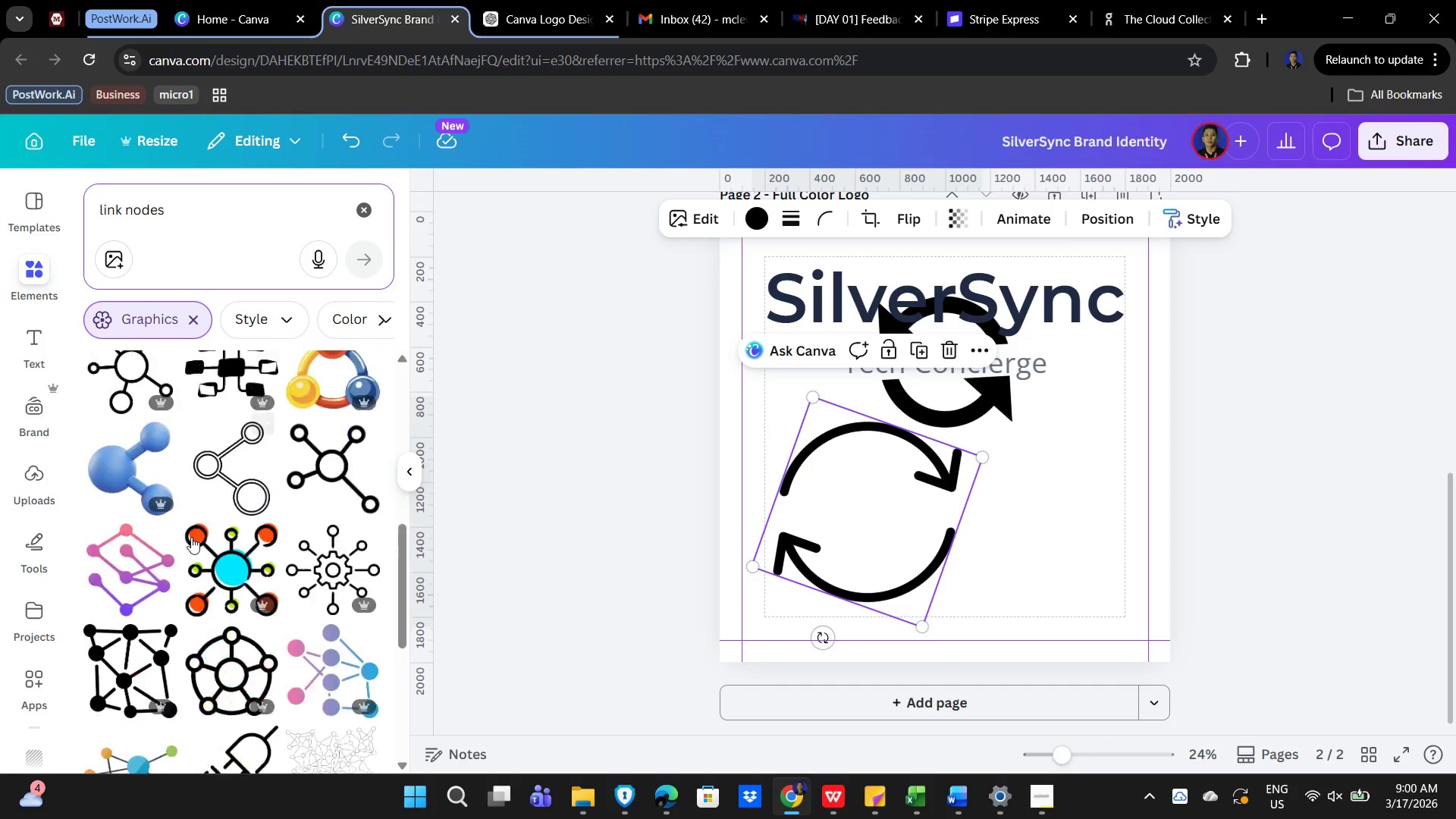 
mouse_move([210, 534])
 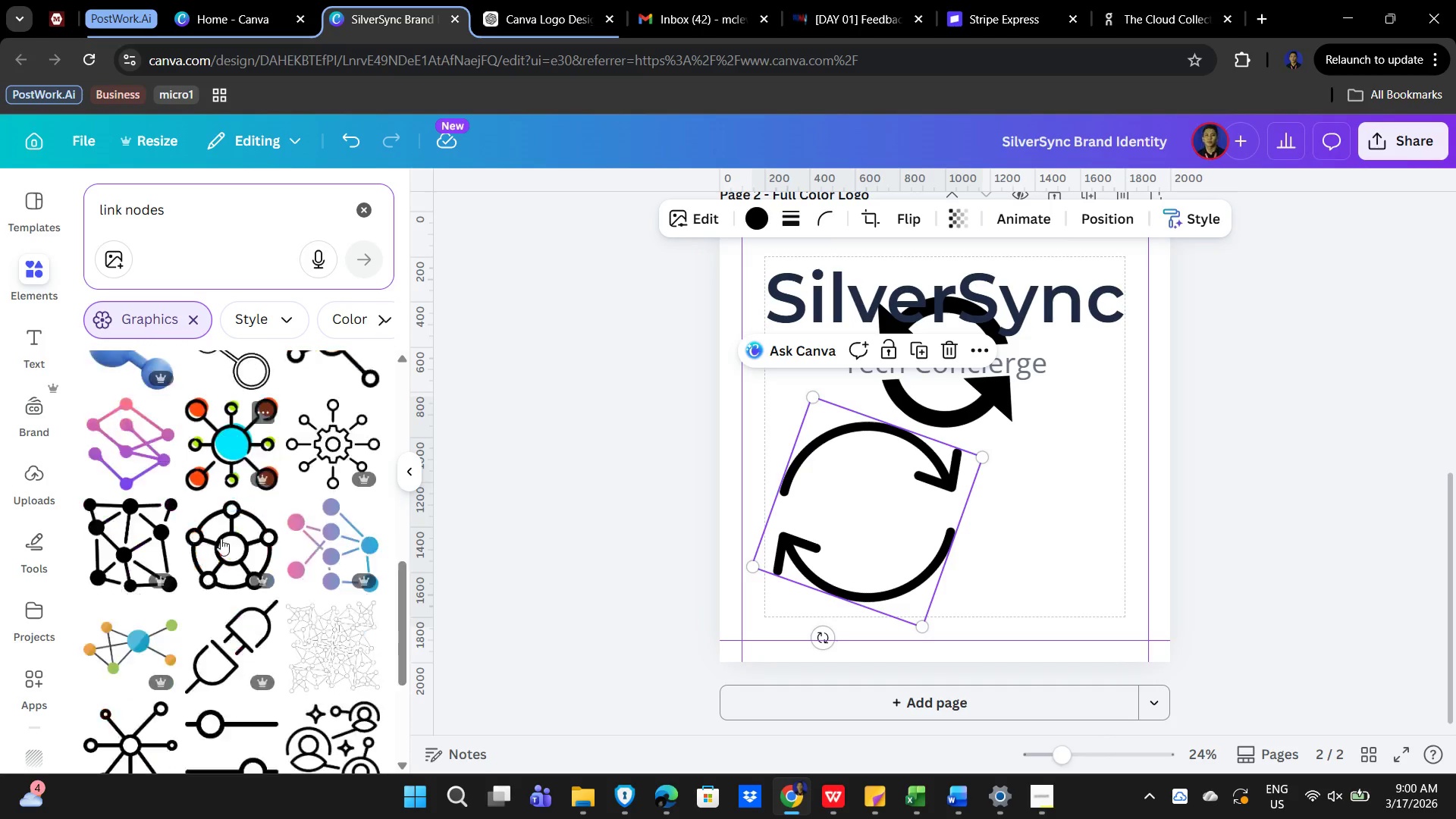 
scroll: coordinate [189, 517], scroll_direction: down, amount: 5.0
 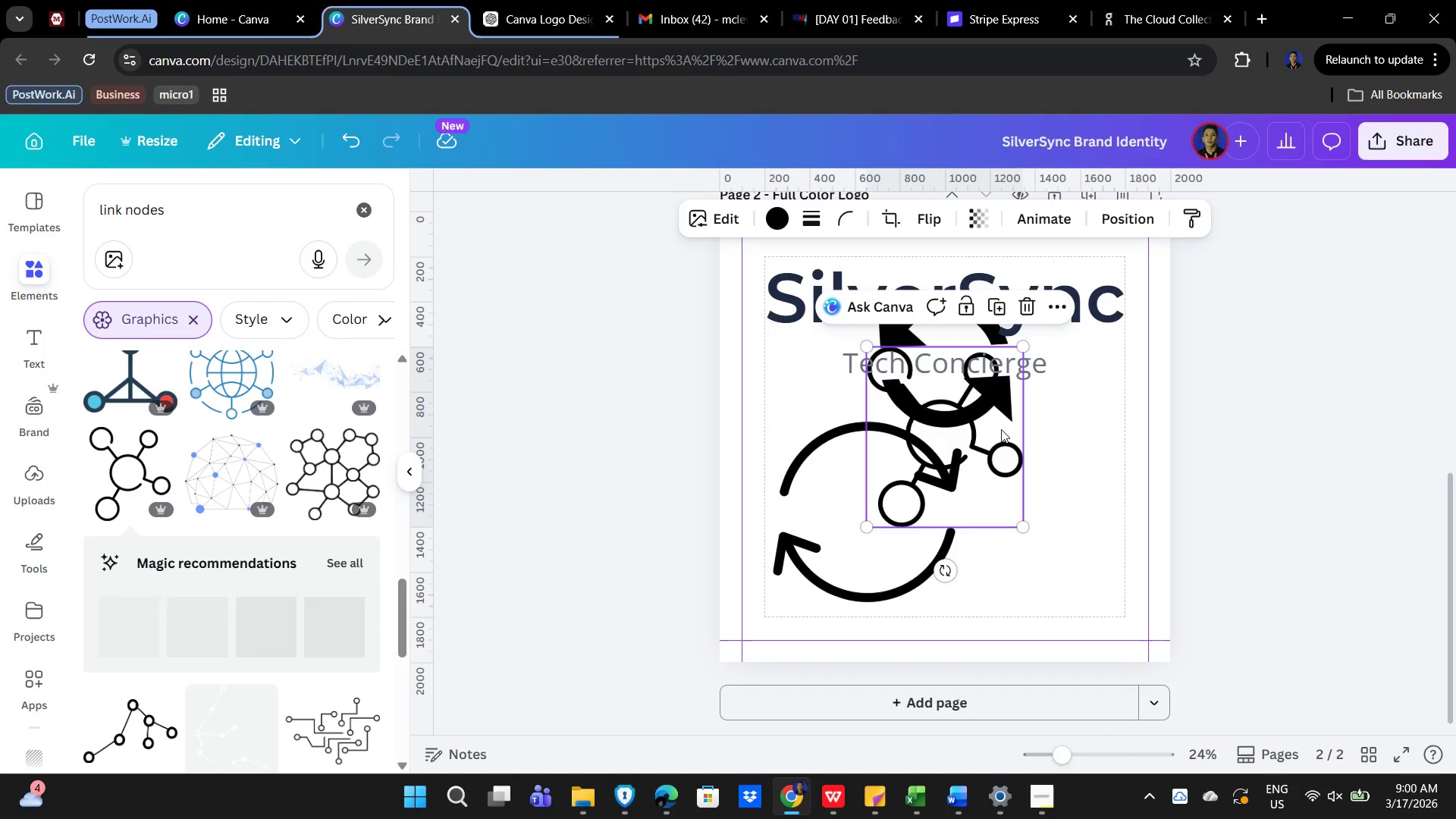 
left_click_drag(start_coordinate=[987, 452], to_coordinate=[1092, 524])
 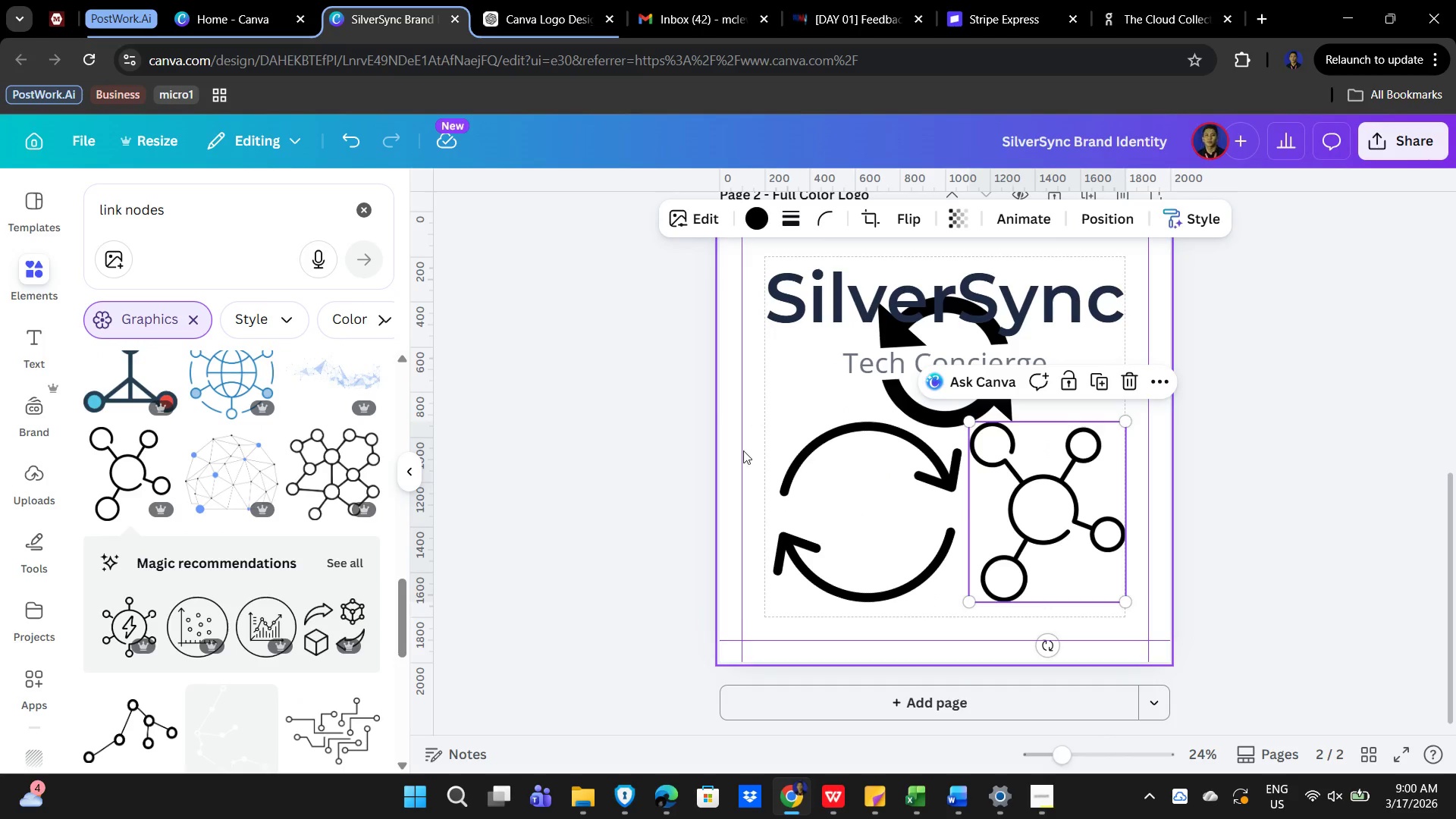 
left_click([824, 519])
 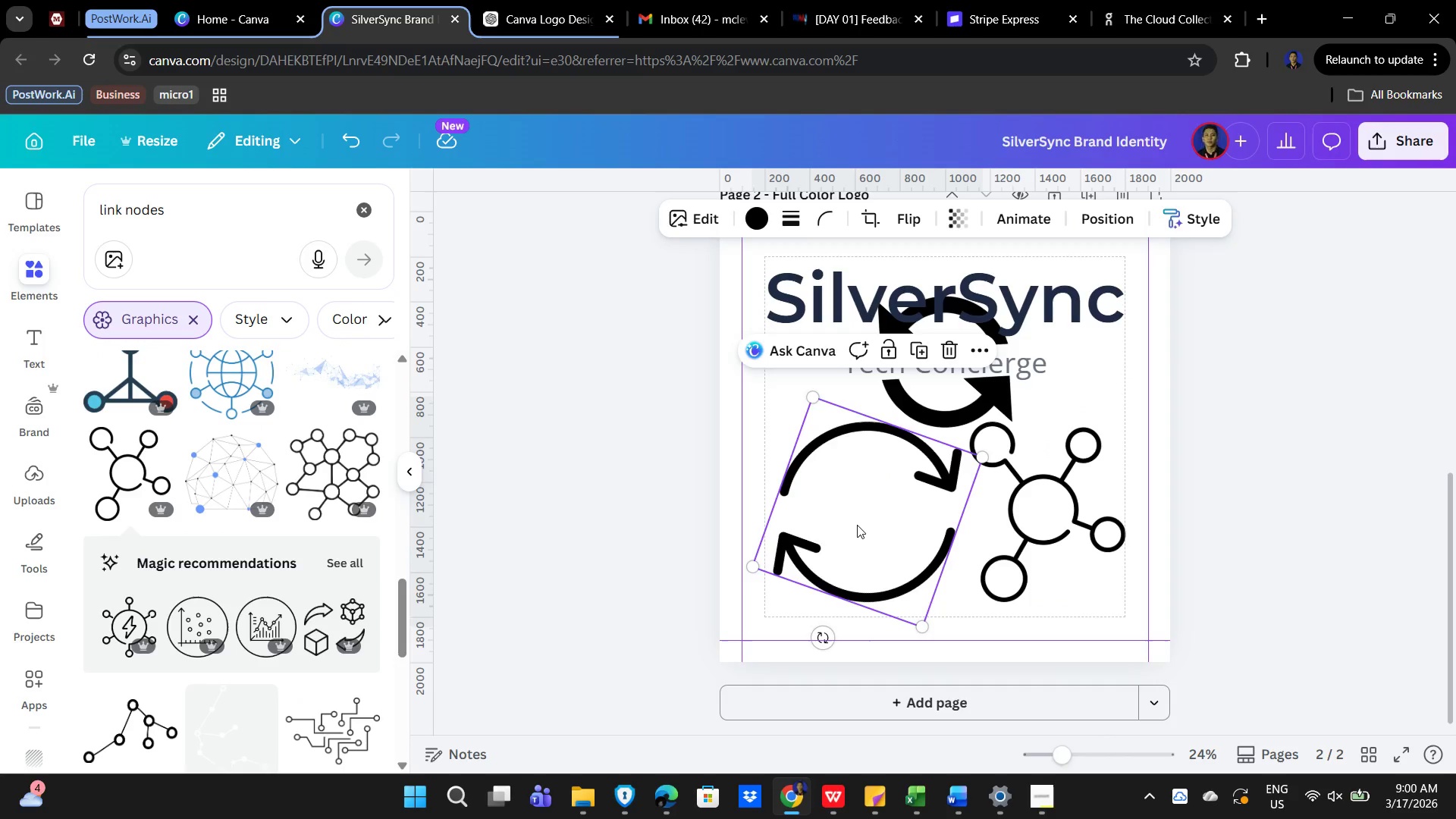 
key(Delete)
 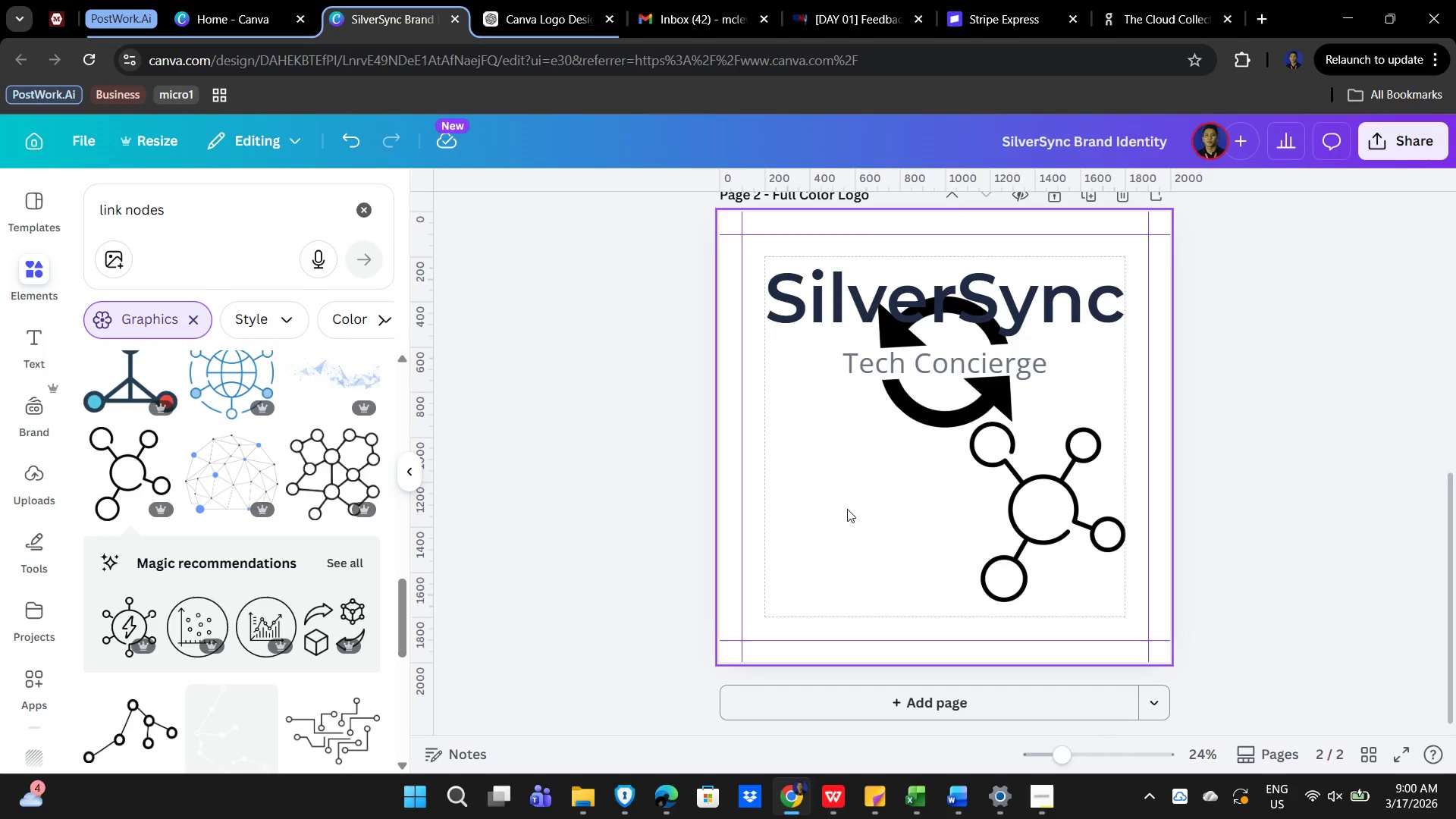 
left_click([847, 509])
 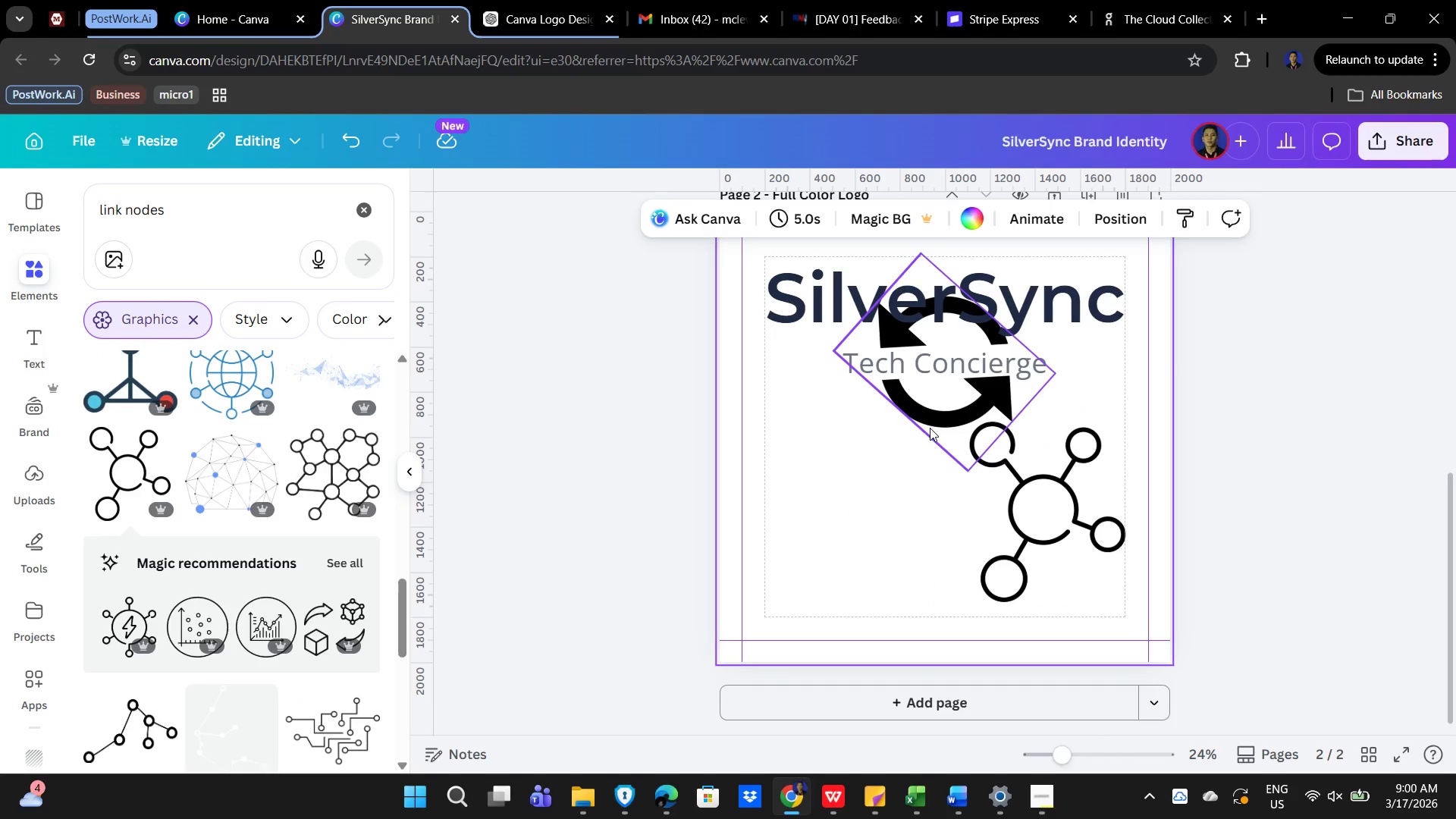 
left_click([930, 428])
 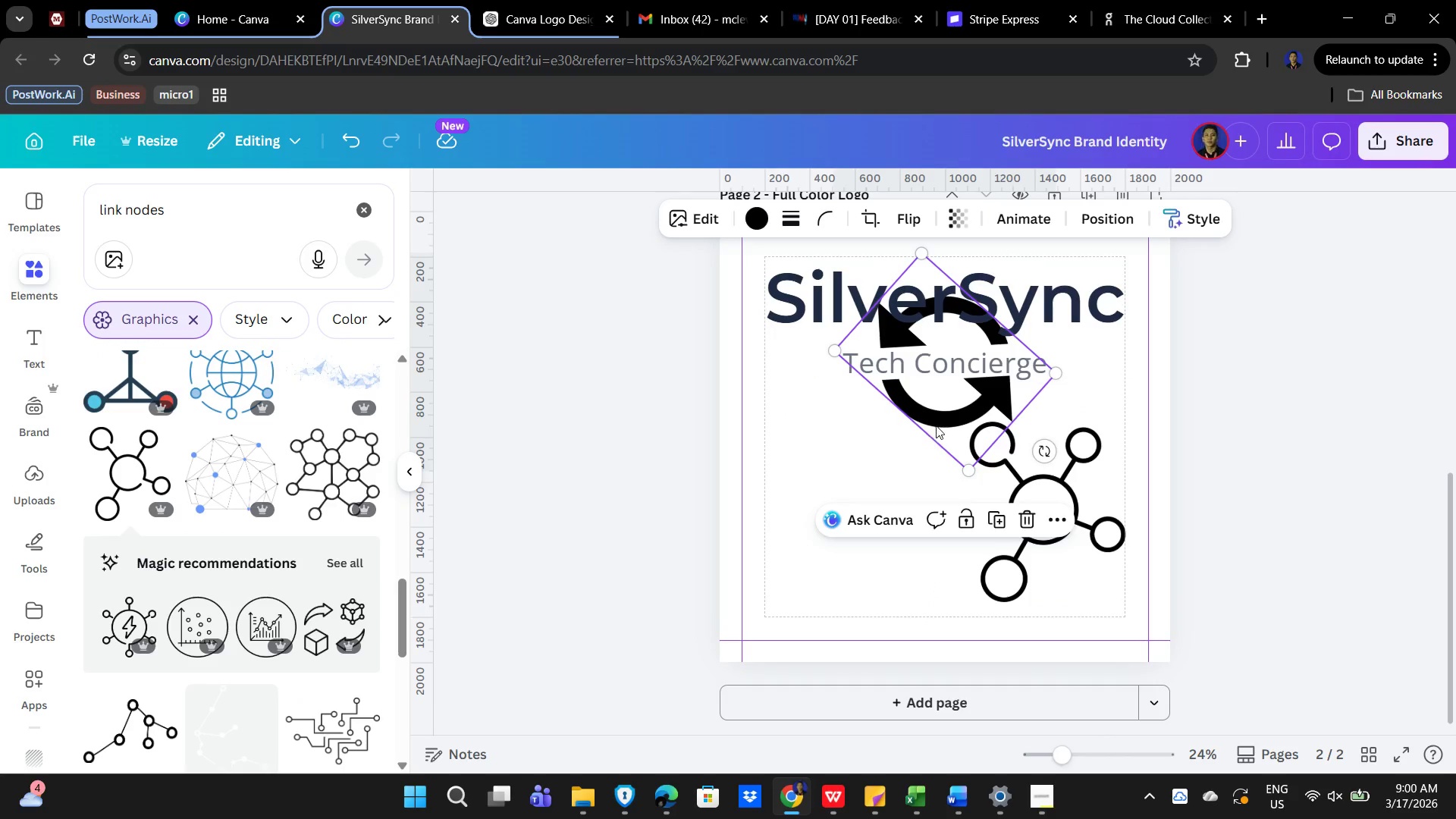 
left_click_drag(start_coordinate=[939, 425], to_coordinate=[846, 566])
 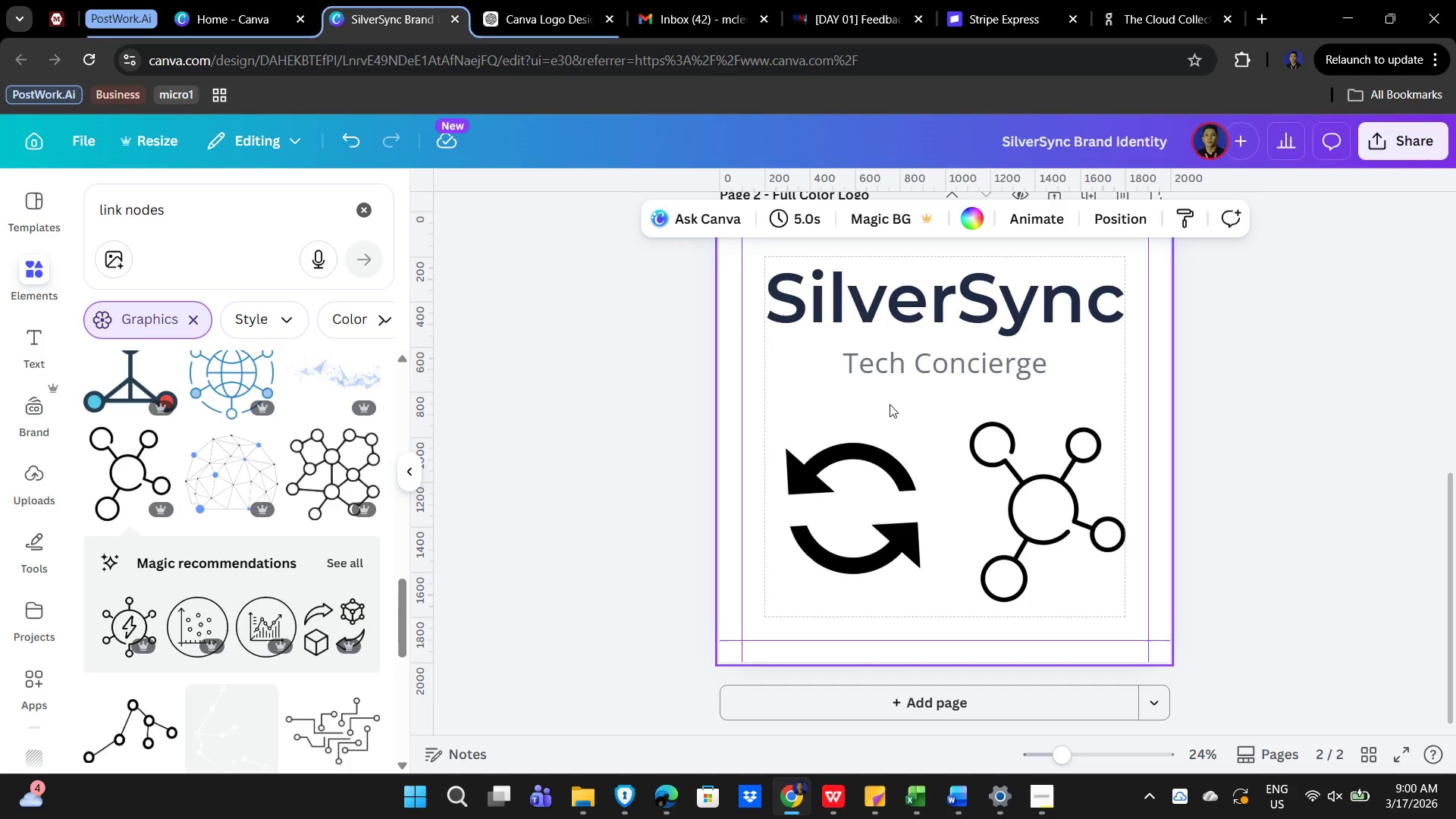 
left_click([942, 321])
 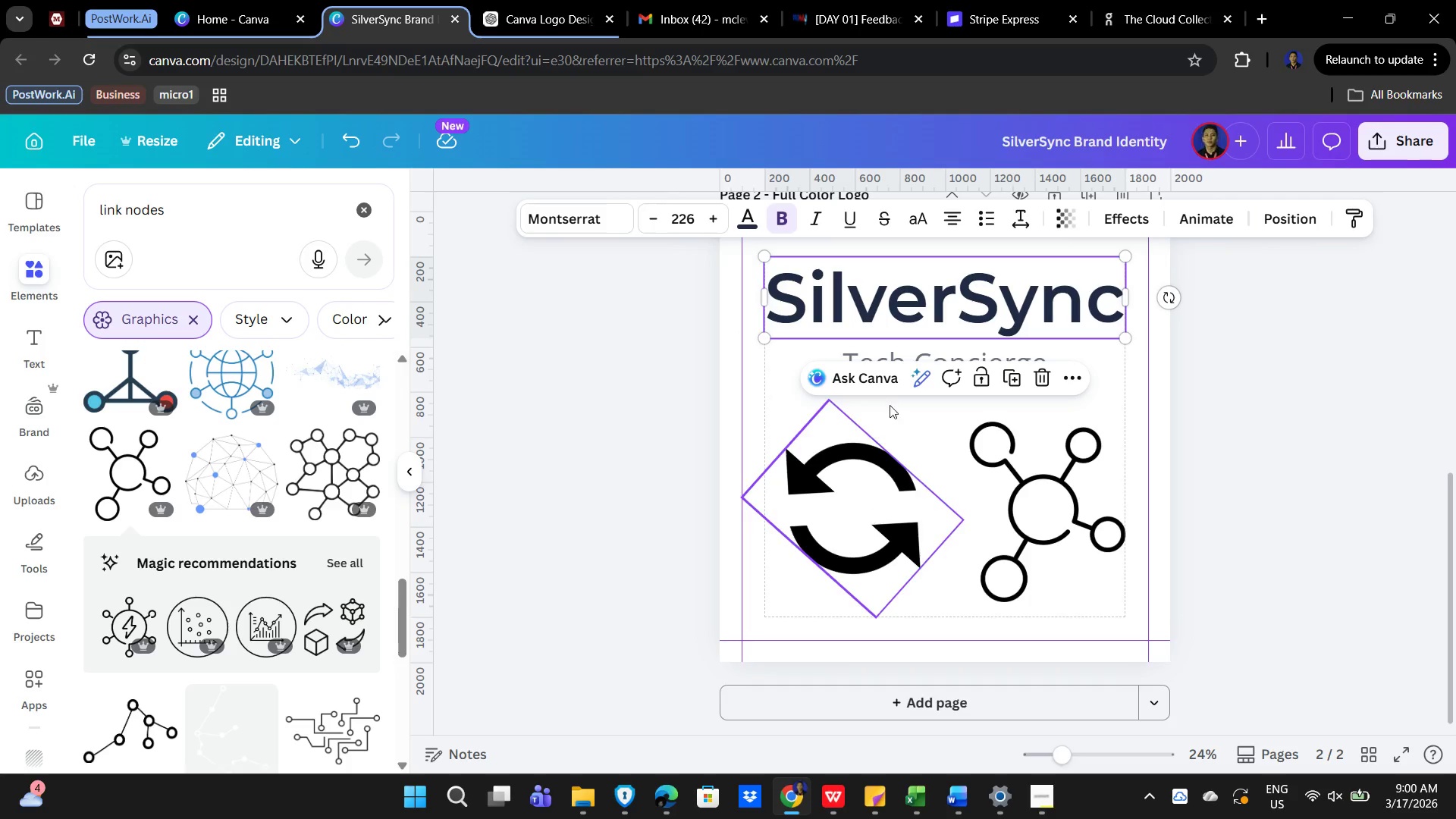 
left_click([947, 454])
 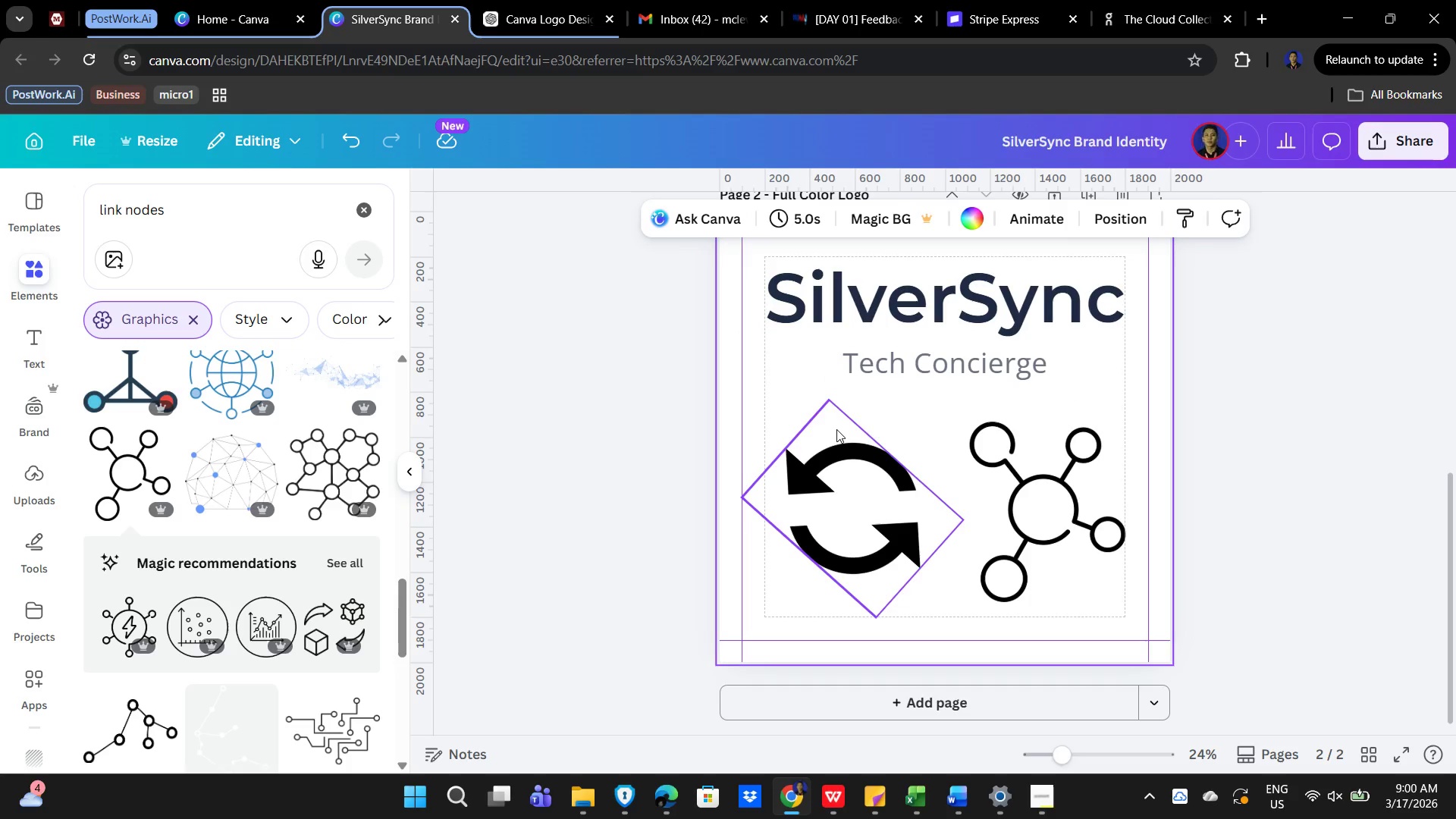 
wait(6.94)
 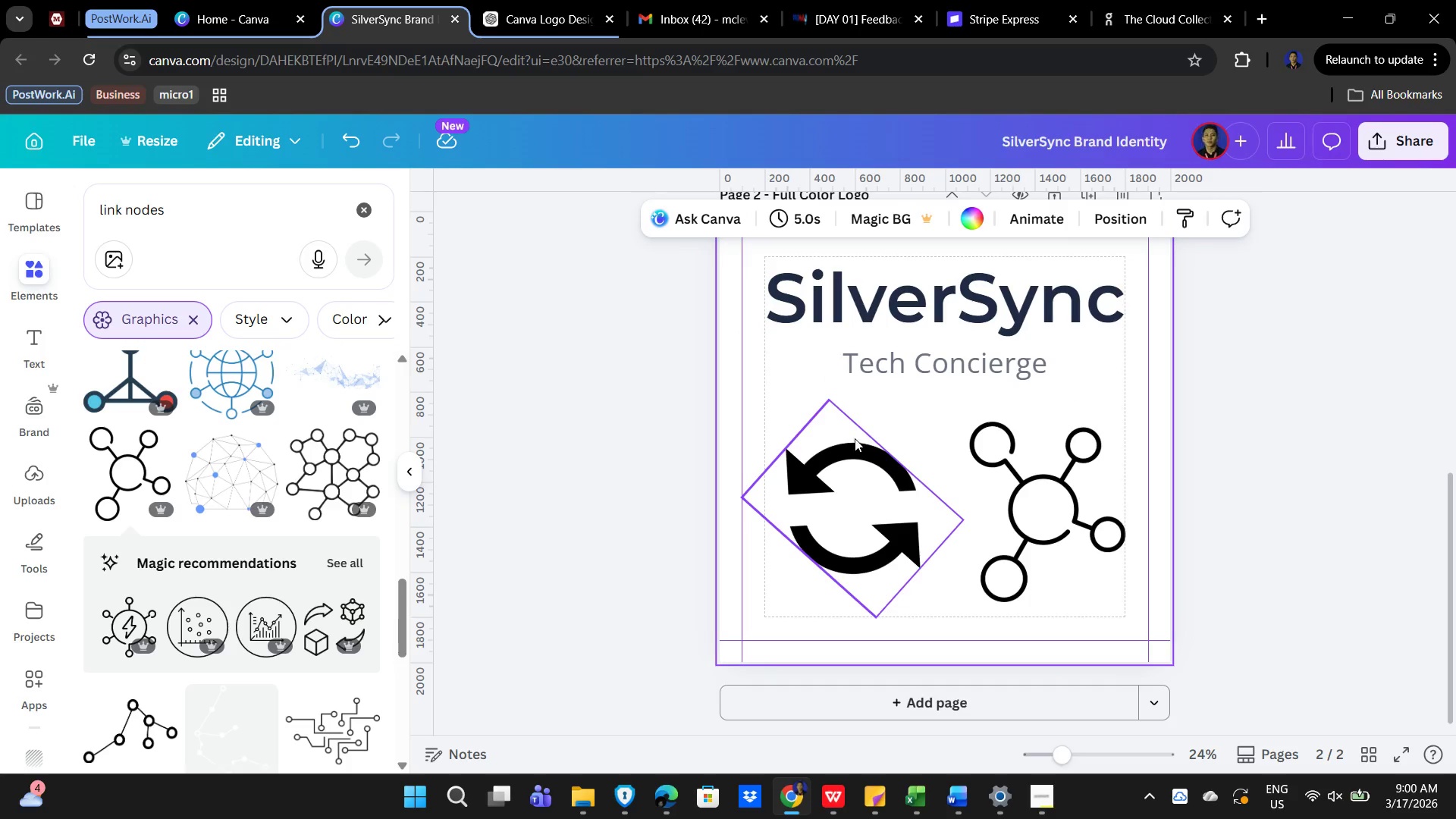 
scroll: coordinate [1104, 595], scroll_direction: up, amount: 7.0
 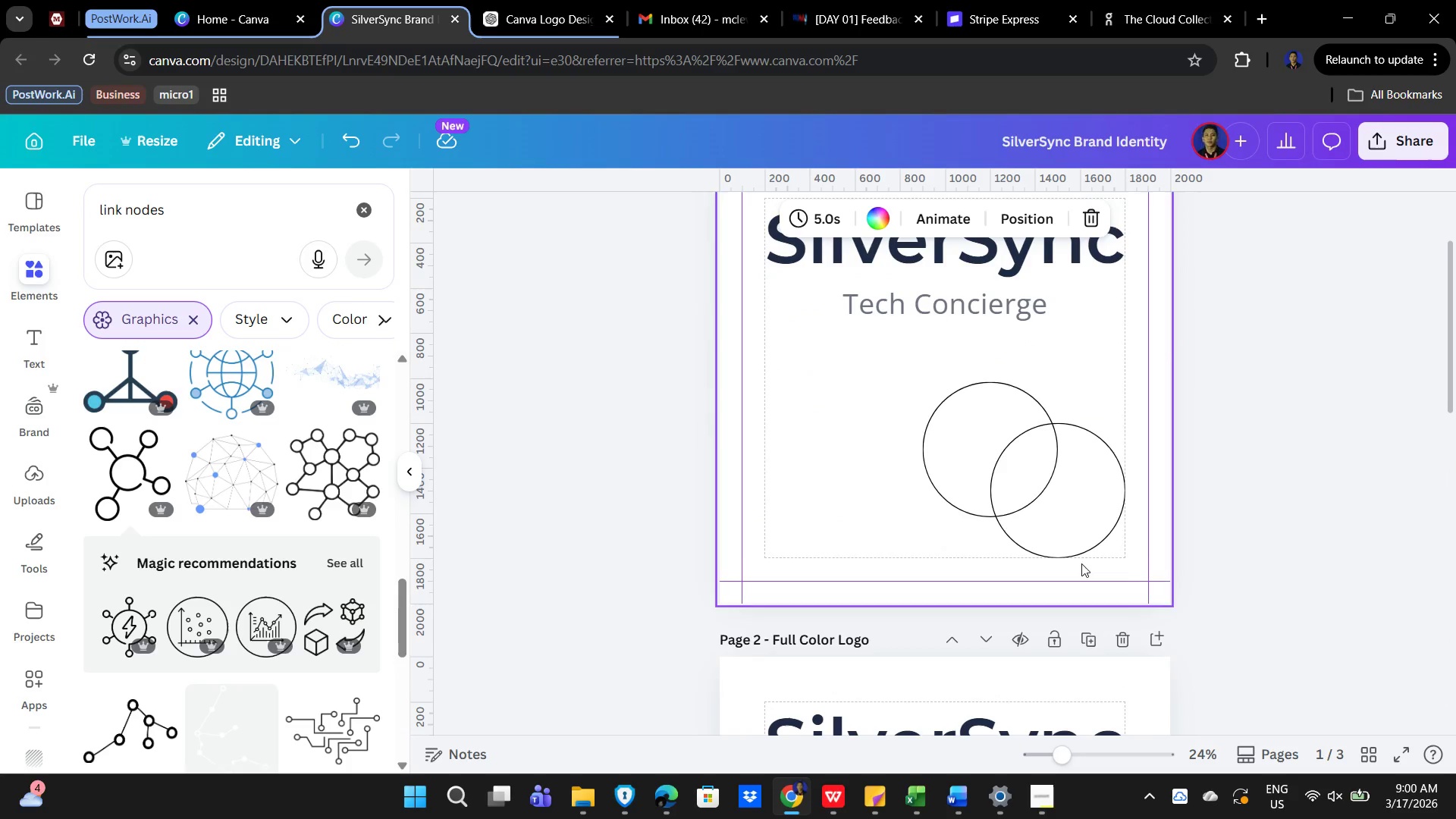 
left_click_drag(start_coordinate=[1038, 510], to_coordinate=[1037, 506])
 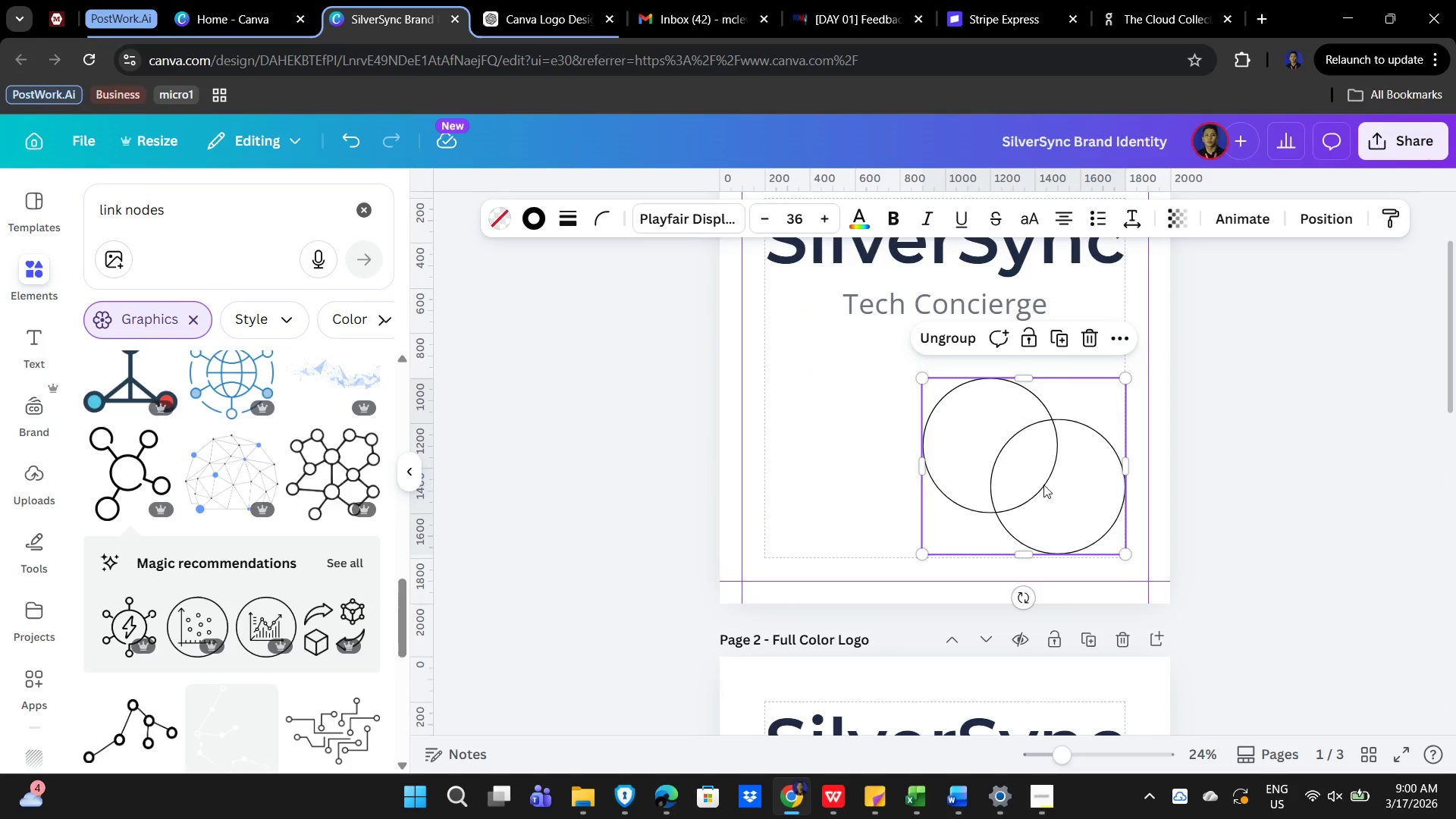 
left_click_drag(start_coordinate=[1043, 485], to_coordinate=[959, 479])
 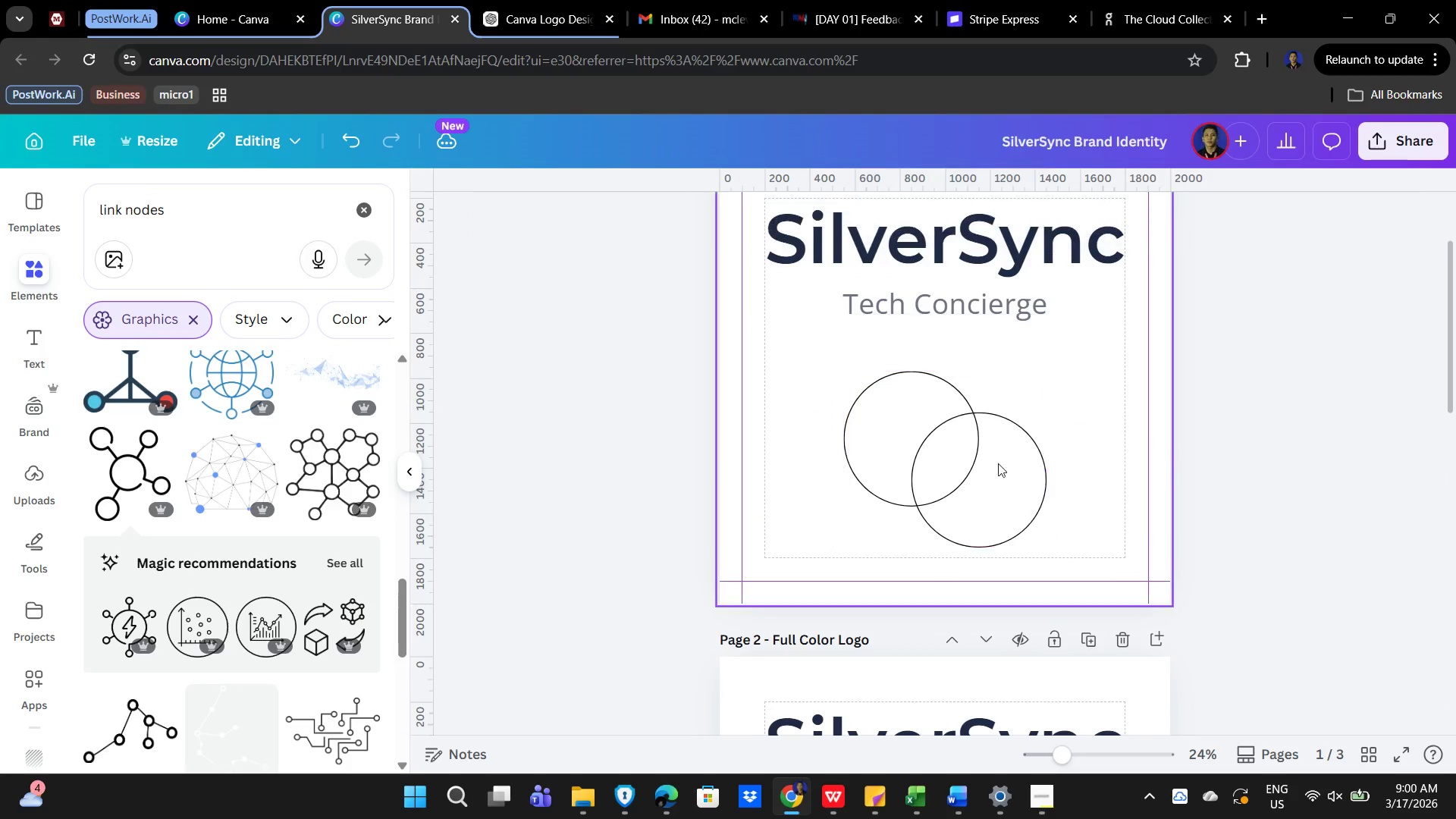 
double_click([942, 467])
 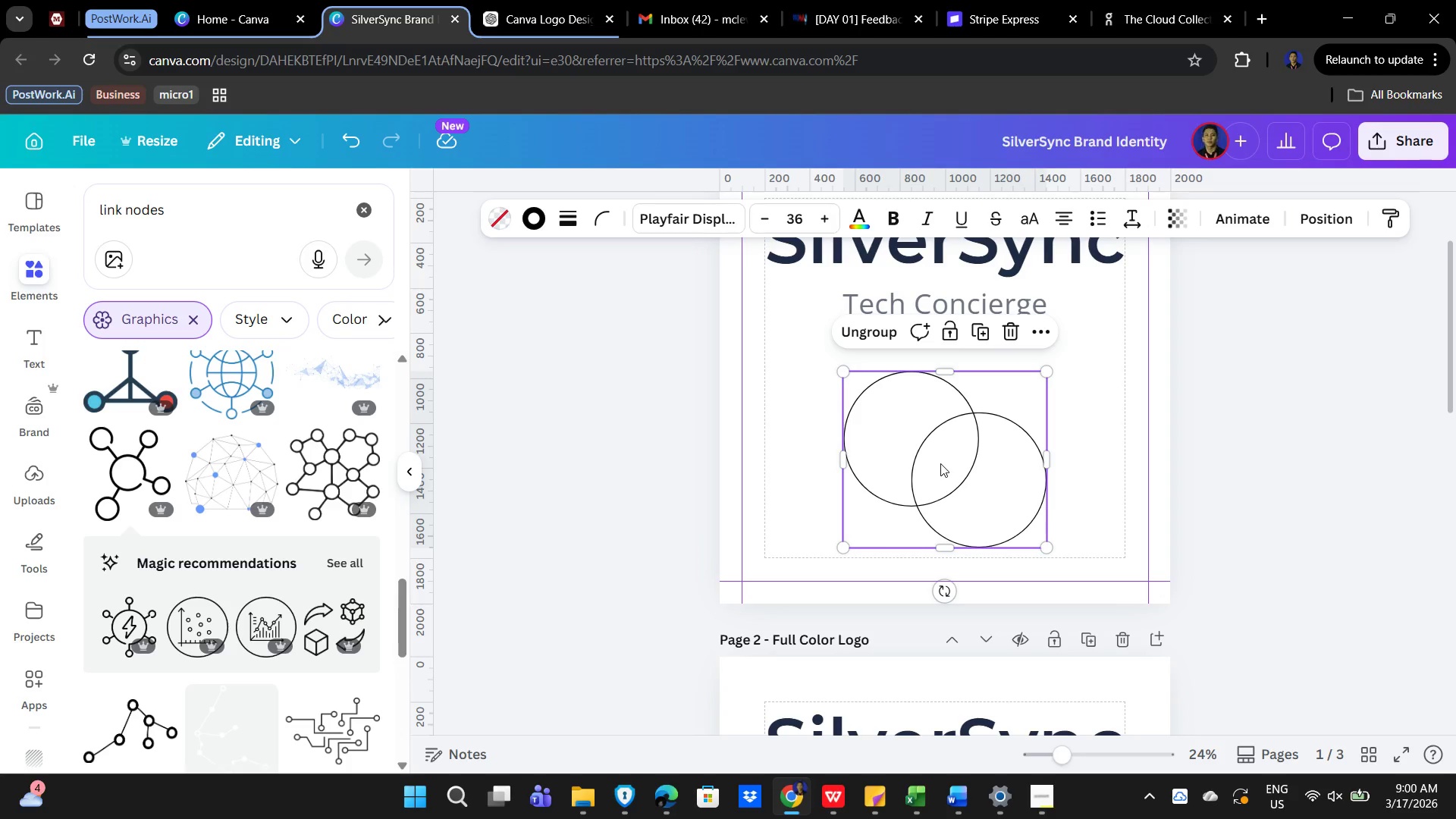 
wait(5.61)
 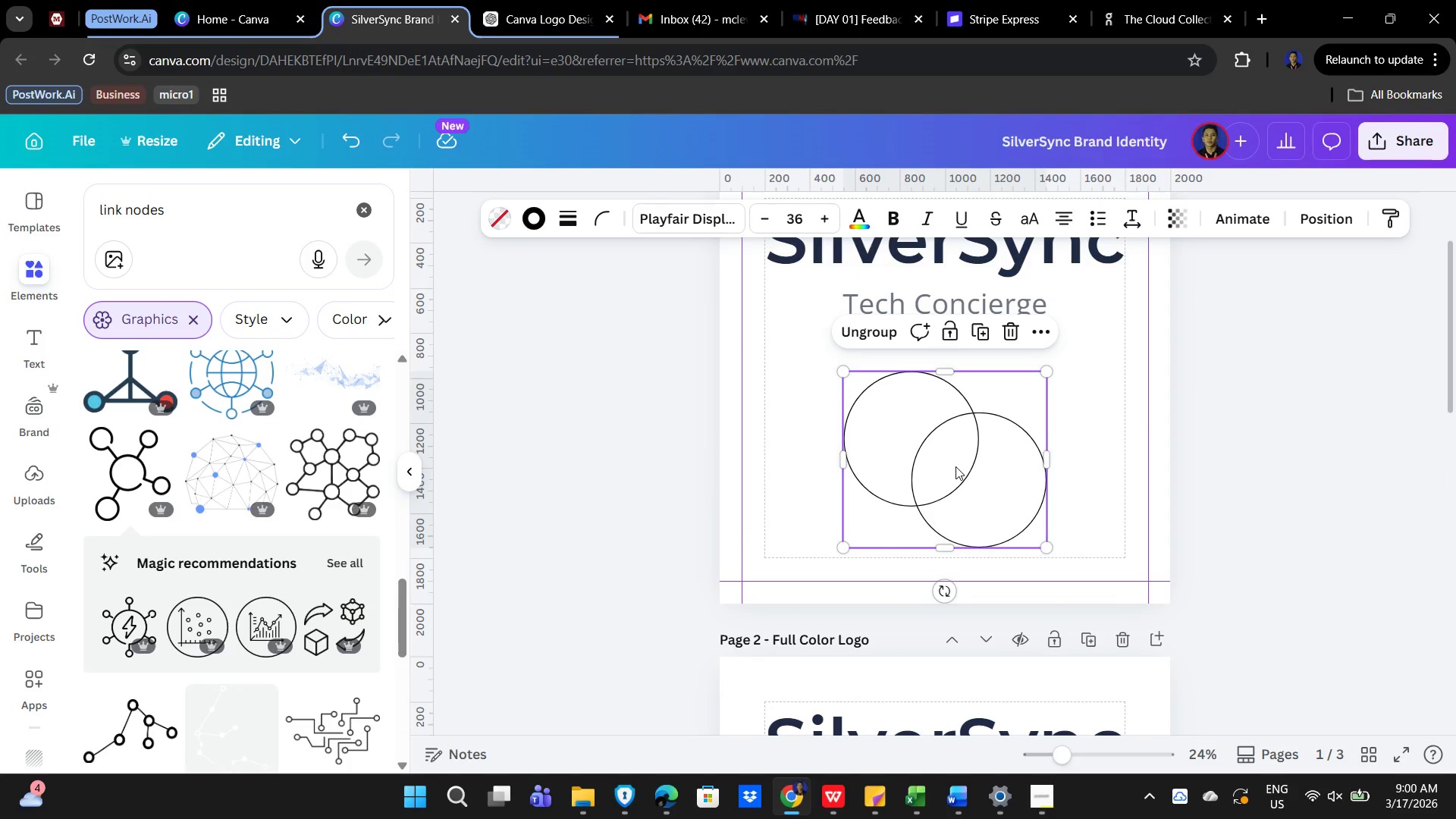 
left_click([1080, 464])
 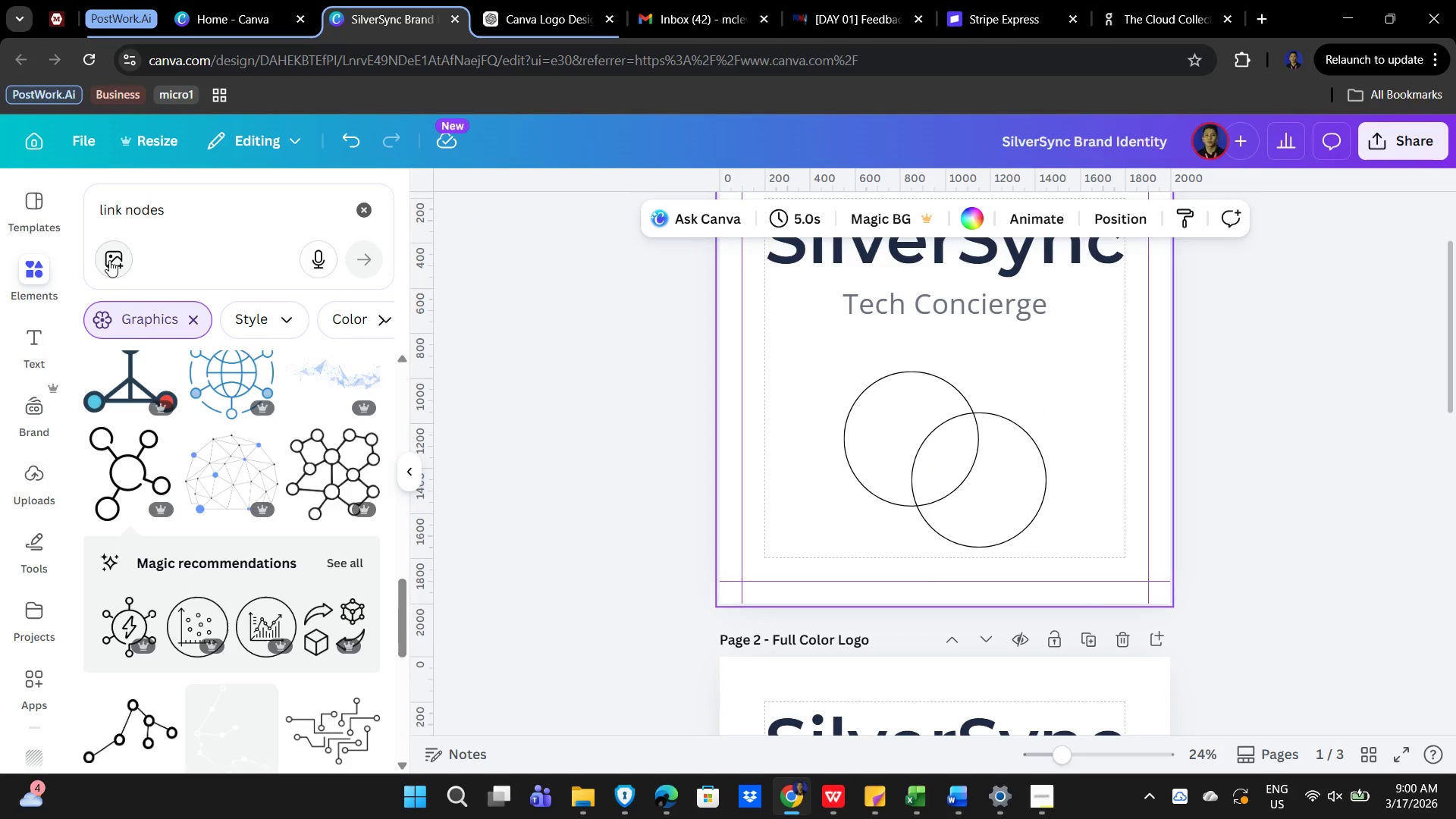 
scroll: coordinate [1012, 472], scroll_direction: up, amount: 9.0
 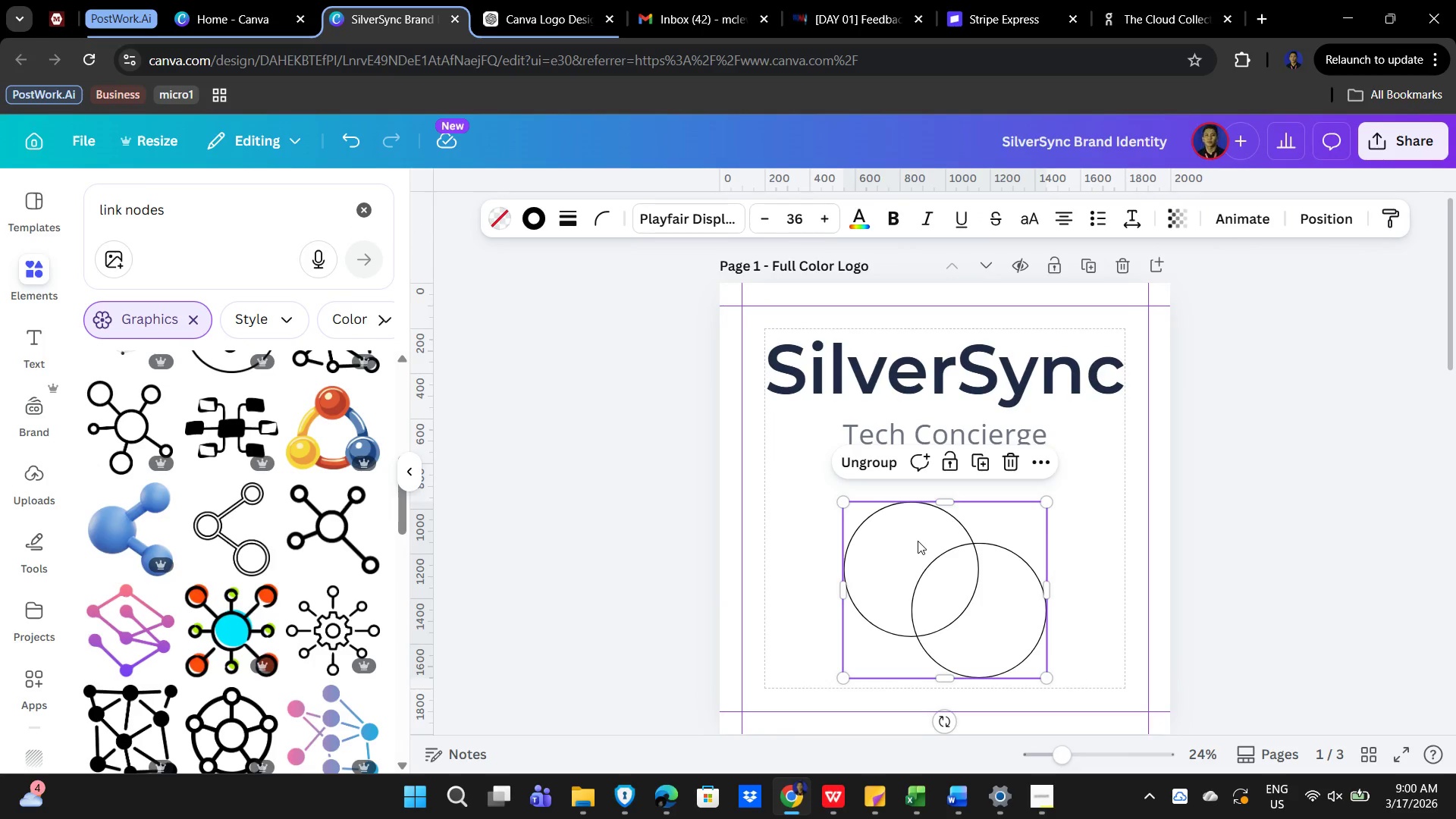 
key(Delete)
 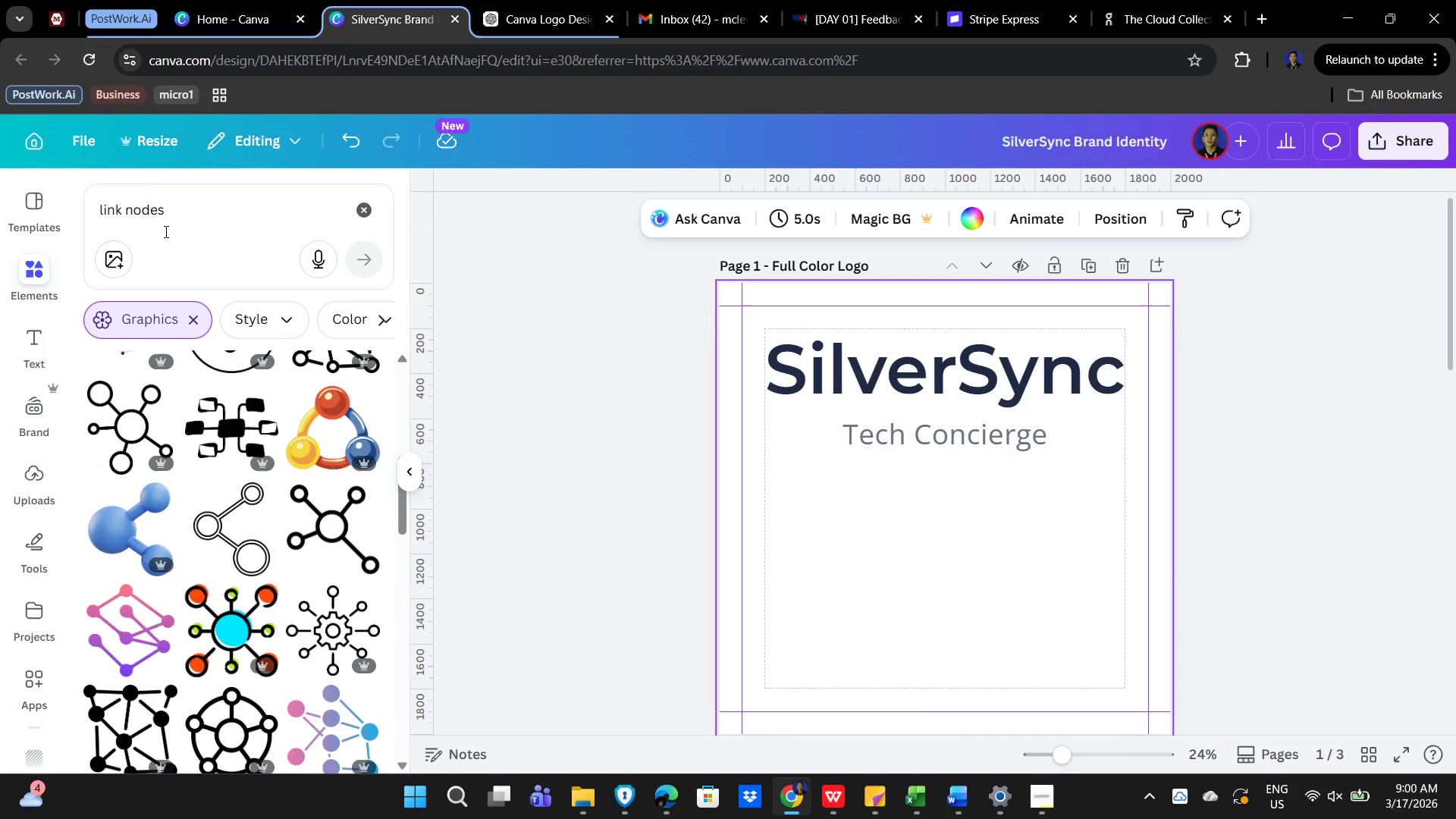 
left_click_drag(start_coordinate=[210, 213], to_coordinate=[41, 202])
 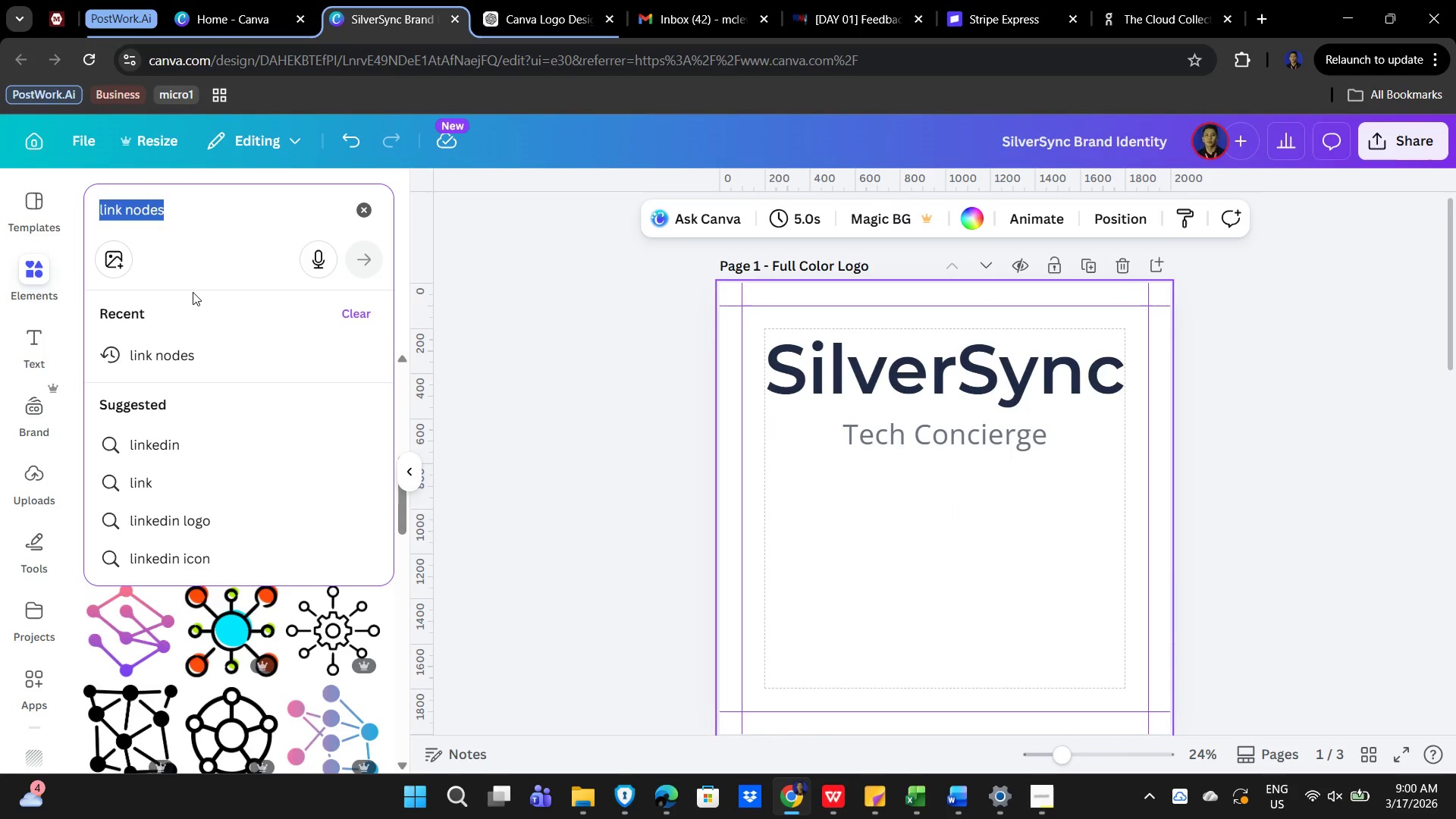 
key(Backspace)
type(s)
key(Backspace)
type(circulr lines)
 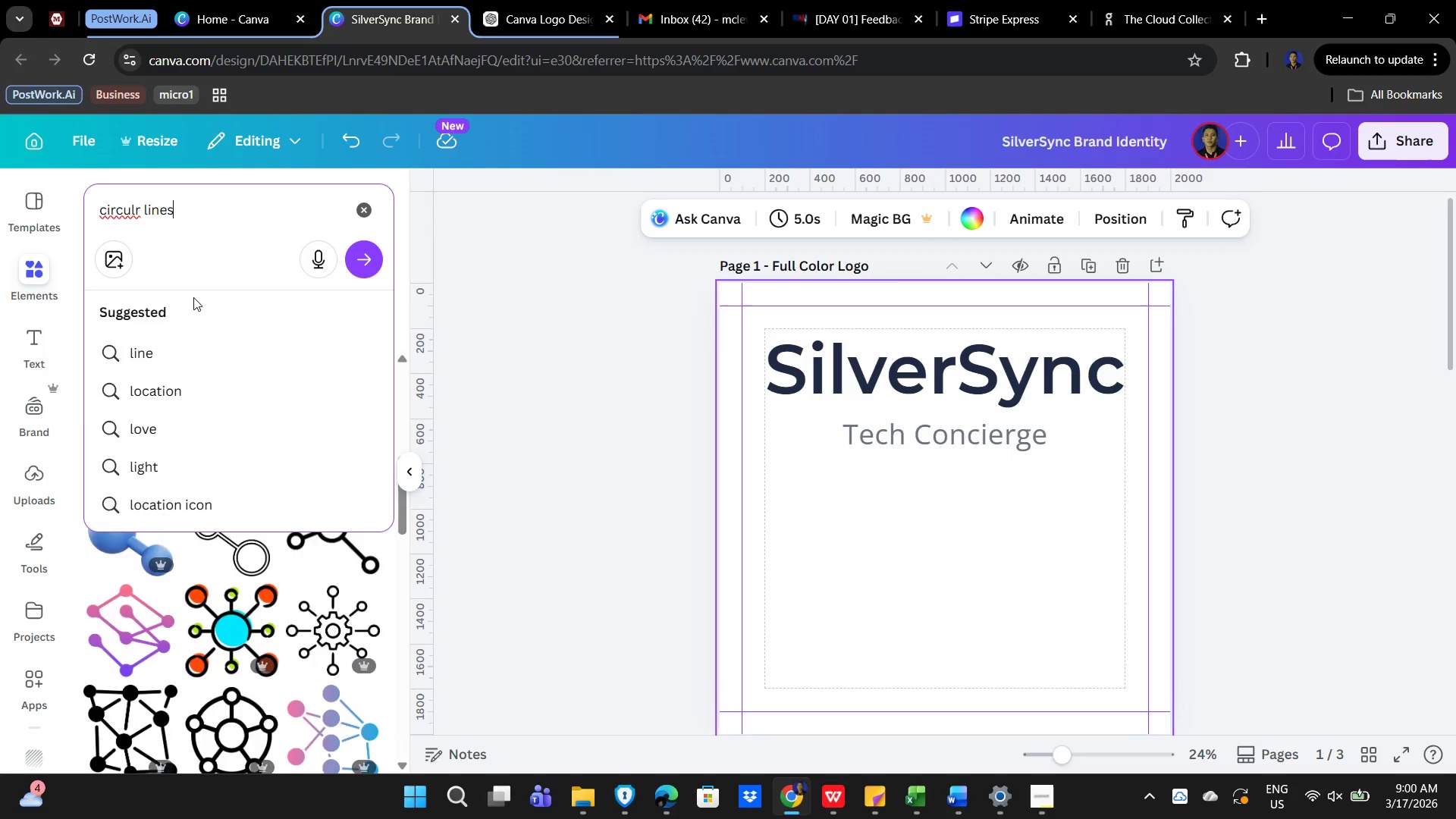 
key(Enter)
 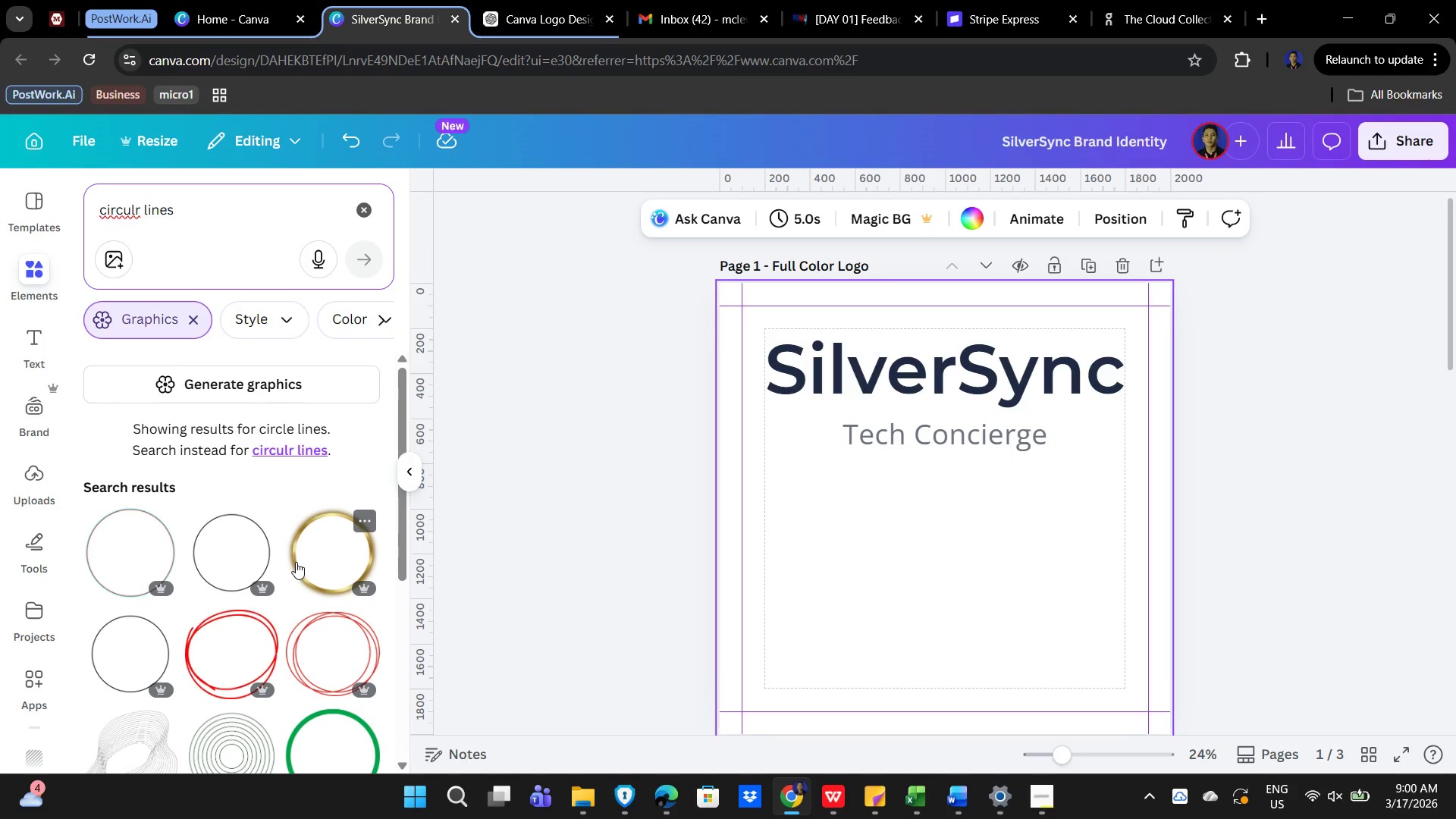 
wait(6.38)
 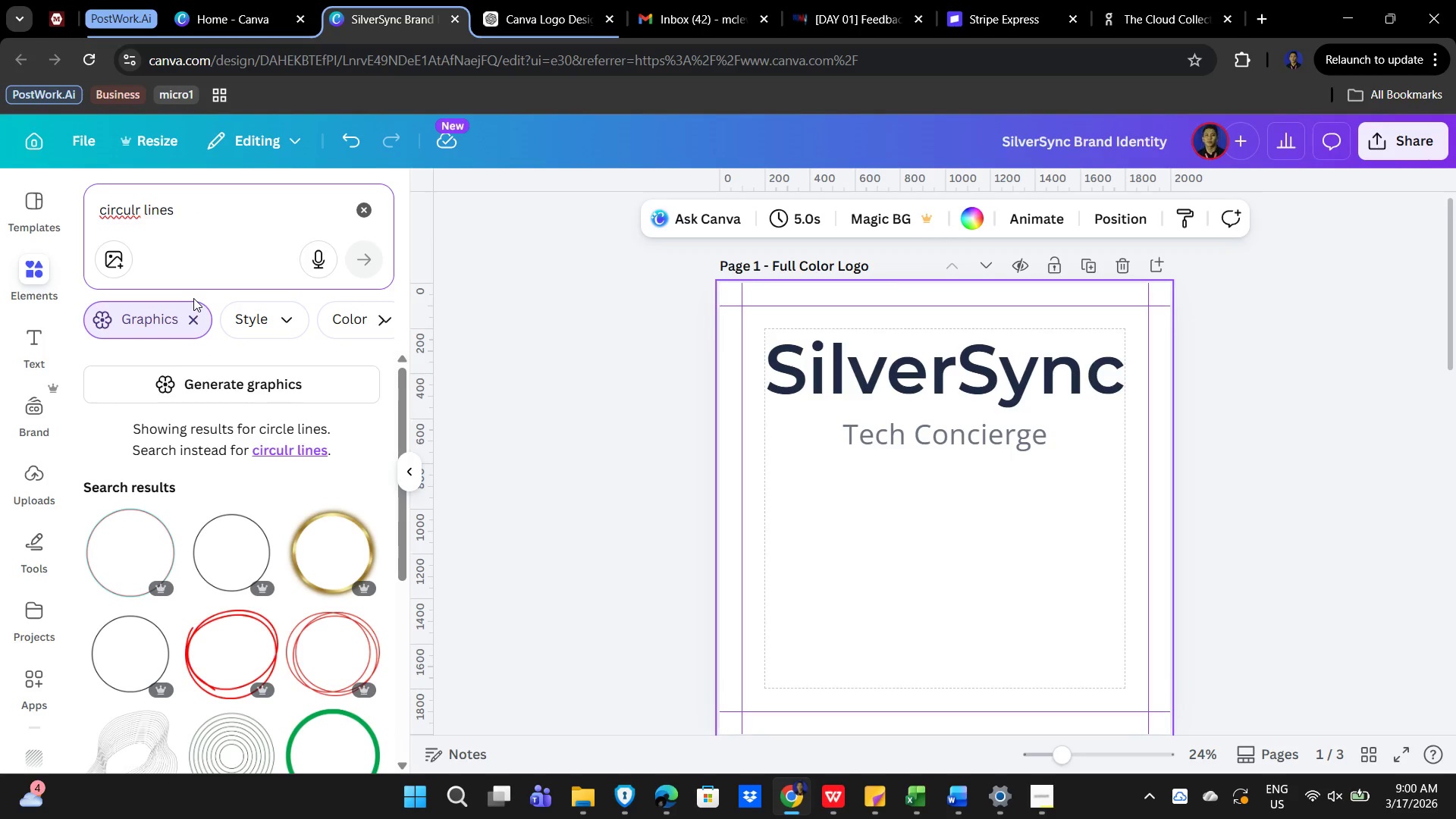 
scroll: coordinate [296, 562], scroll_direction: down, amount: 1.0
 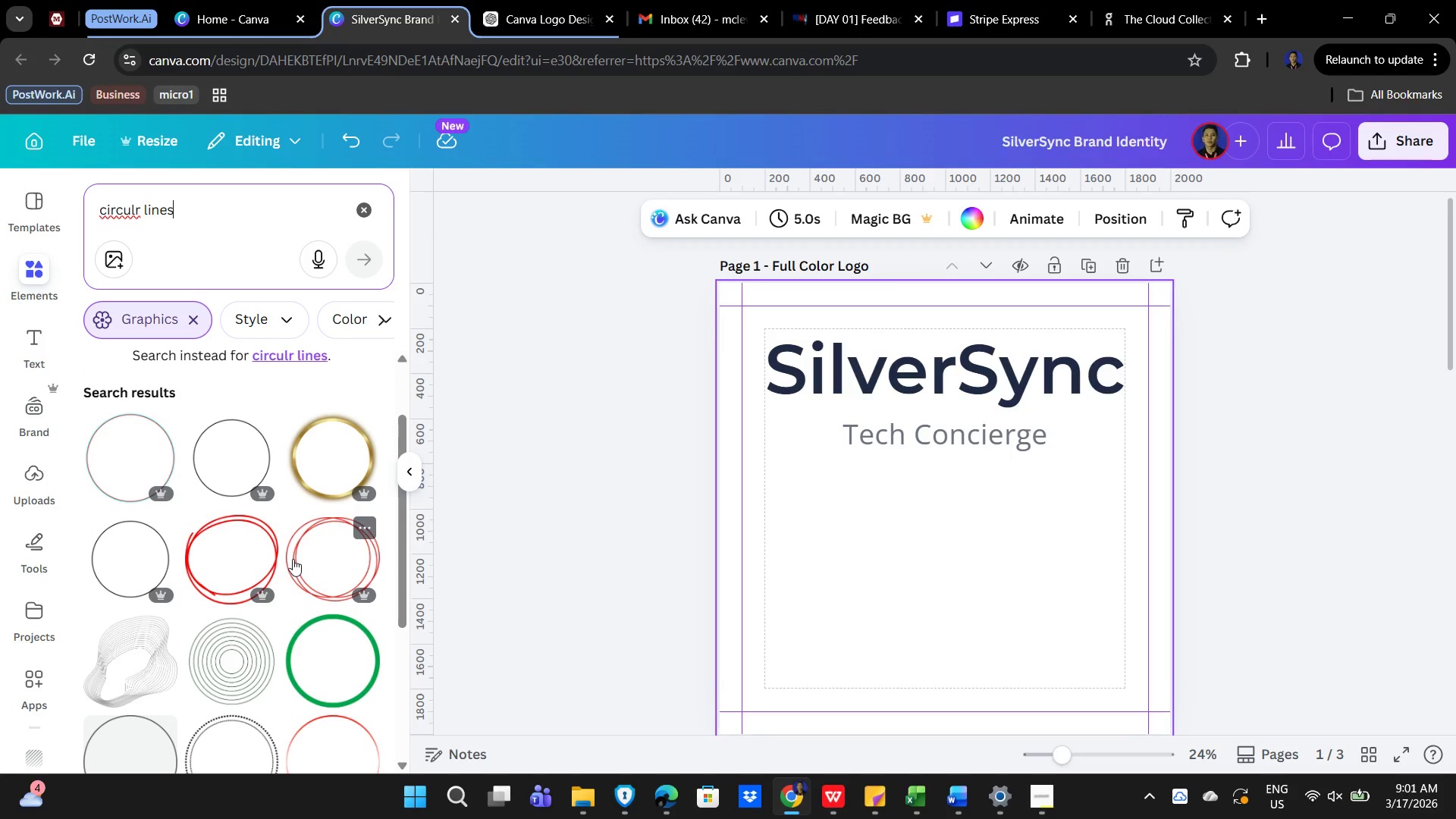 
wait(7.78)
 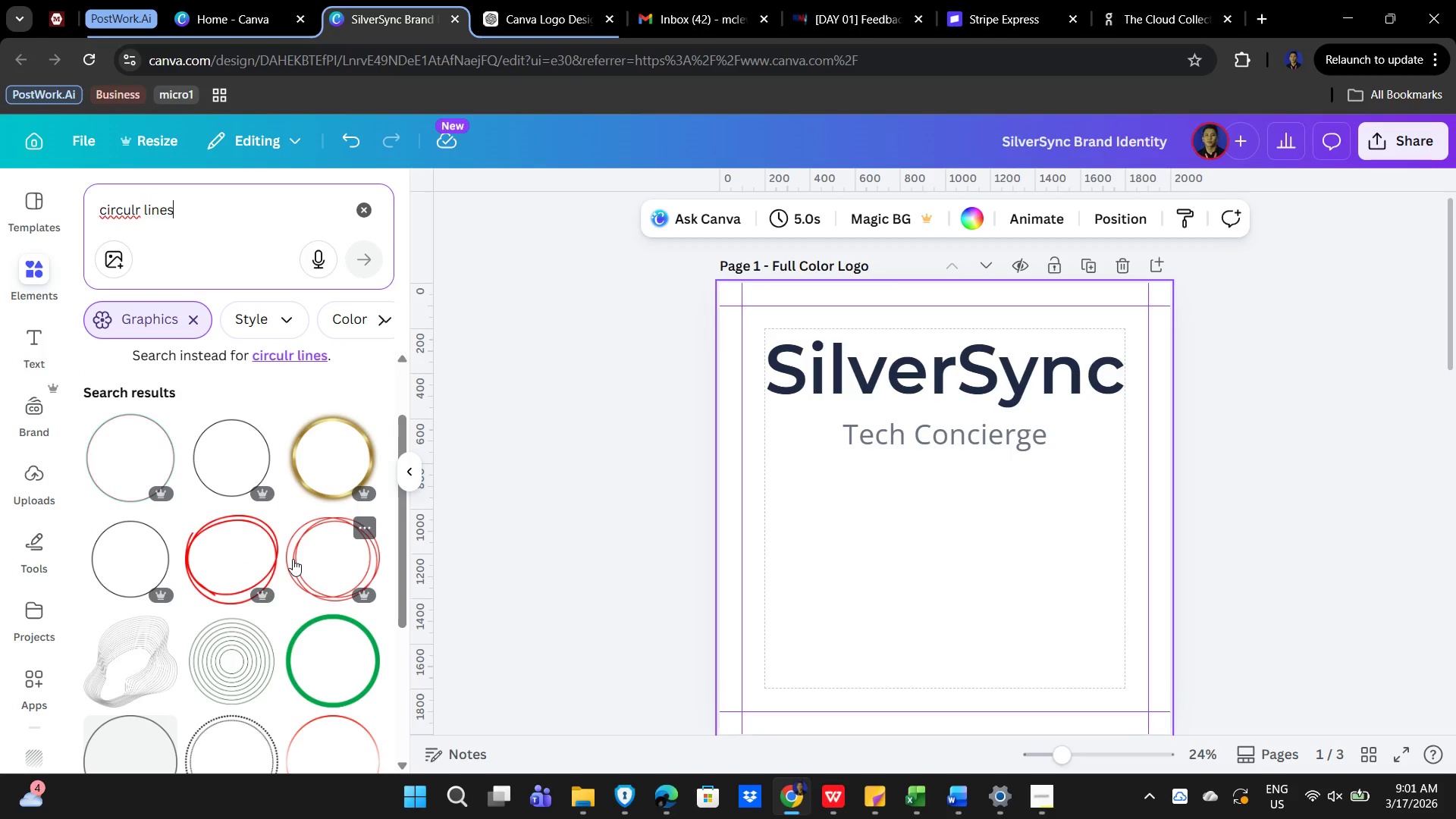 
scroll: coordinate [221, 534], scroll_direction: down, amount: 16.0
 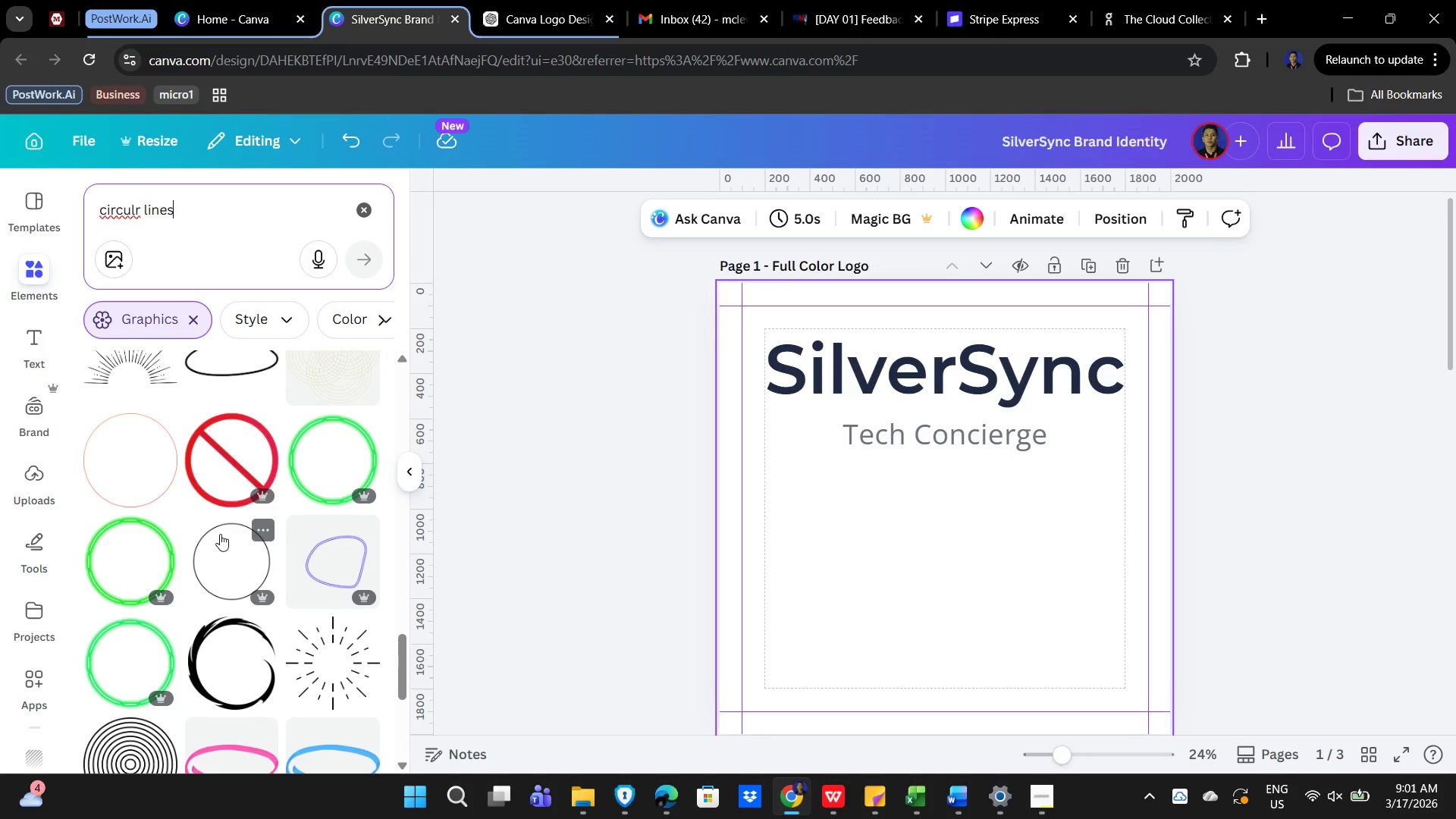 
scroll: coordinate [220, 534], scroll_direction: down, amount: 6.0
 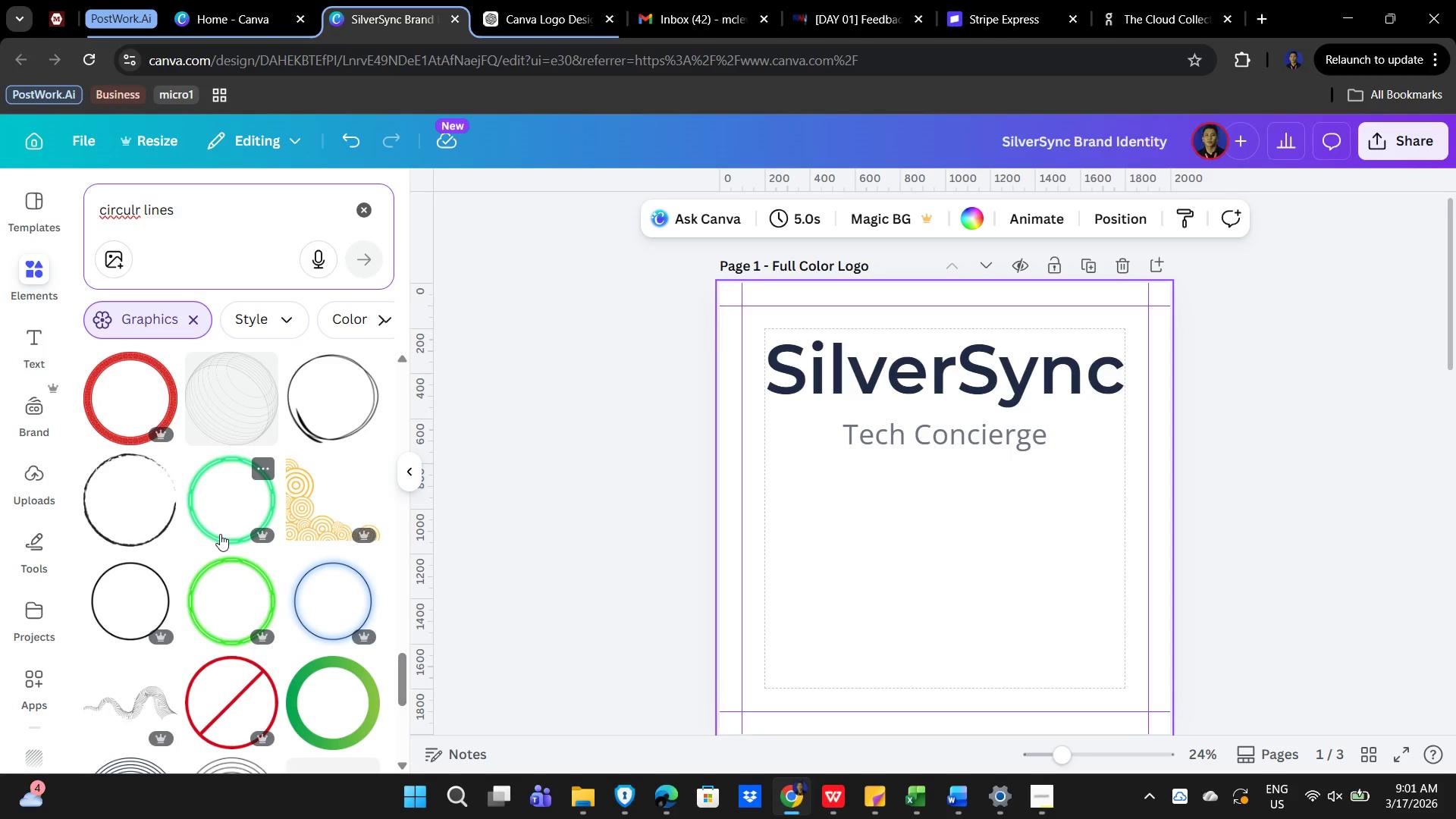 
scroll: coordinate [233, 518], scroll_direction: up, amount: 33.0
 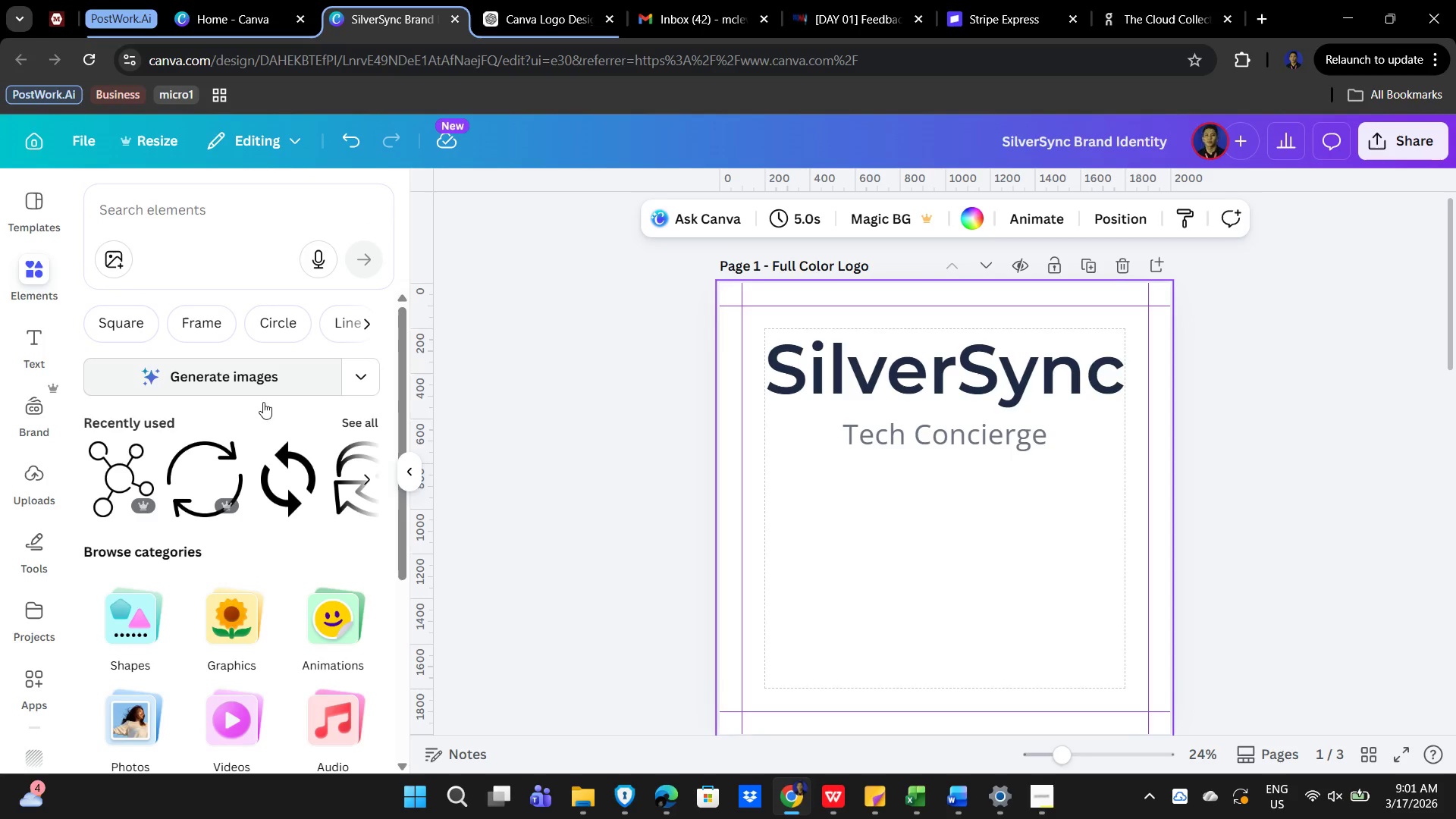 
left_click([109, 465])
 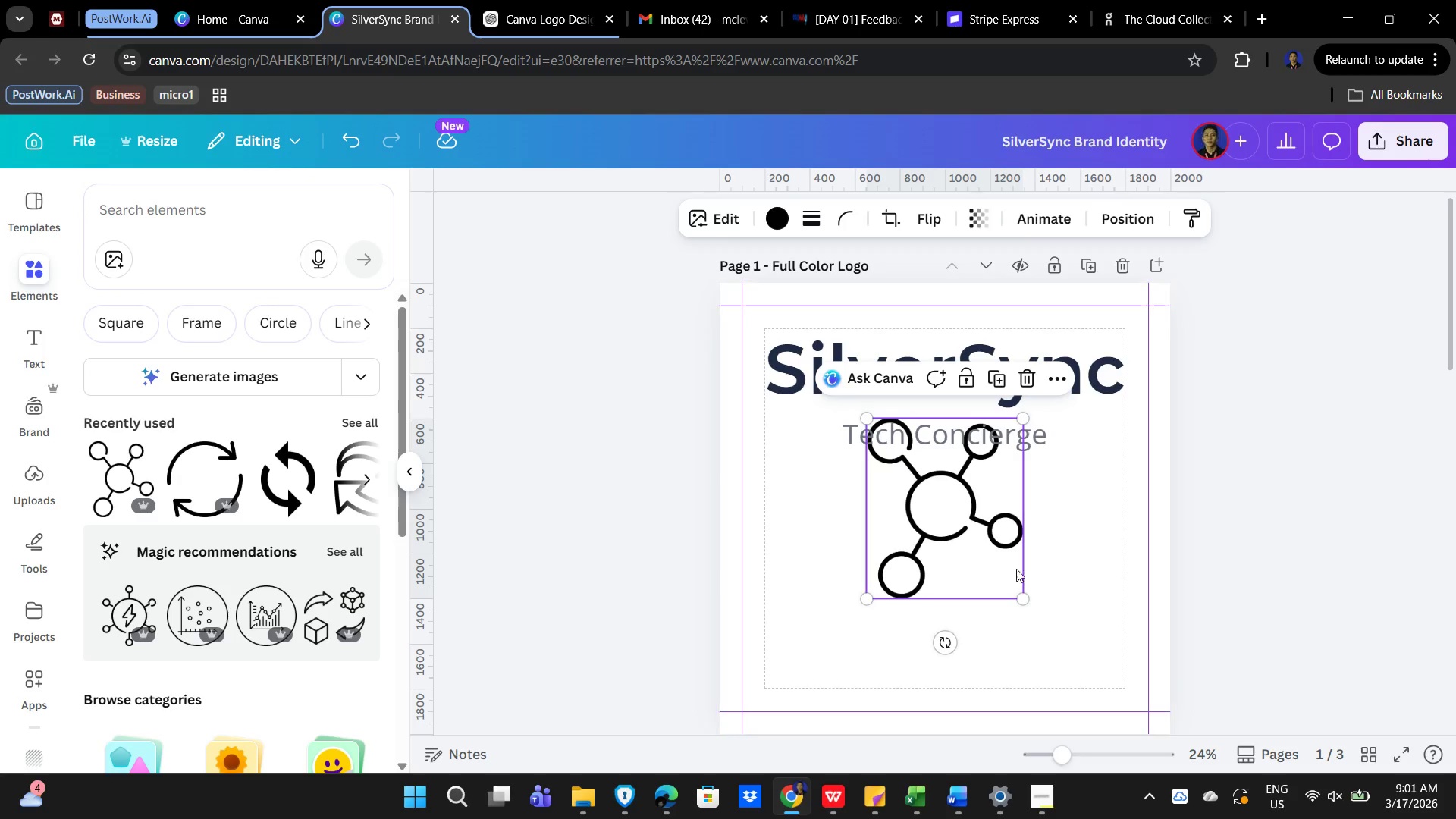 
left_click_drag(start_coordinate=[967, 528], to_coordinate=[893, 593])
 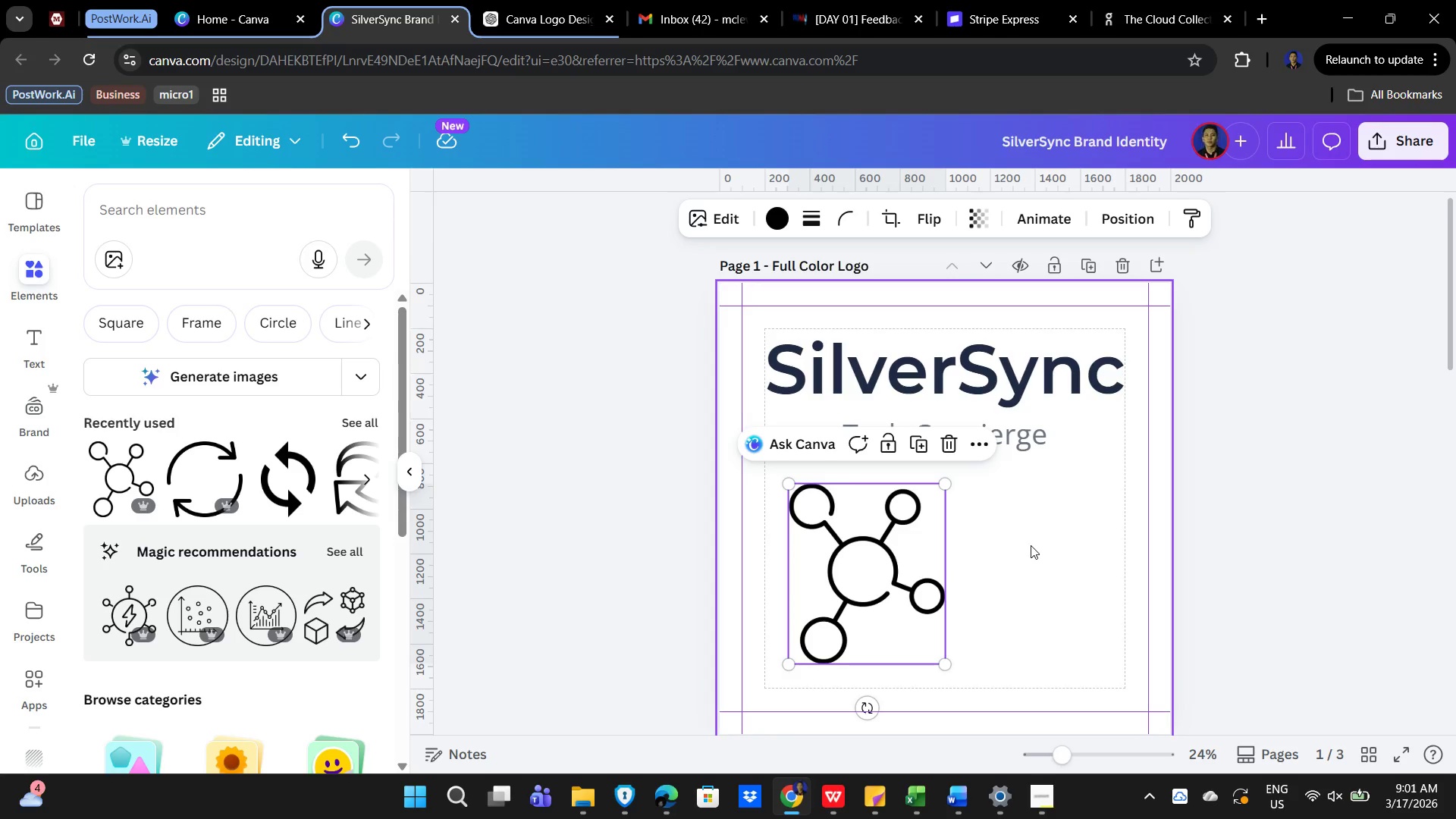 
left_click([1031, 545])
 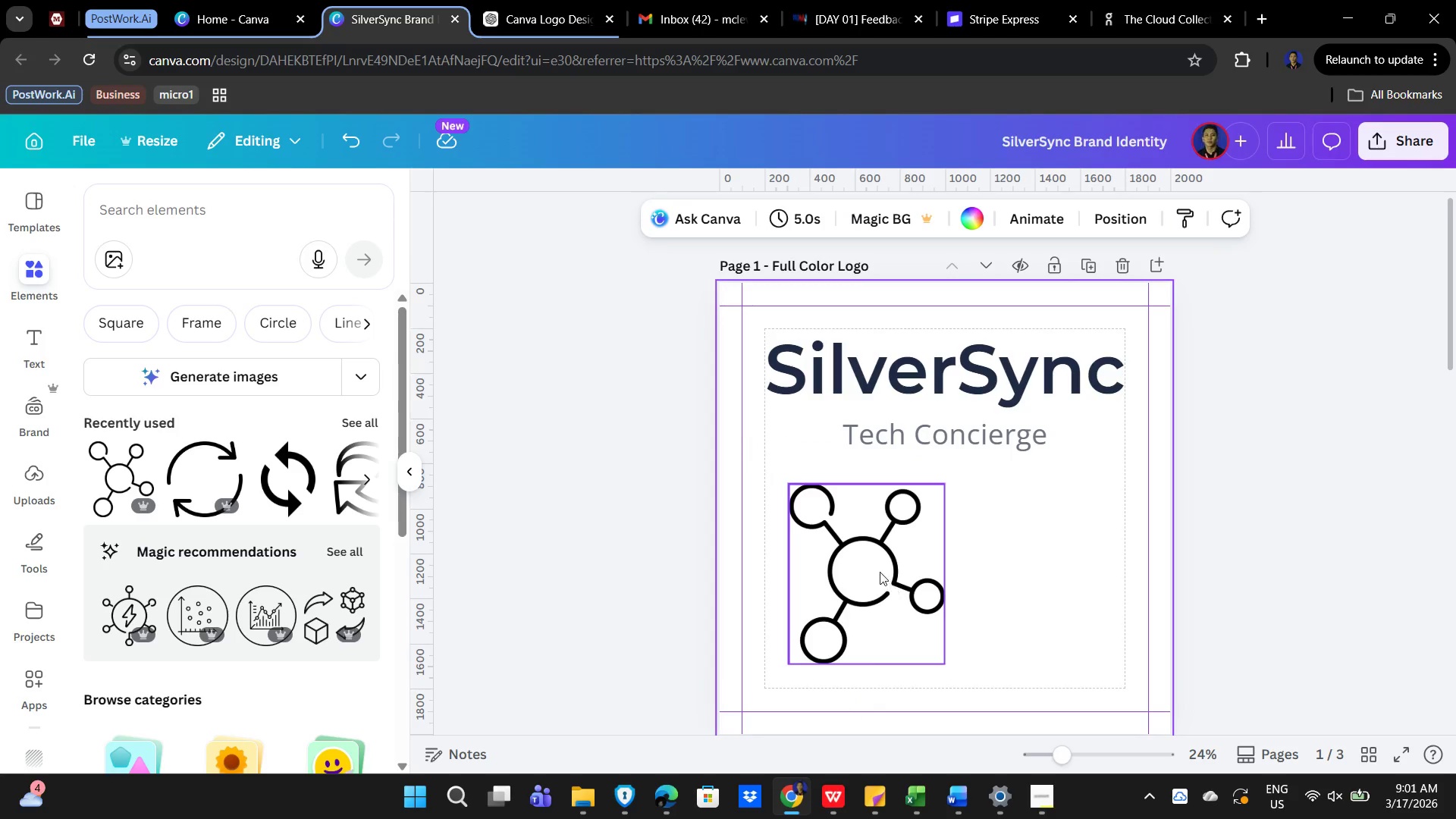 
left_click_drag(start_coordinate=[879, 571], to_coordinate=[866, 566])
 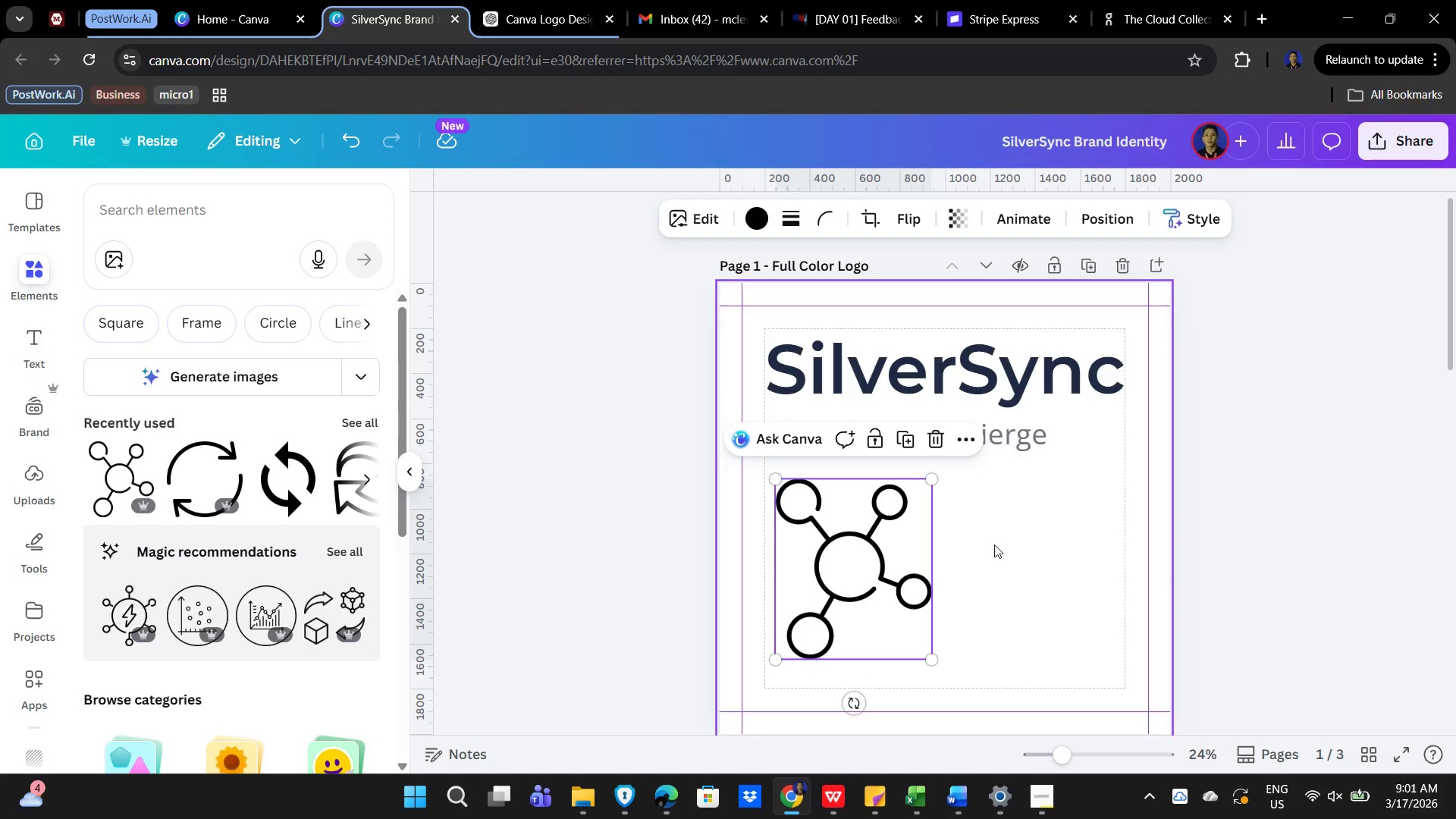 
left_click([1024, 536])
 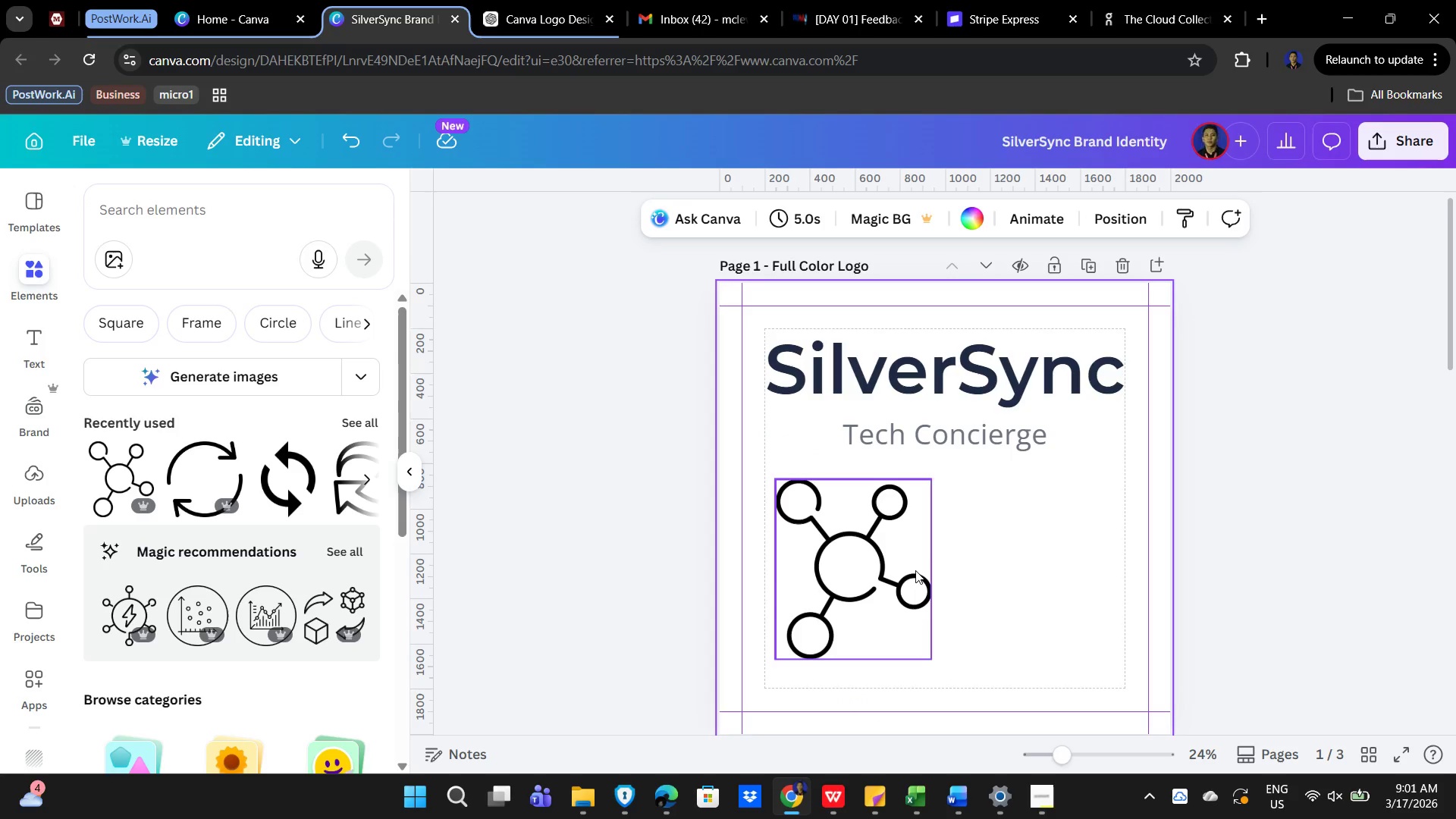 
left_click([914, 572])
 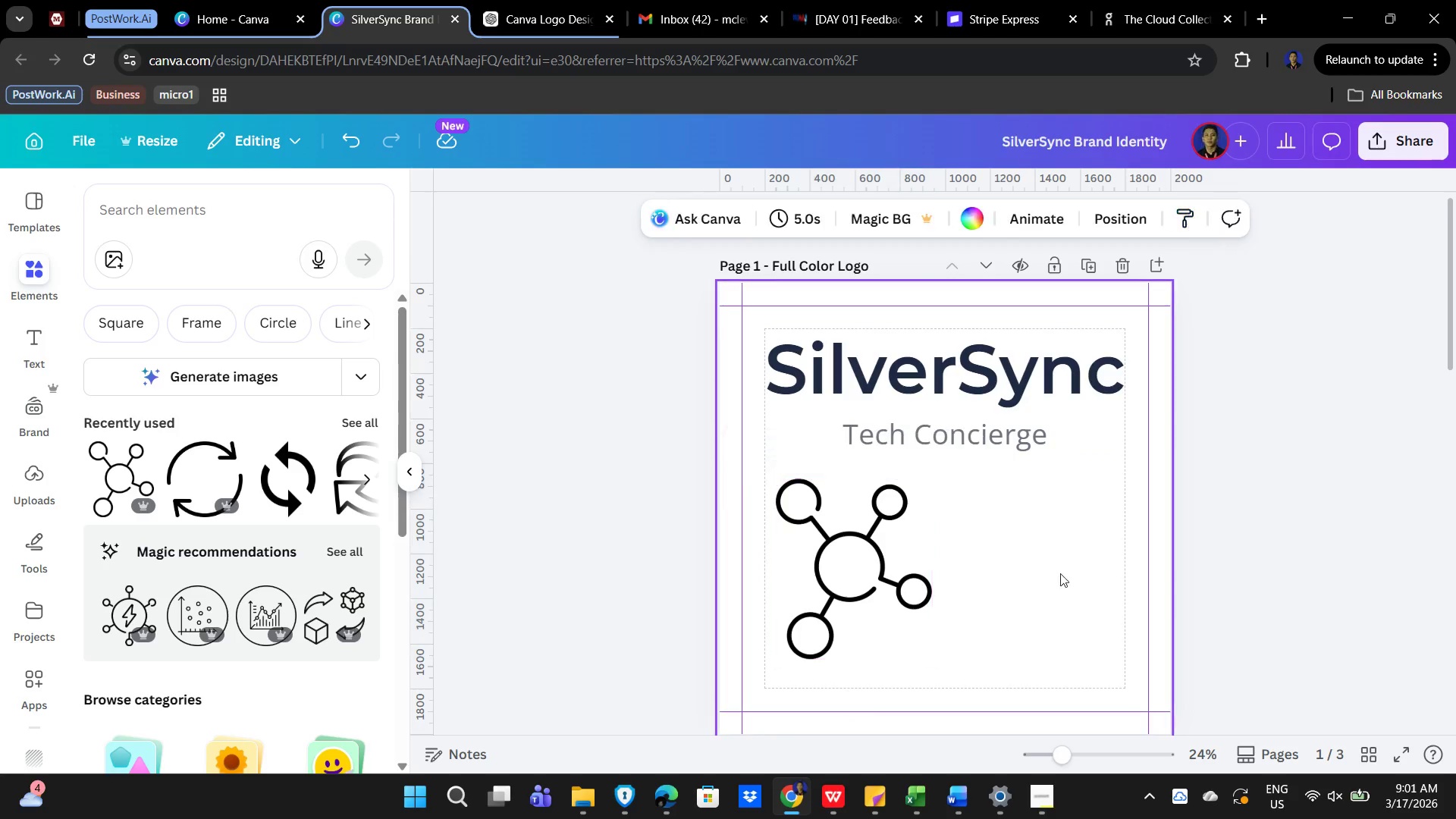 
wait(6.03)
 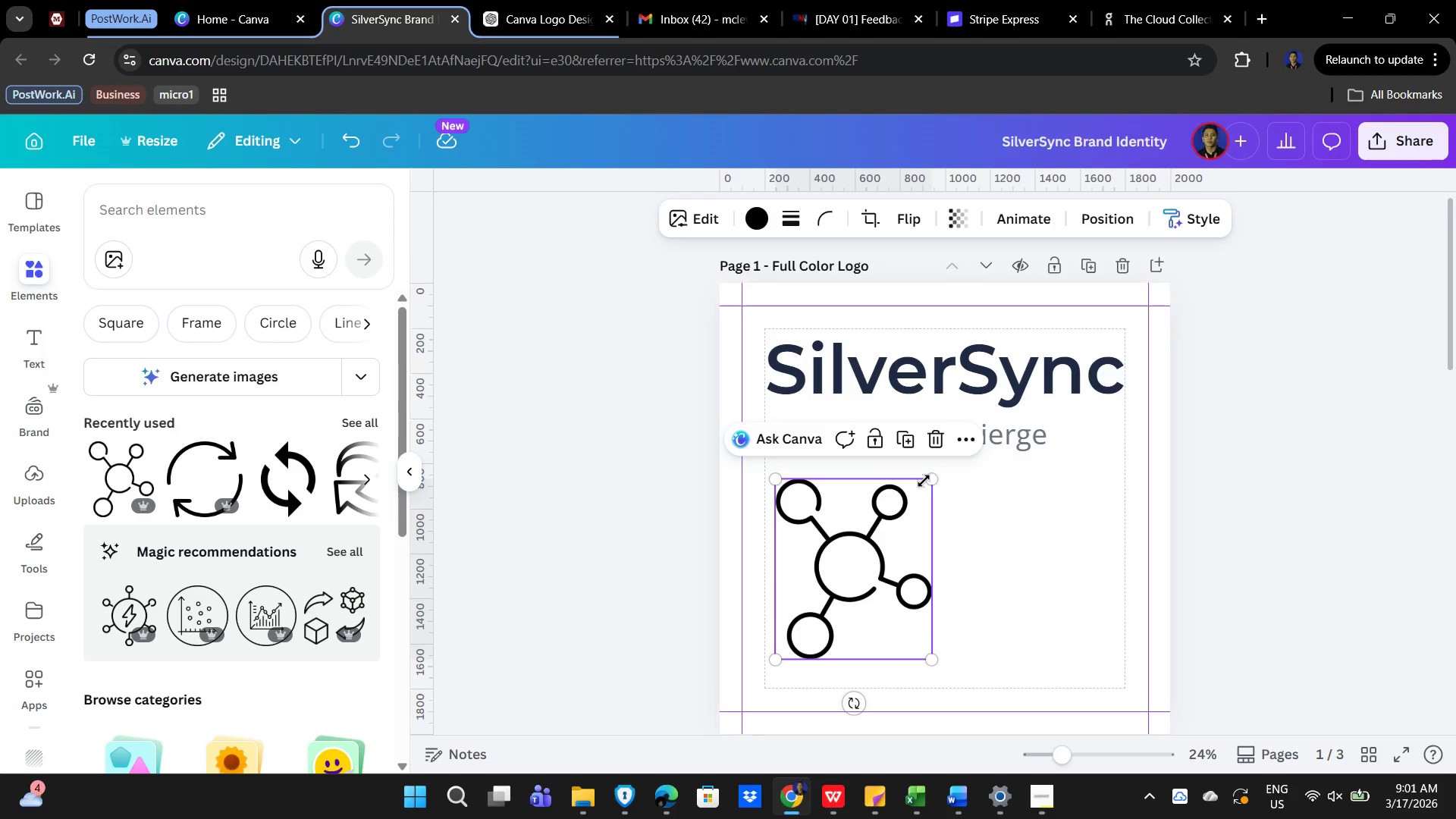 
left_click([891, 494])
 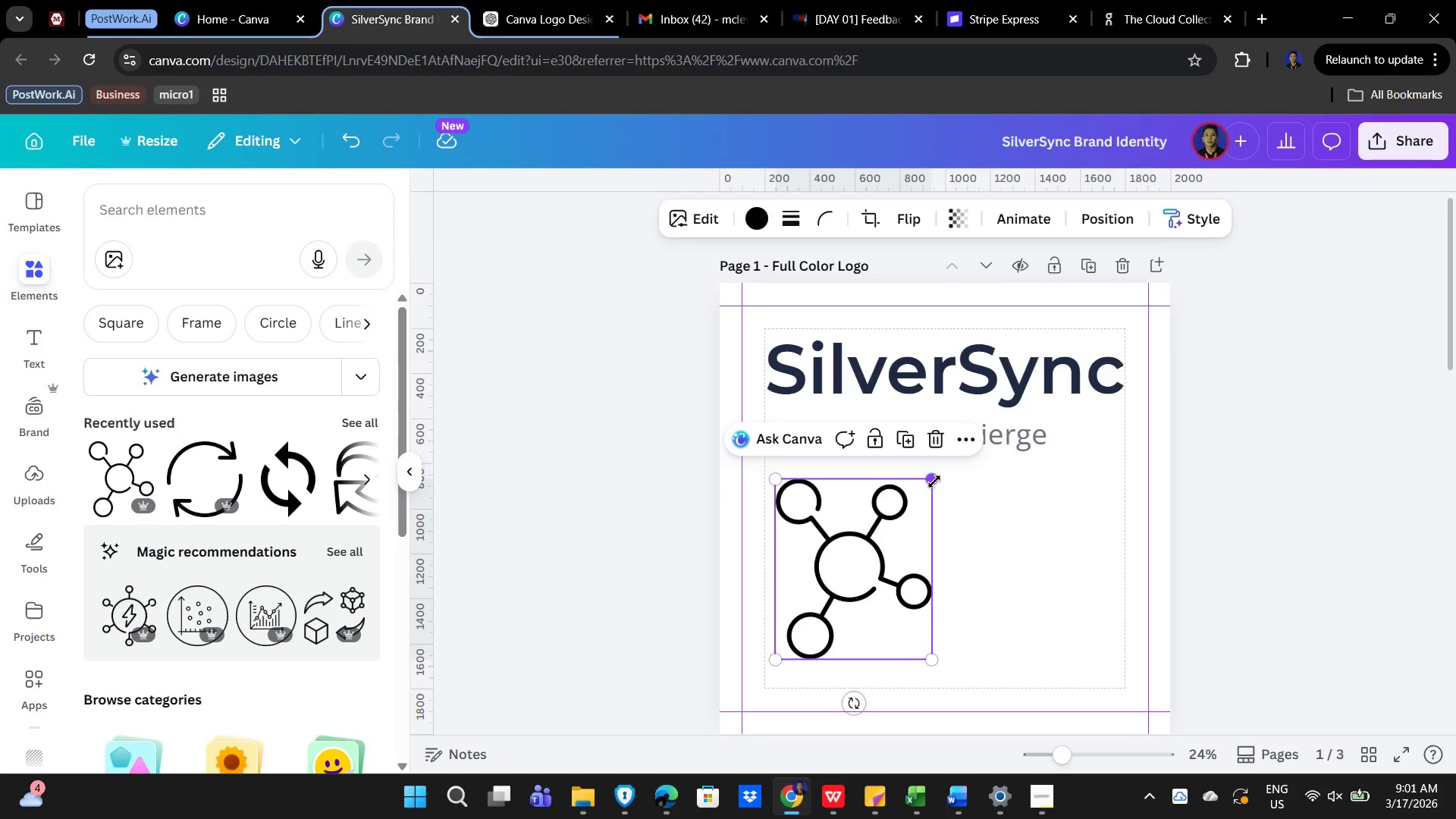 
left_click_drag(start_coordinate=[934, 482], to_coordinate=[777, 555])
 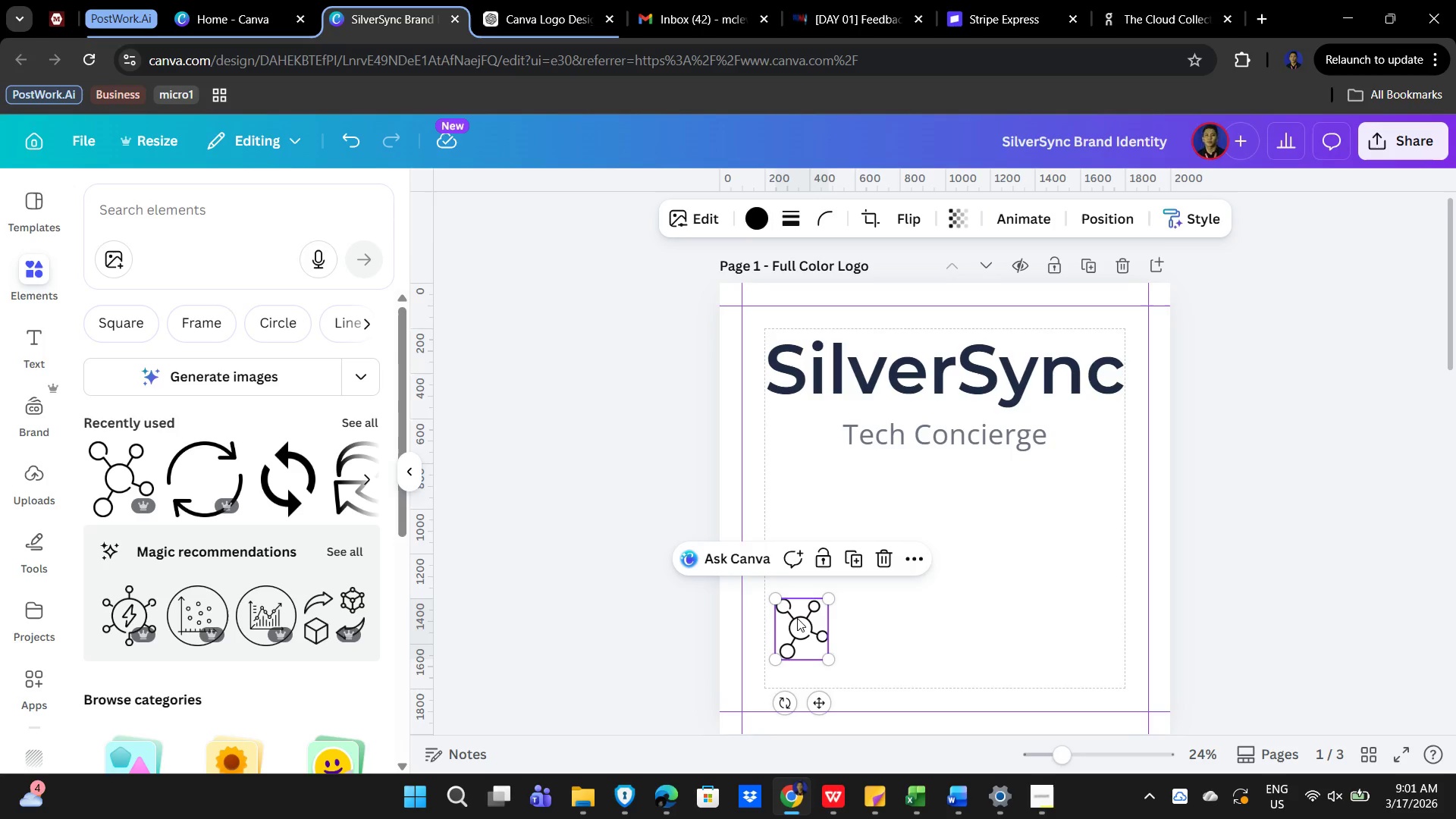 
left_click_drag(start_coordinate=[798, 618], to_coordinate=[935, 428])
 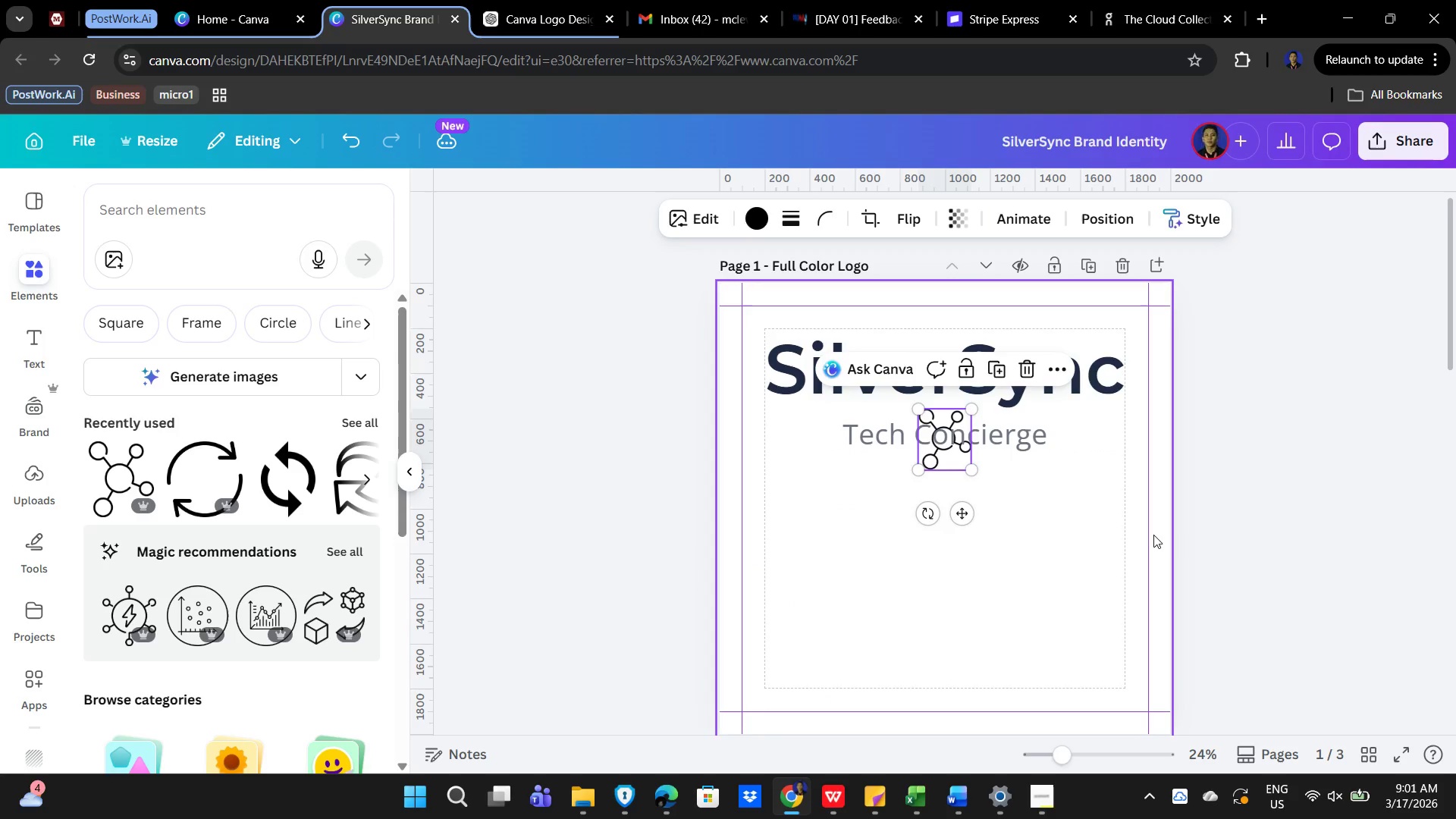 
left_click([1153, 535])
 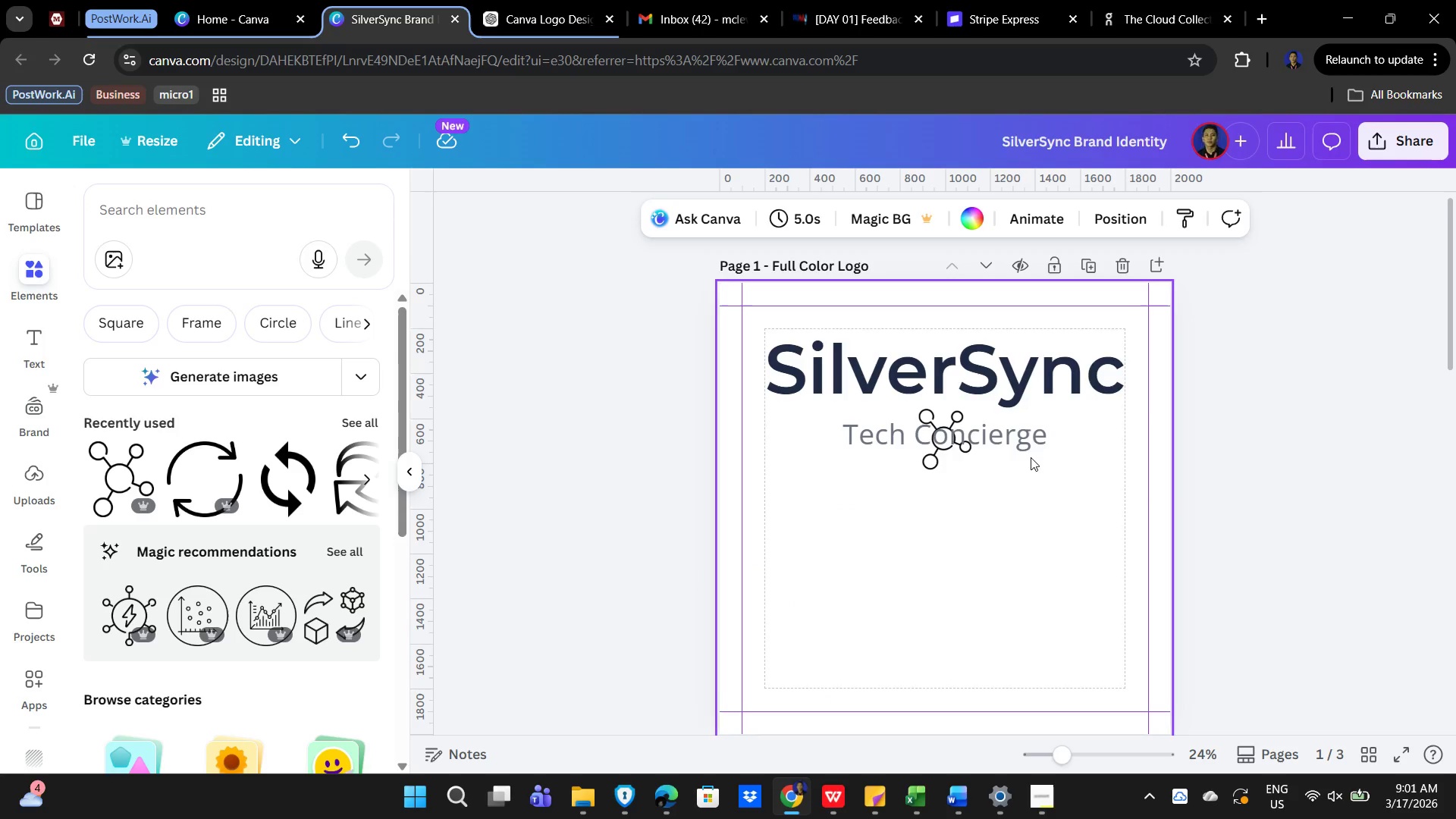 
left_click([984, 426])
 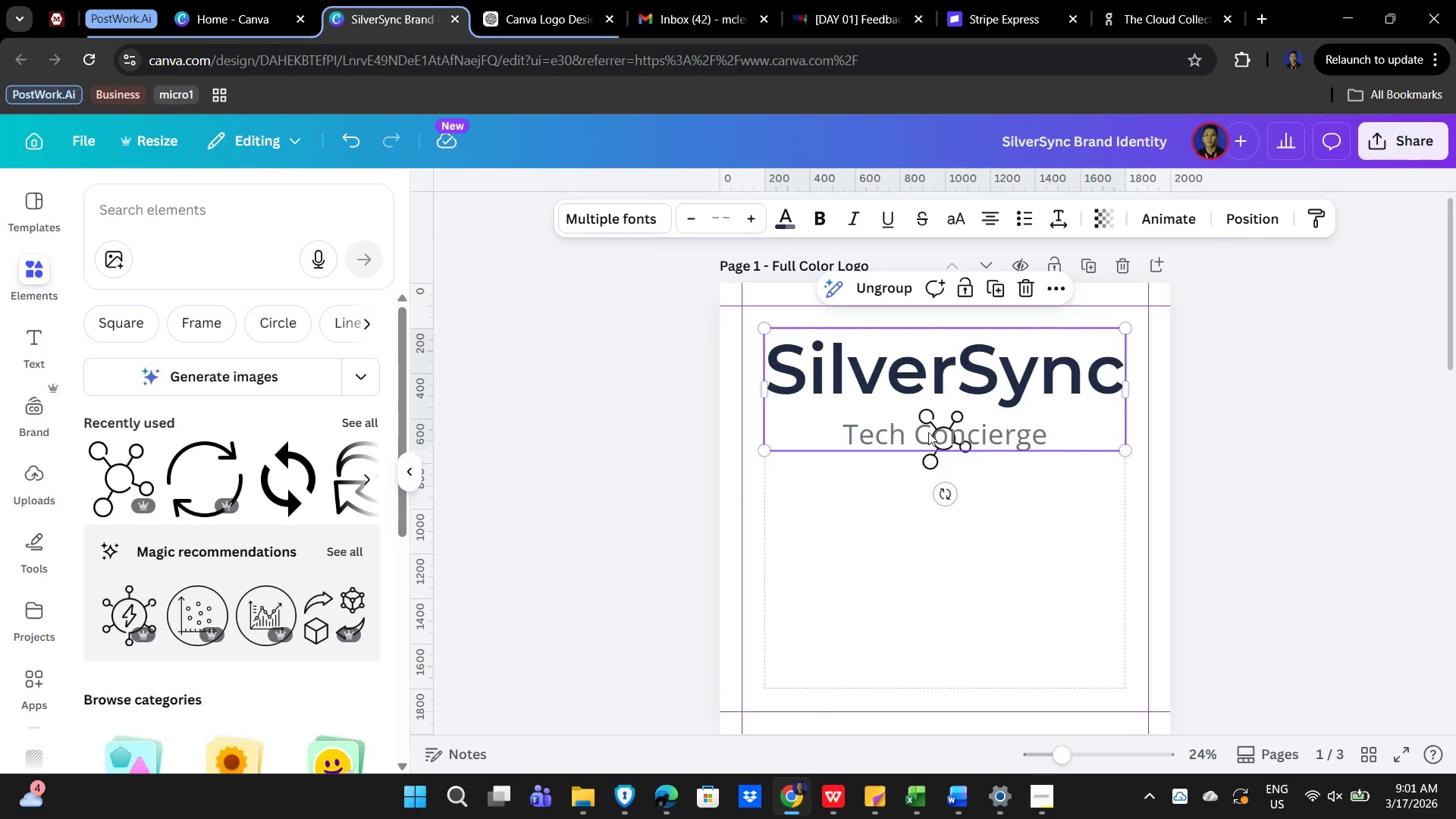 
left_click([924, 436])
 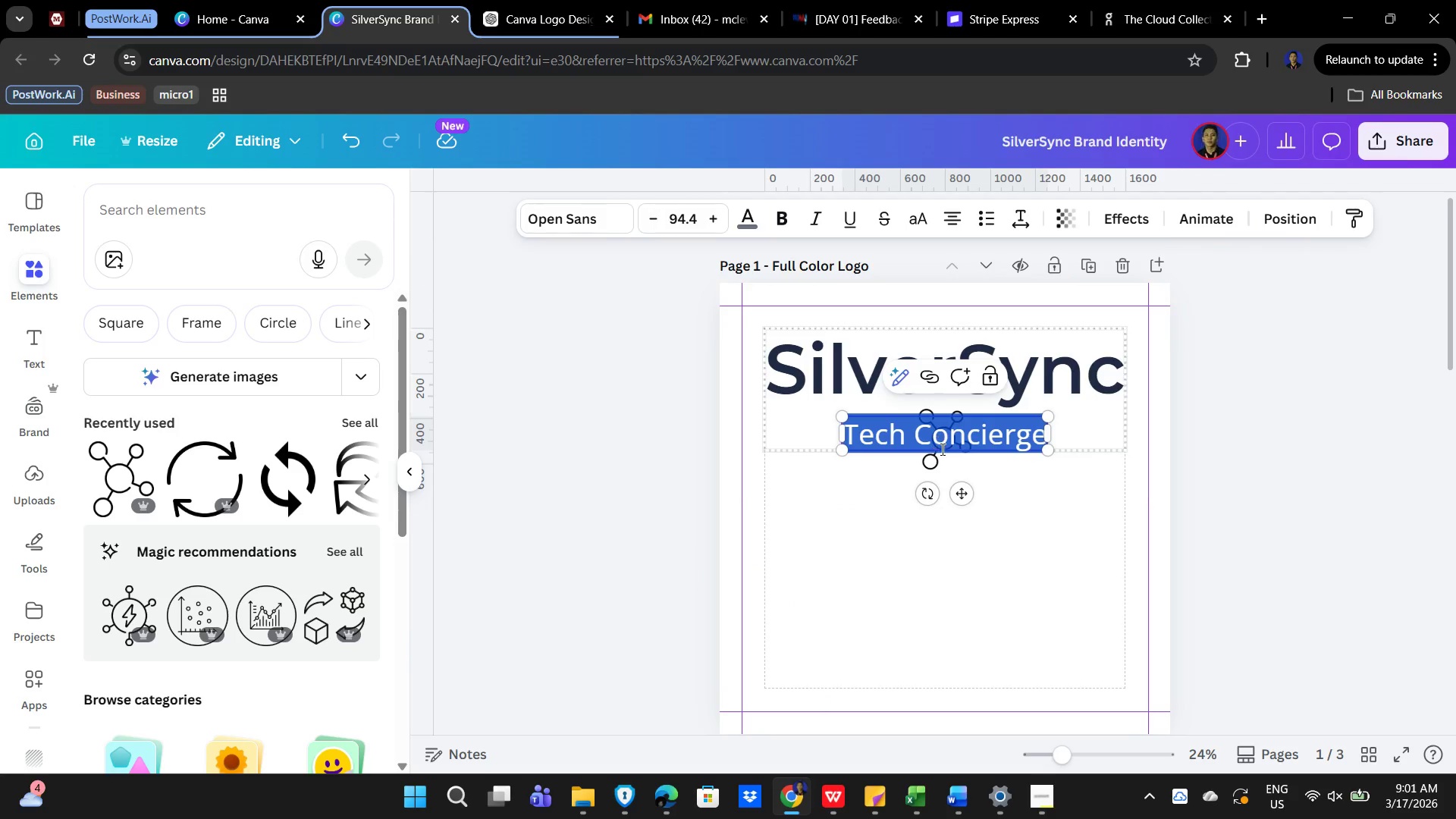 
left_click([981, 484])
 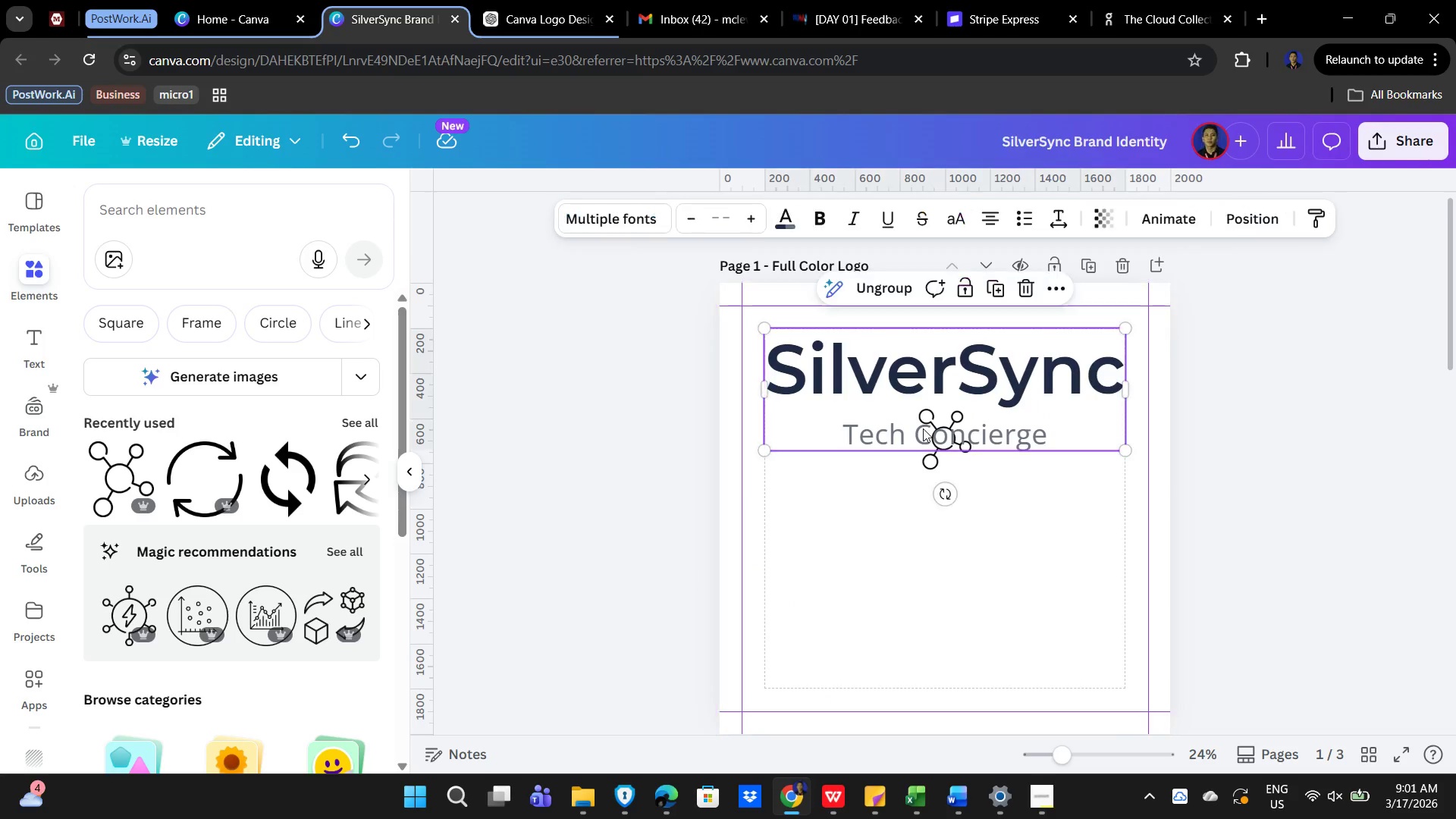 
double_click([923, 428])
 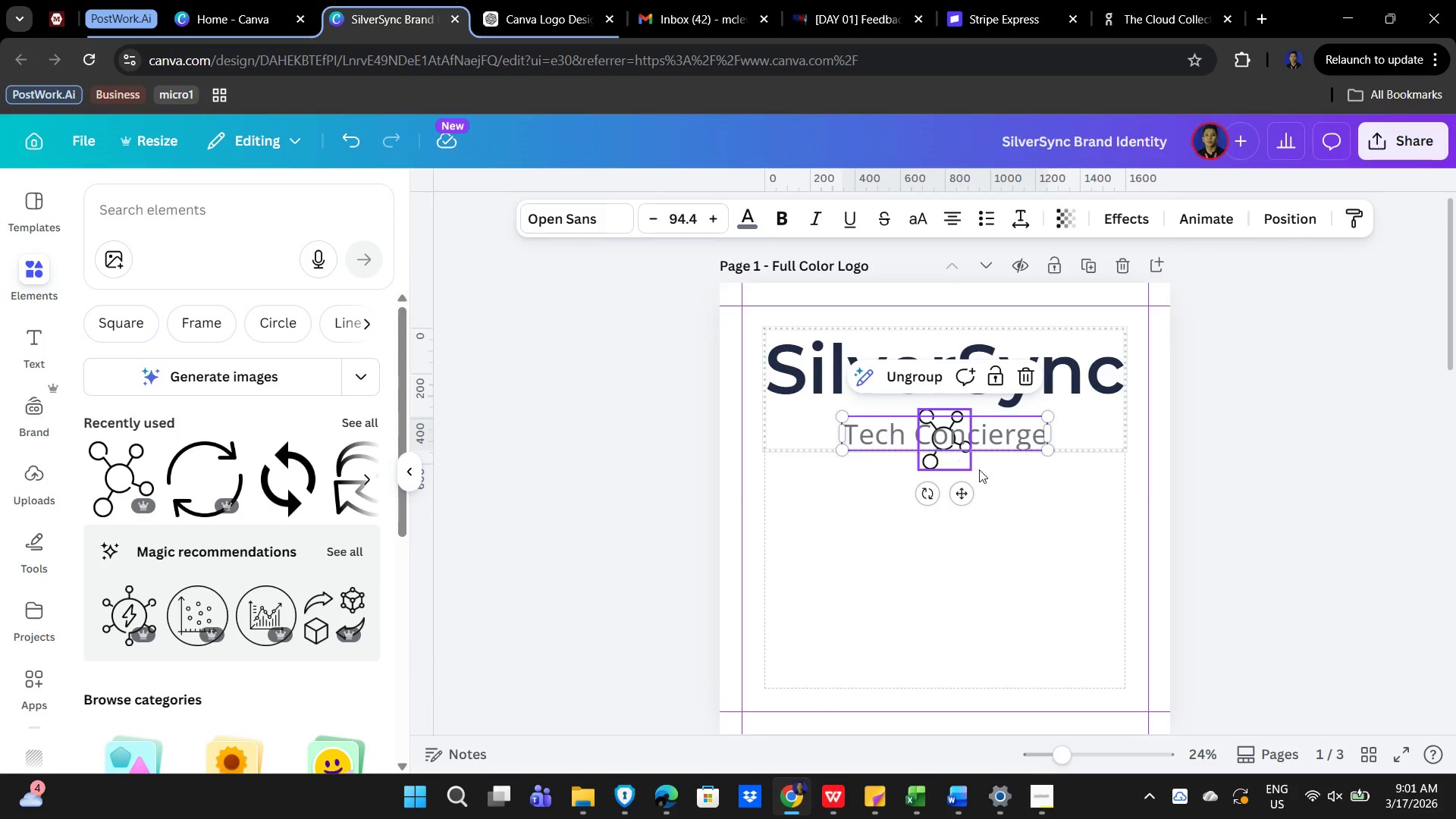 
left_click([1099, 507])
 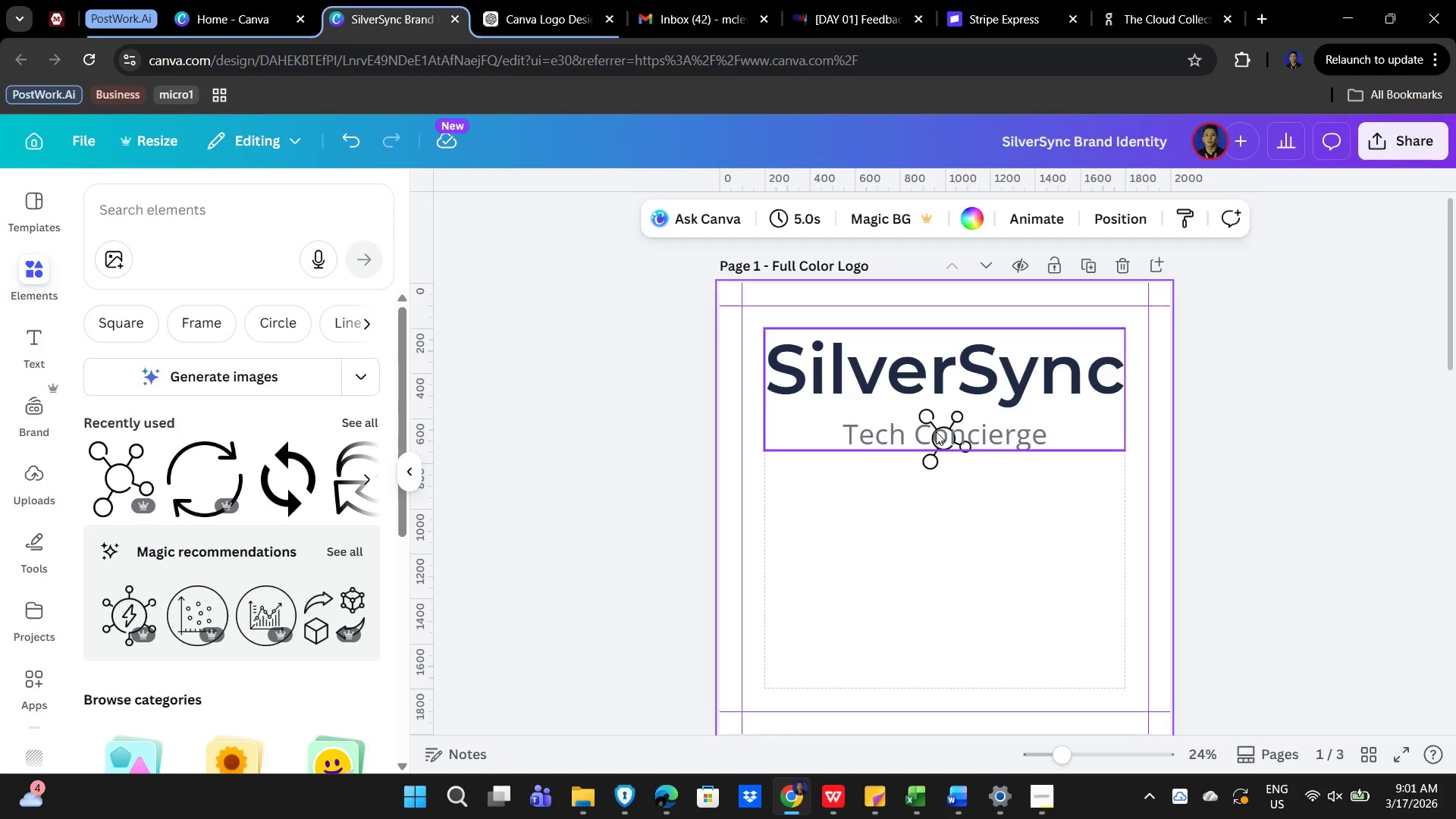 
left_click([927, 438])
 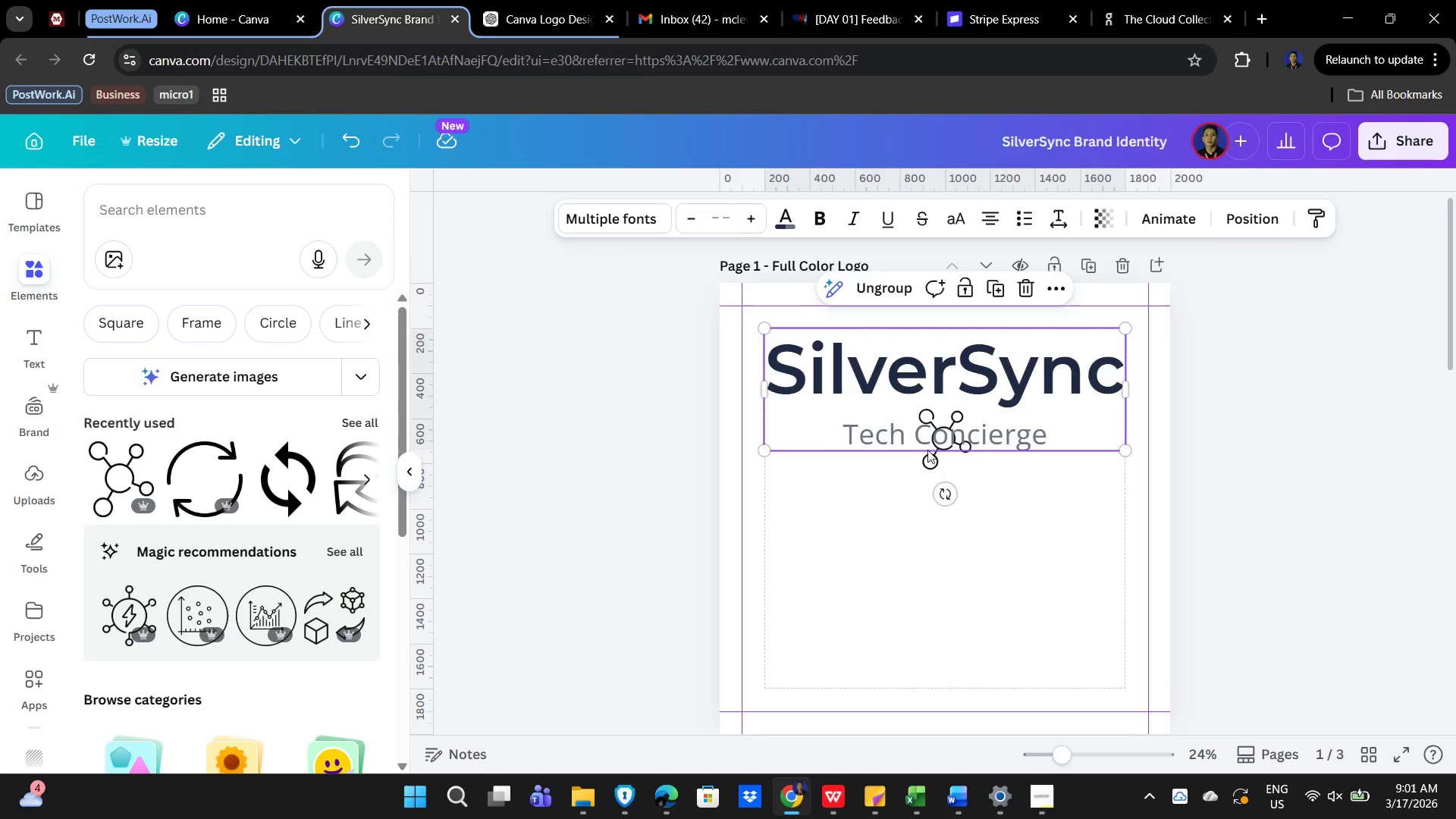 
left_click([930, 467])
 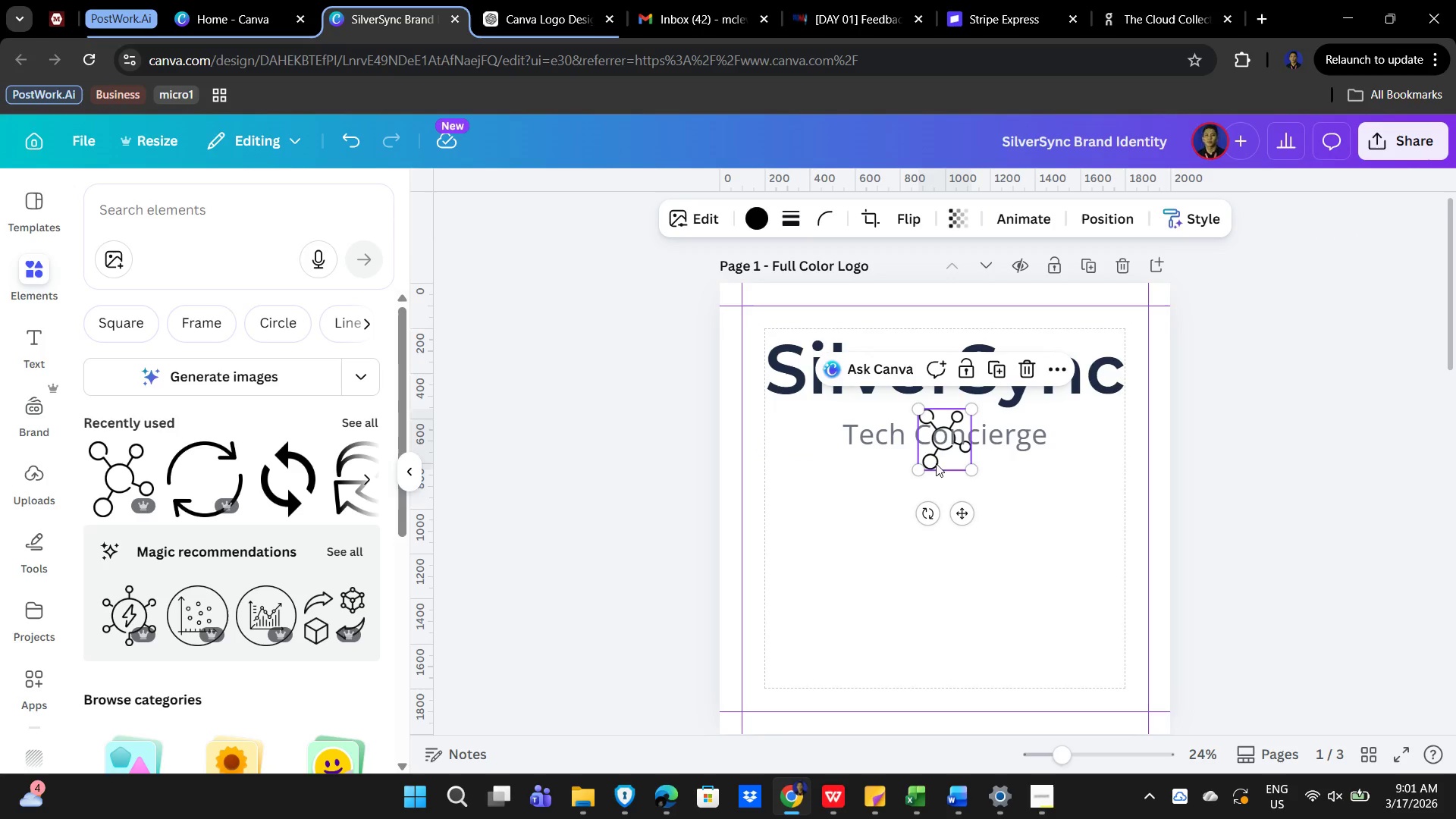 
left_click_drag(start_coordinate=[942, 468], to_coordinate=[912, 576])
 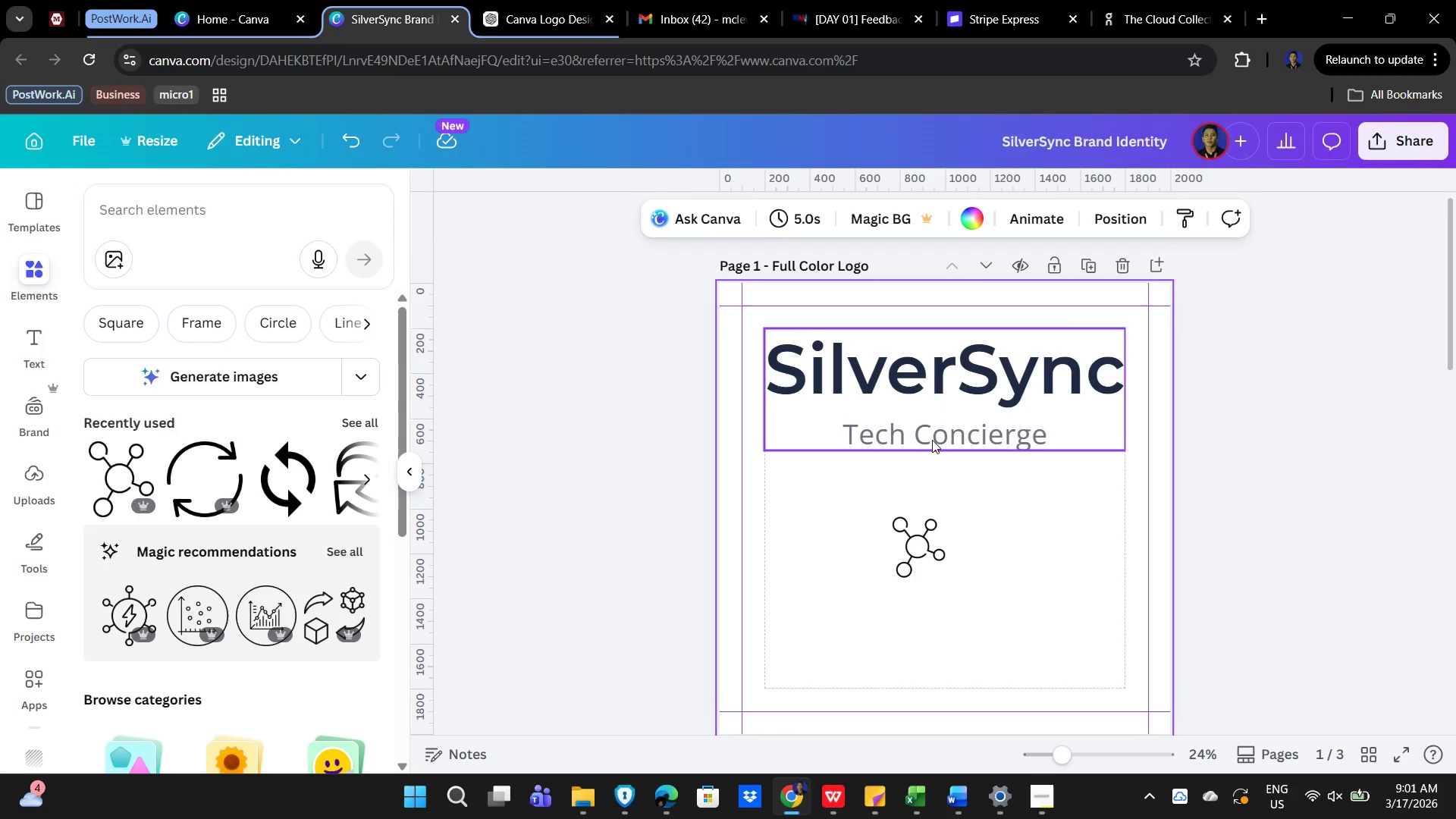 
double_click([931, 439])
 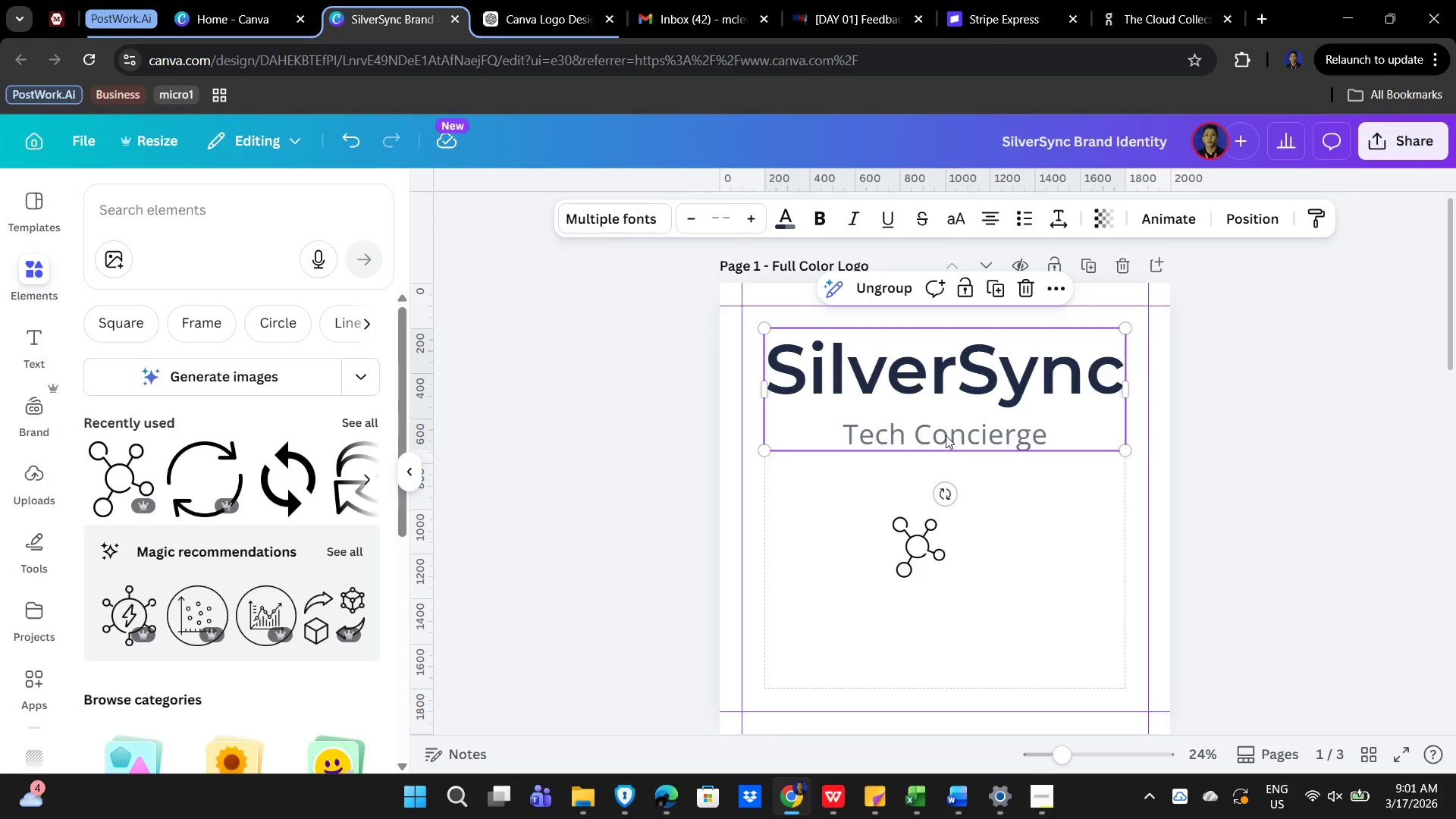 
left_click([929, 425])
 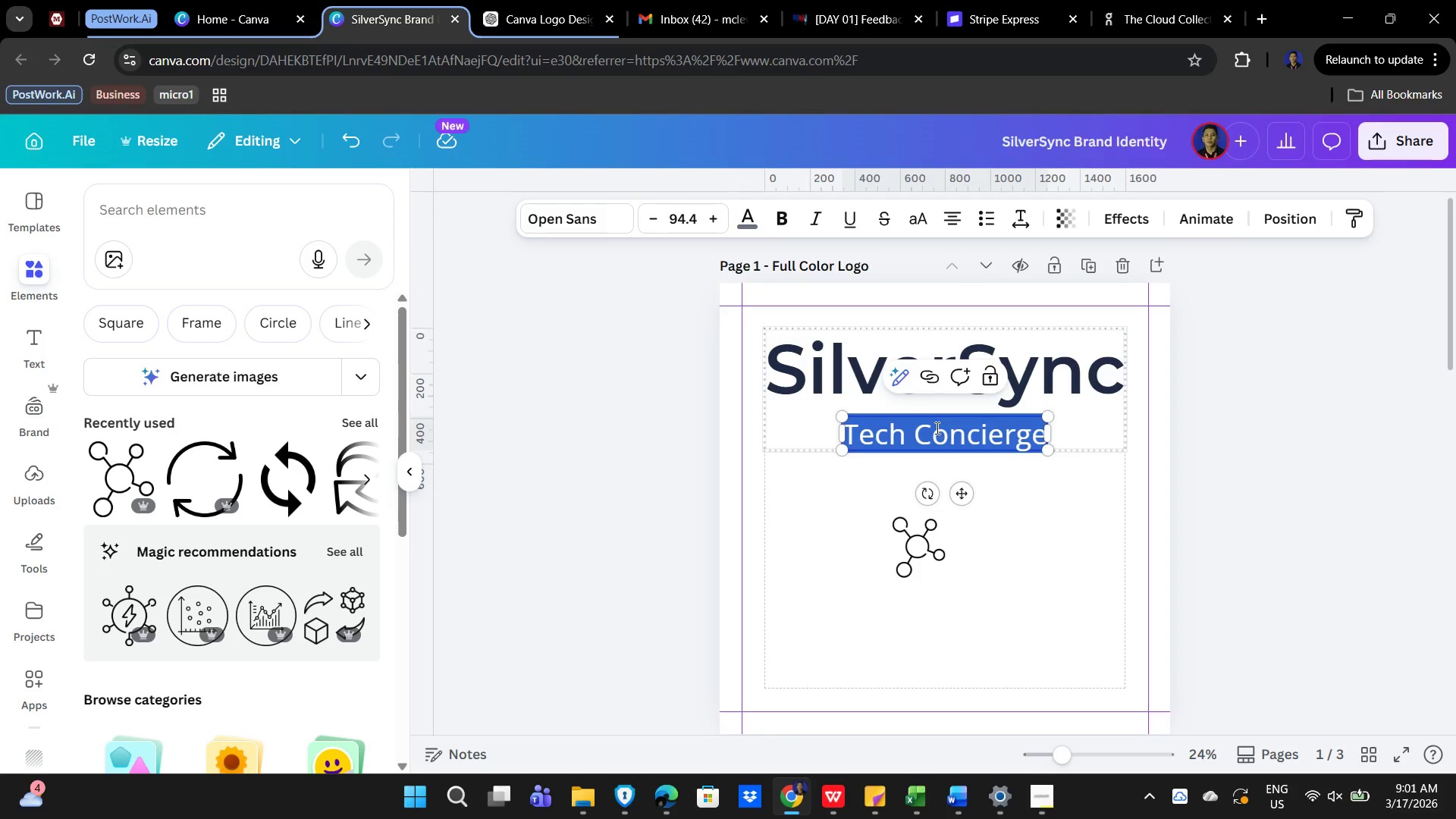 
left_click([936, 428])
 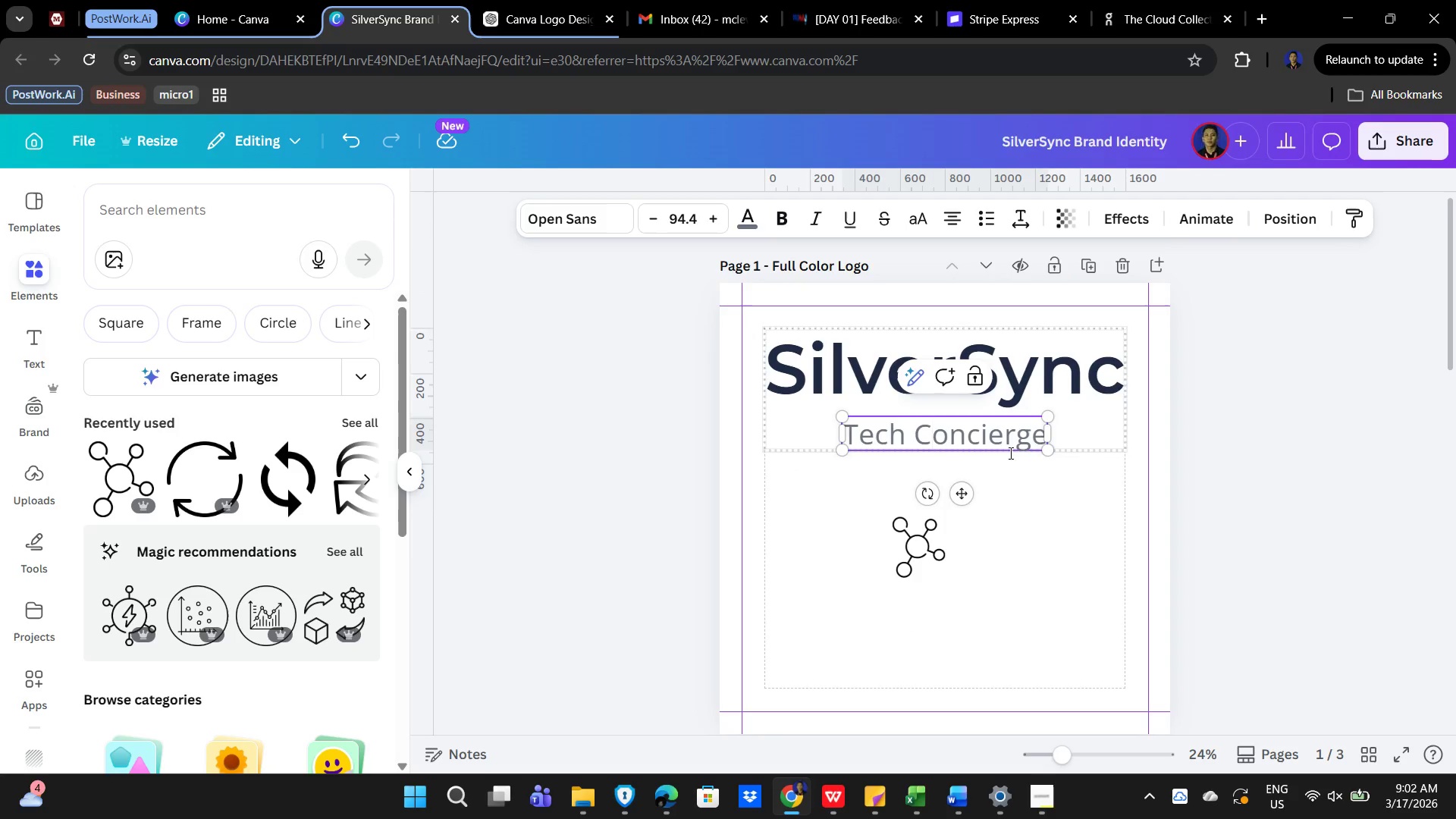 
key(Space)
 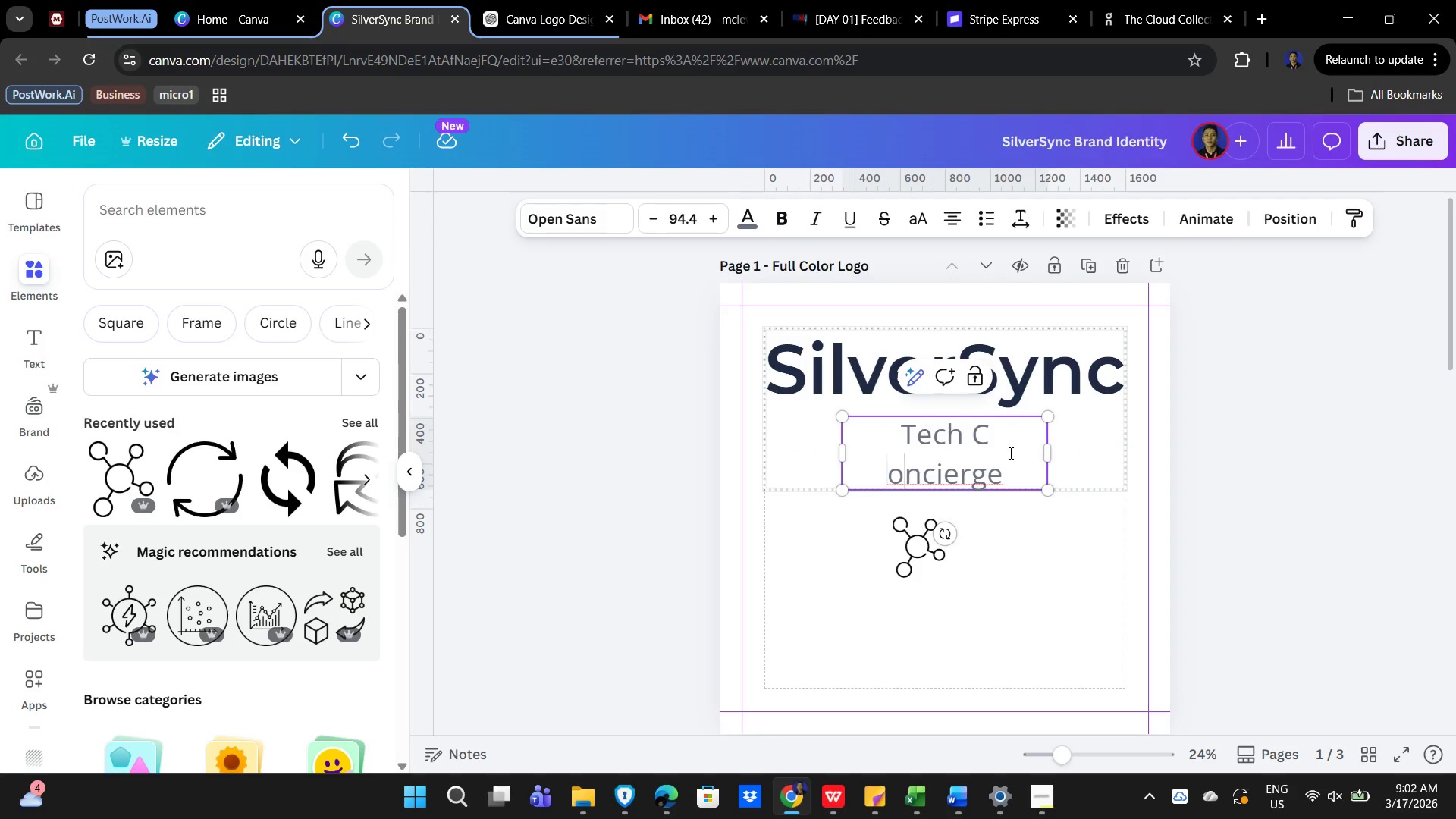 
key(ArrowRight)
 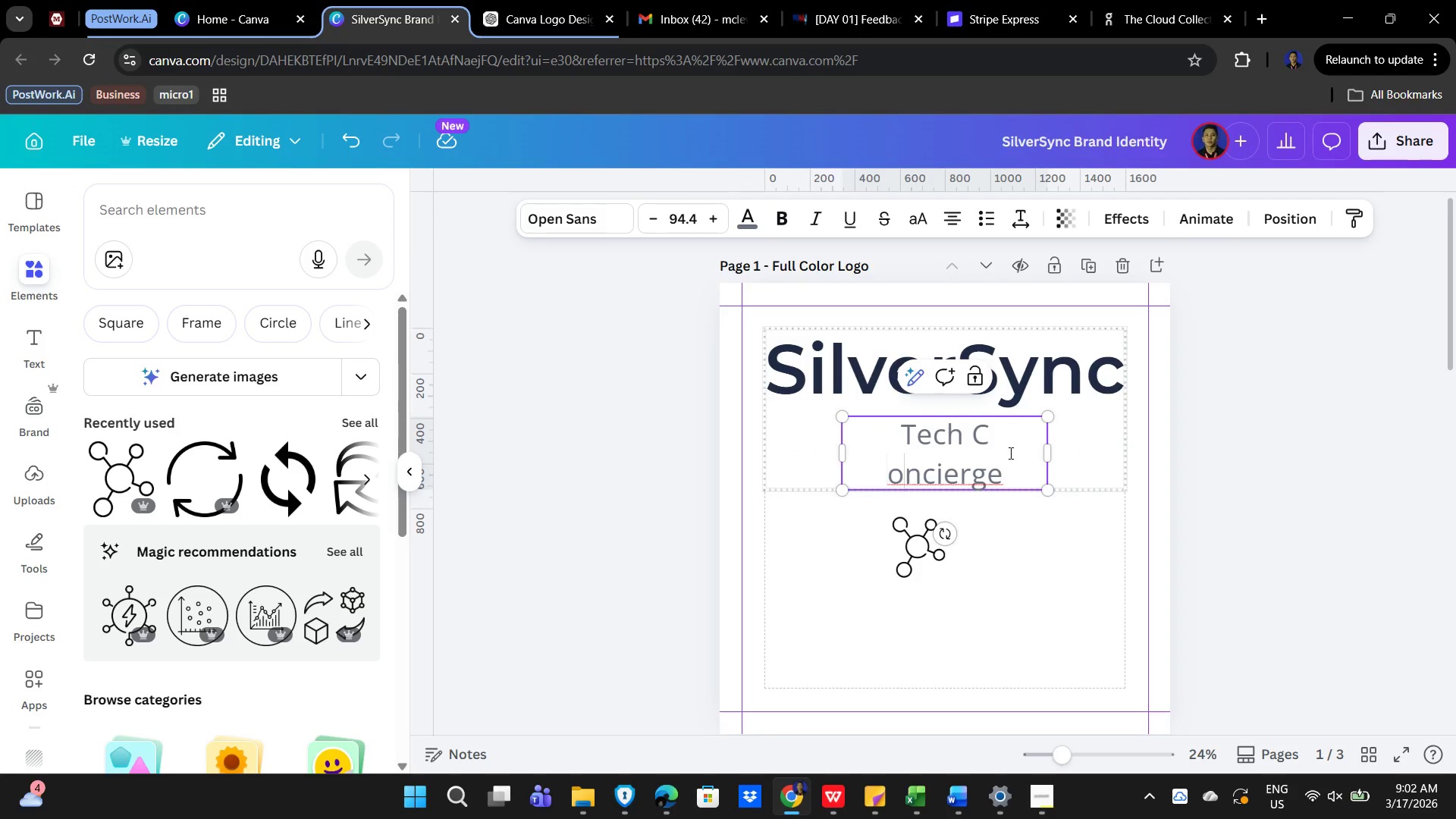 
key(ArrowRight)
 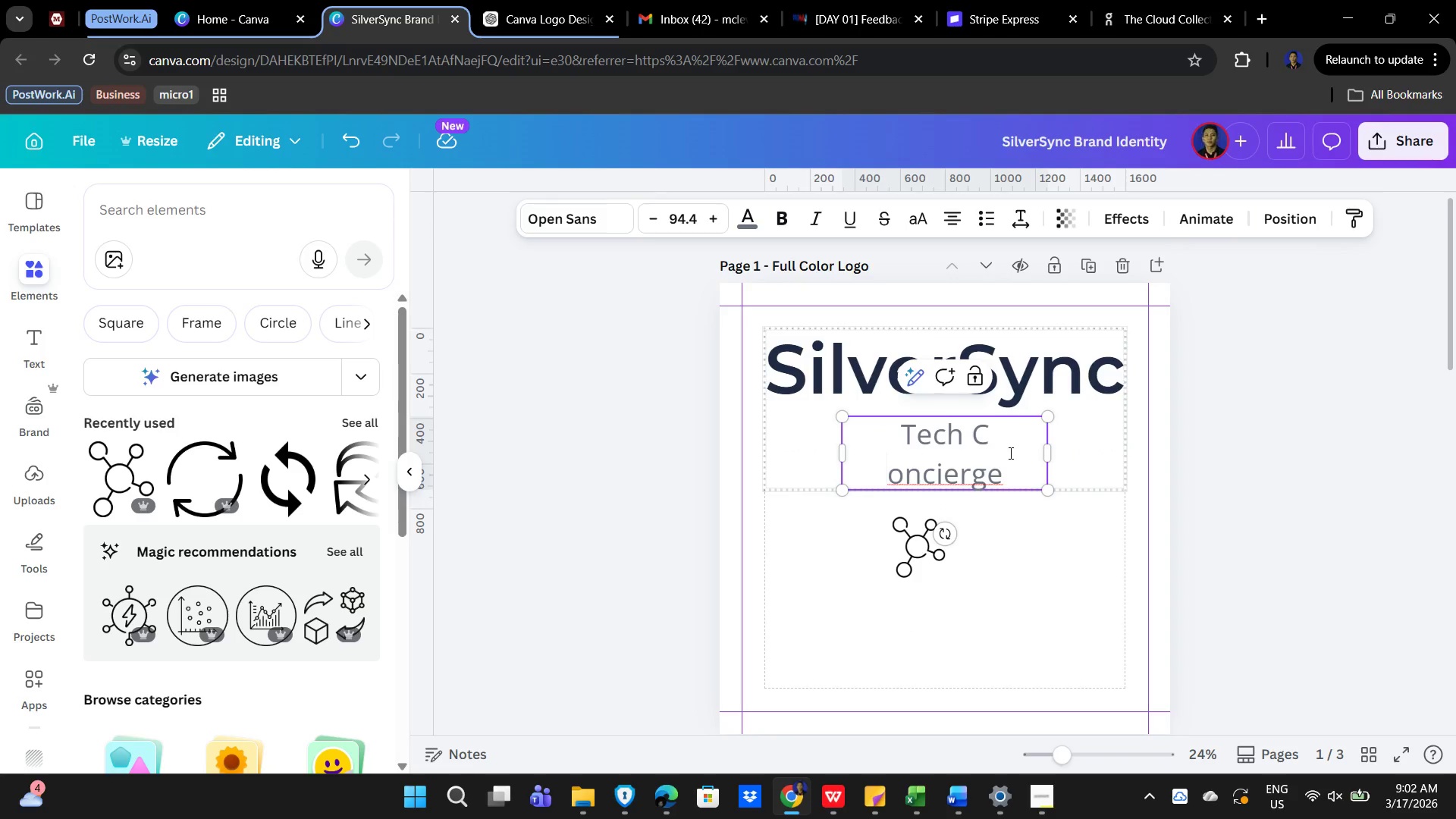 
key(Space)
 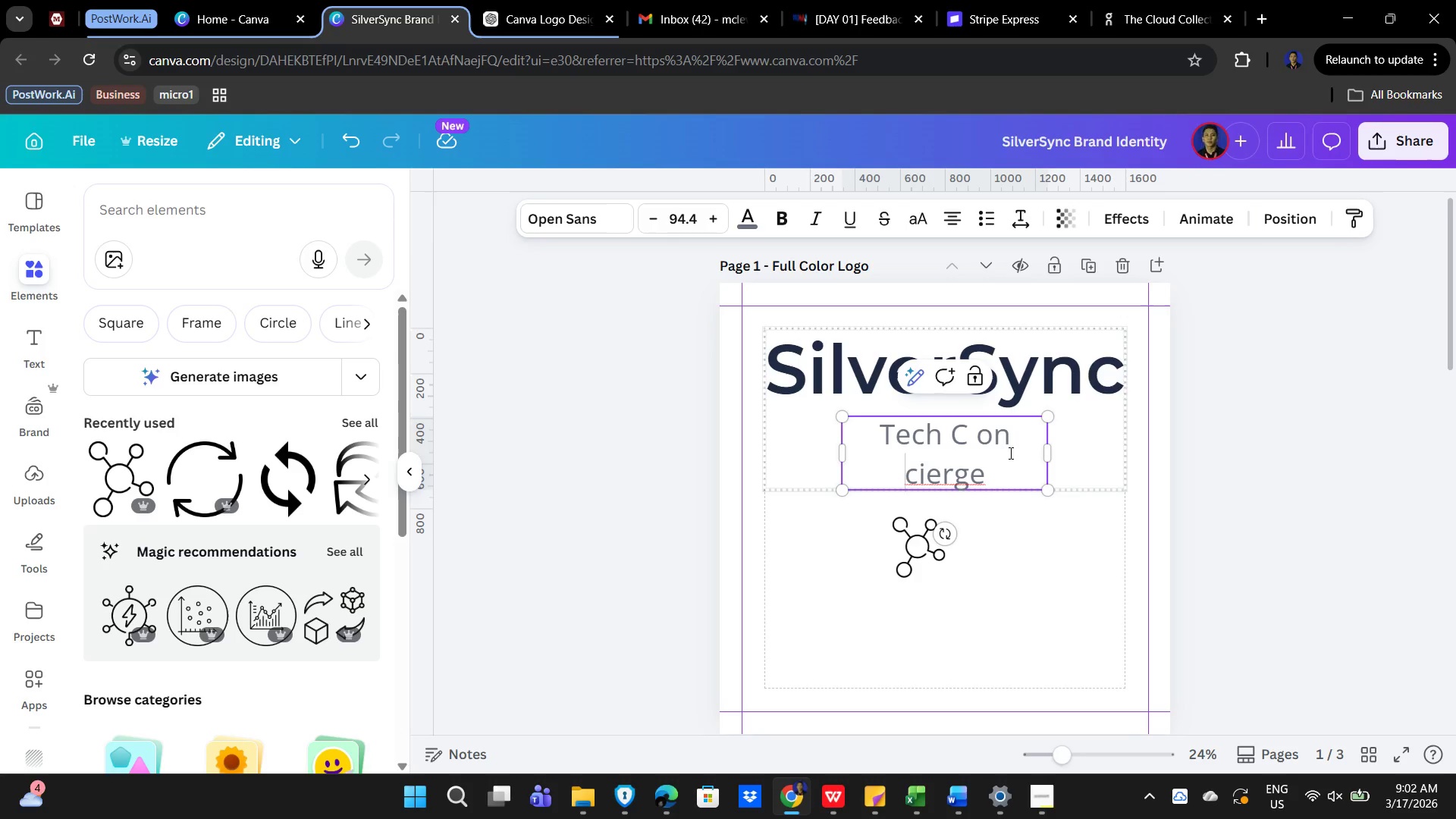 
key(ArrowLeft)
 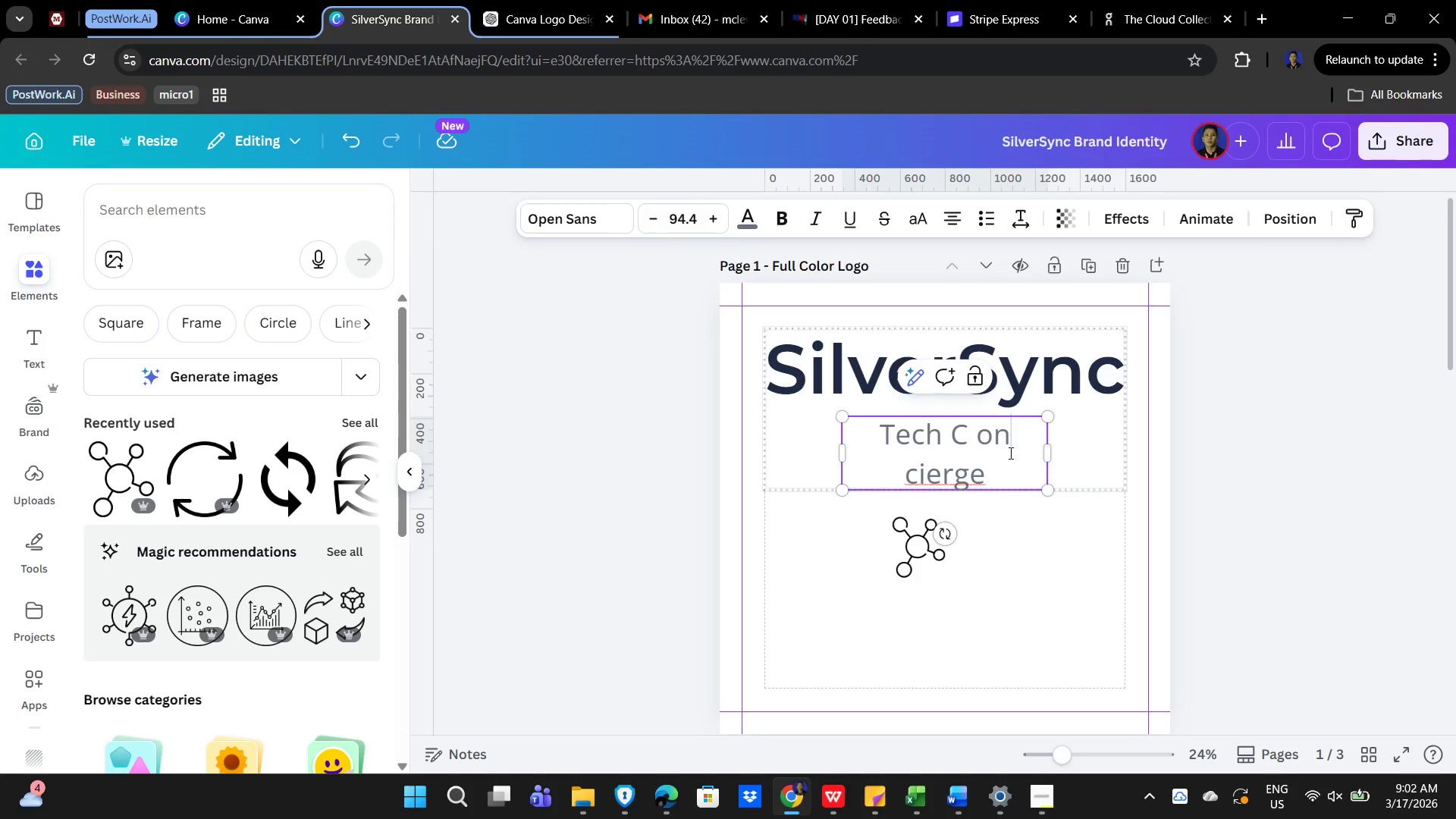 
key(ArrowLeft)
 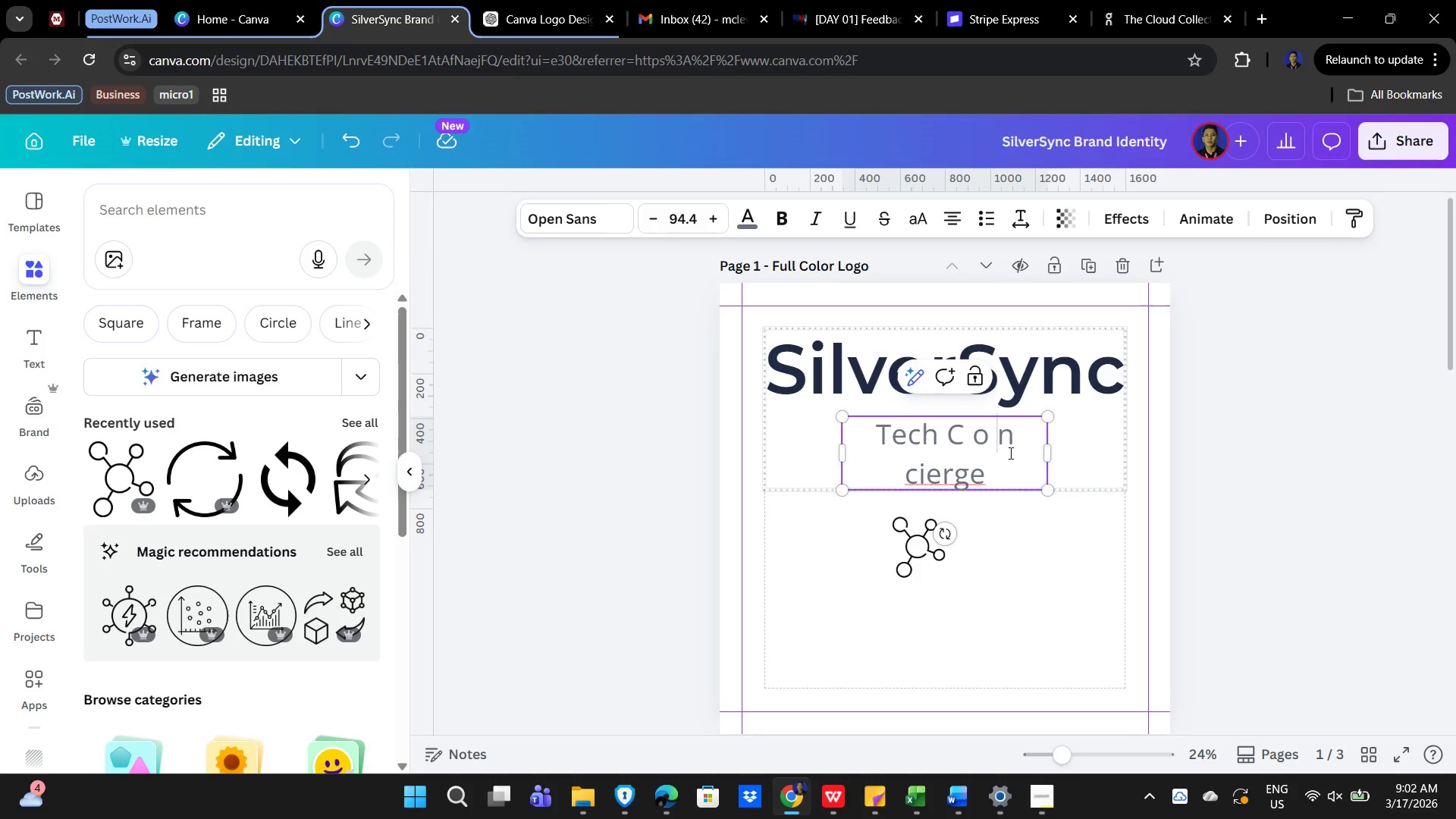 
key(Space)
 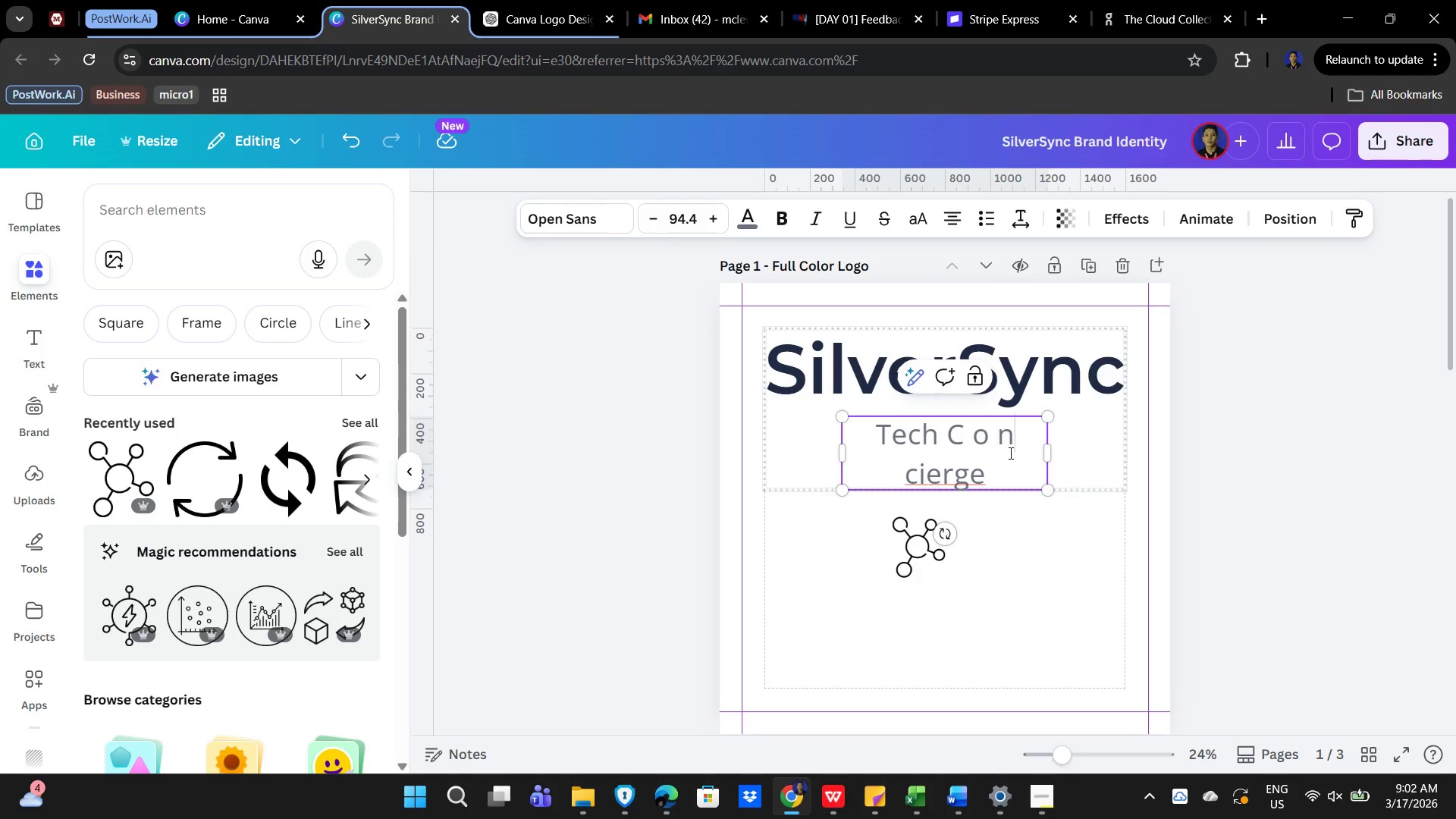 
key(ArrowRight)
 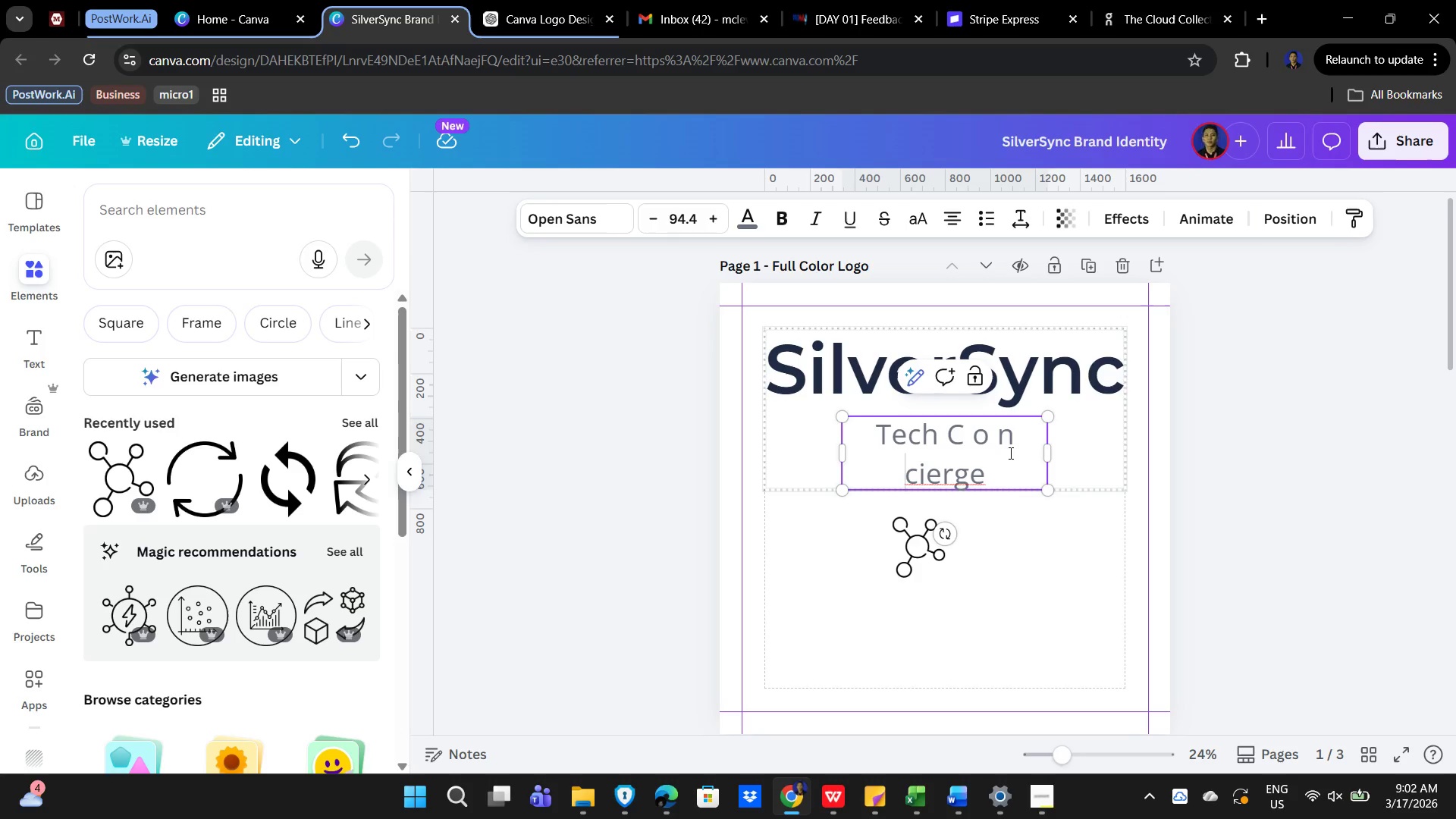 
key(ArrowRight)
 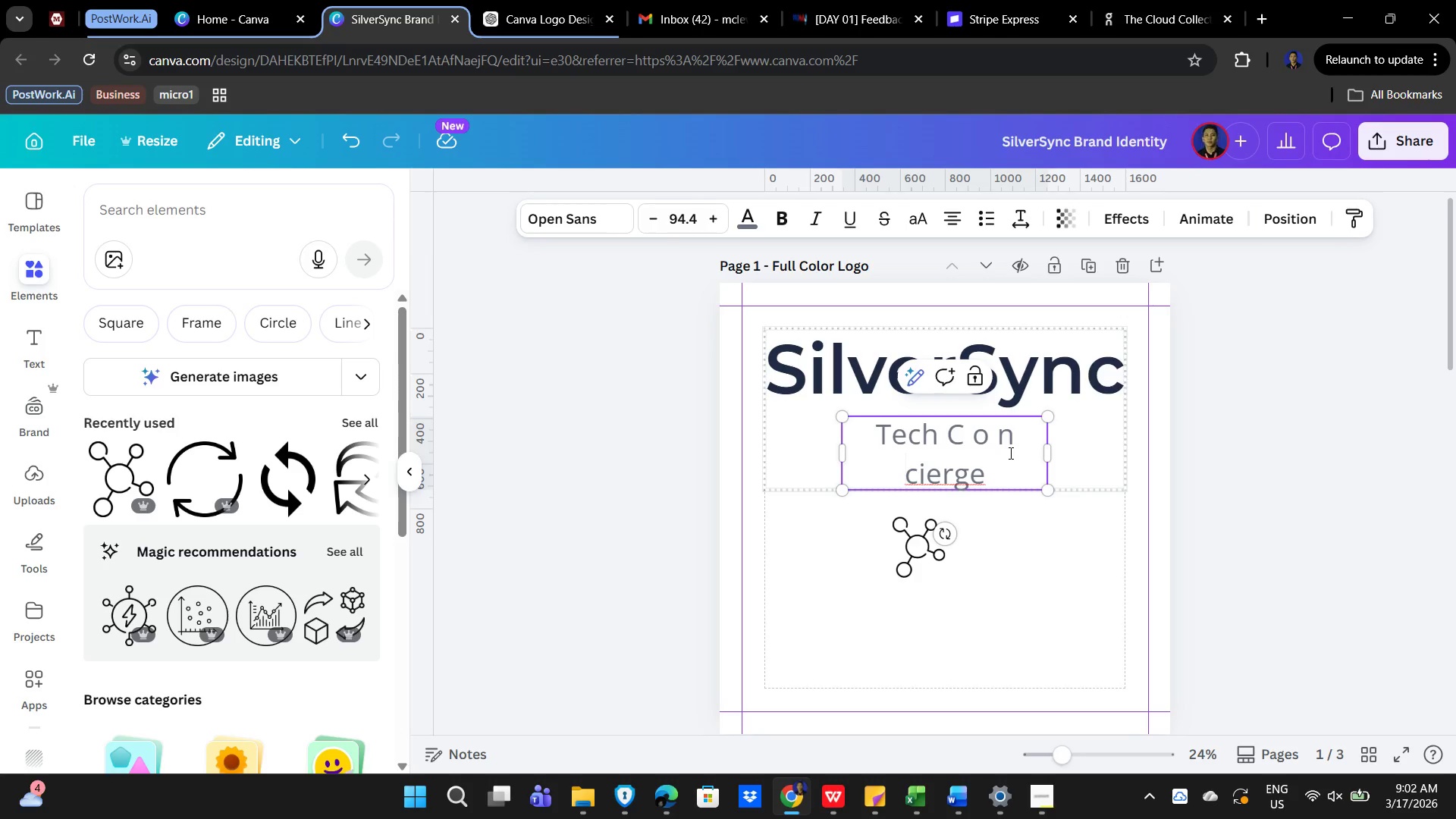 
key(Backspace)
 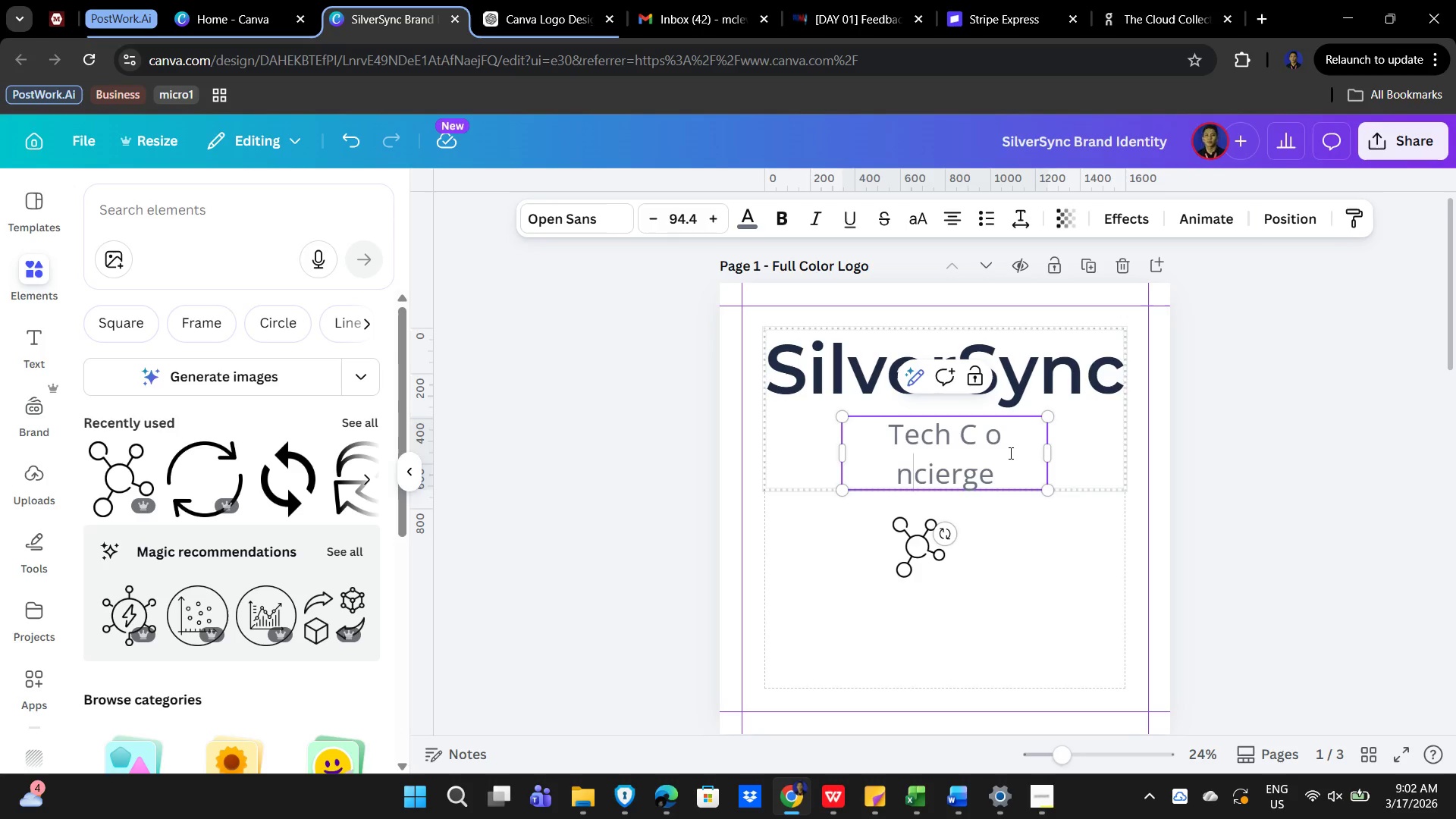 
key(ArrowLeft)
 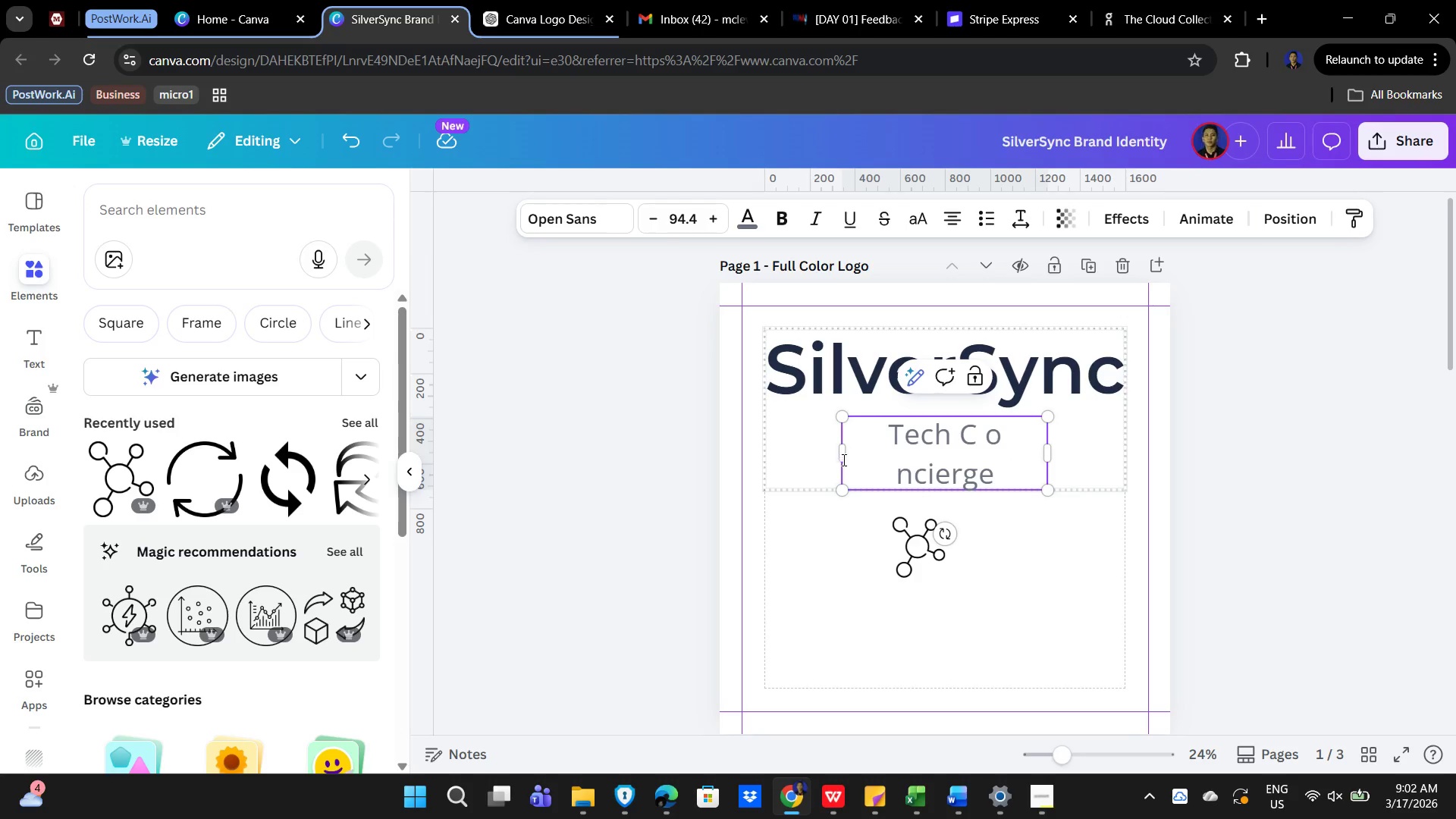 
left_click_drag(start_coordinate=[840, 453], to_coordinate=[767, 458])
 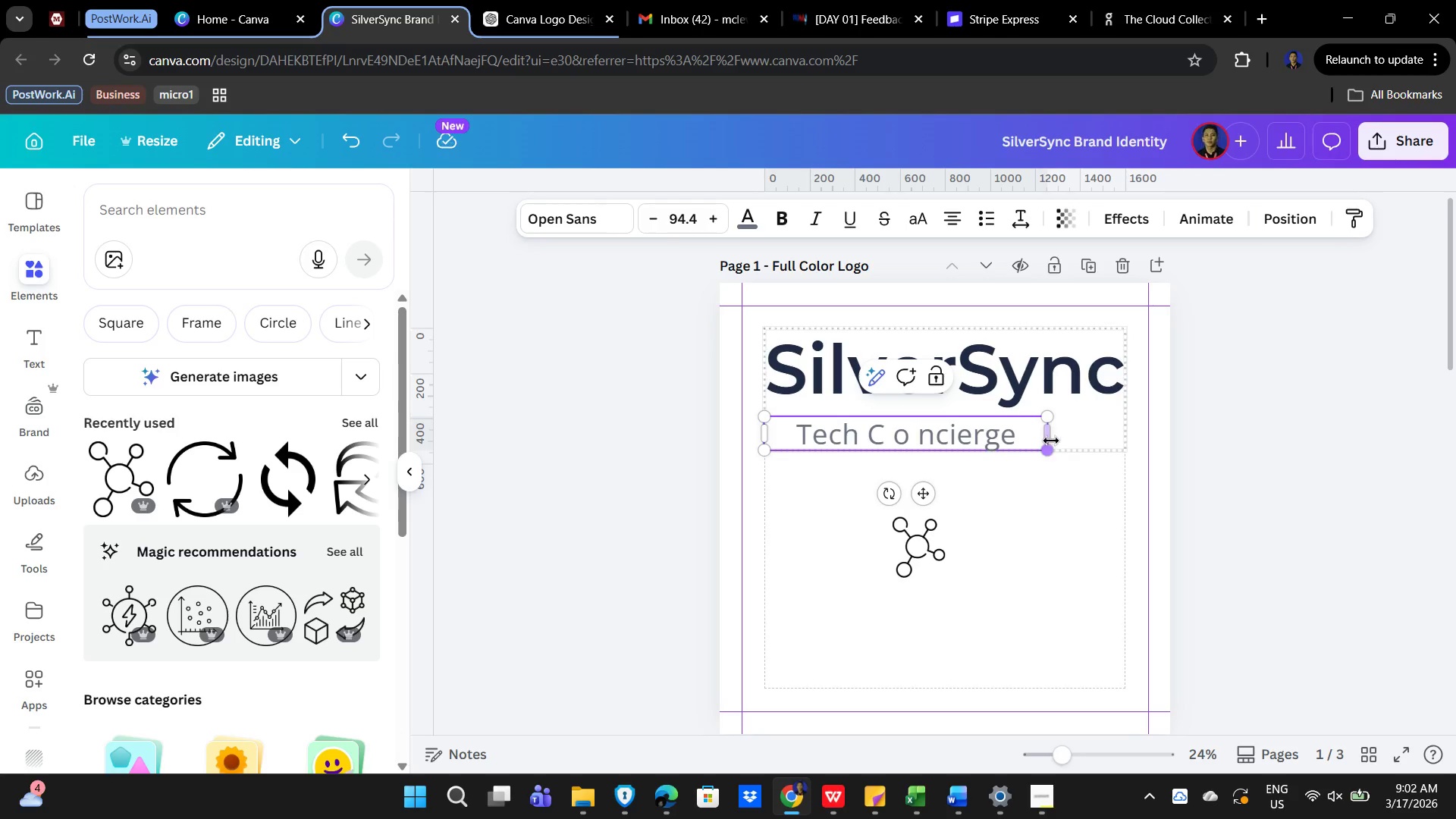 
left_click_drag(start_coordinate=[1050, 438], to_coordinate=[1124, 435])
 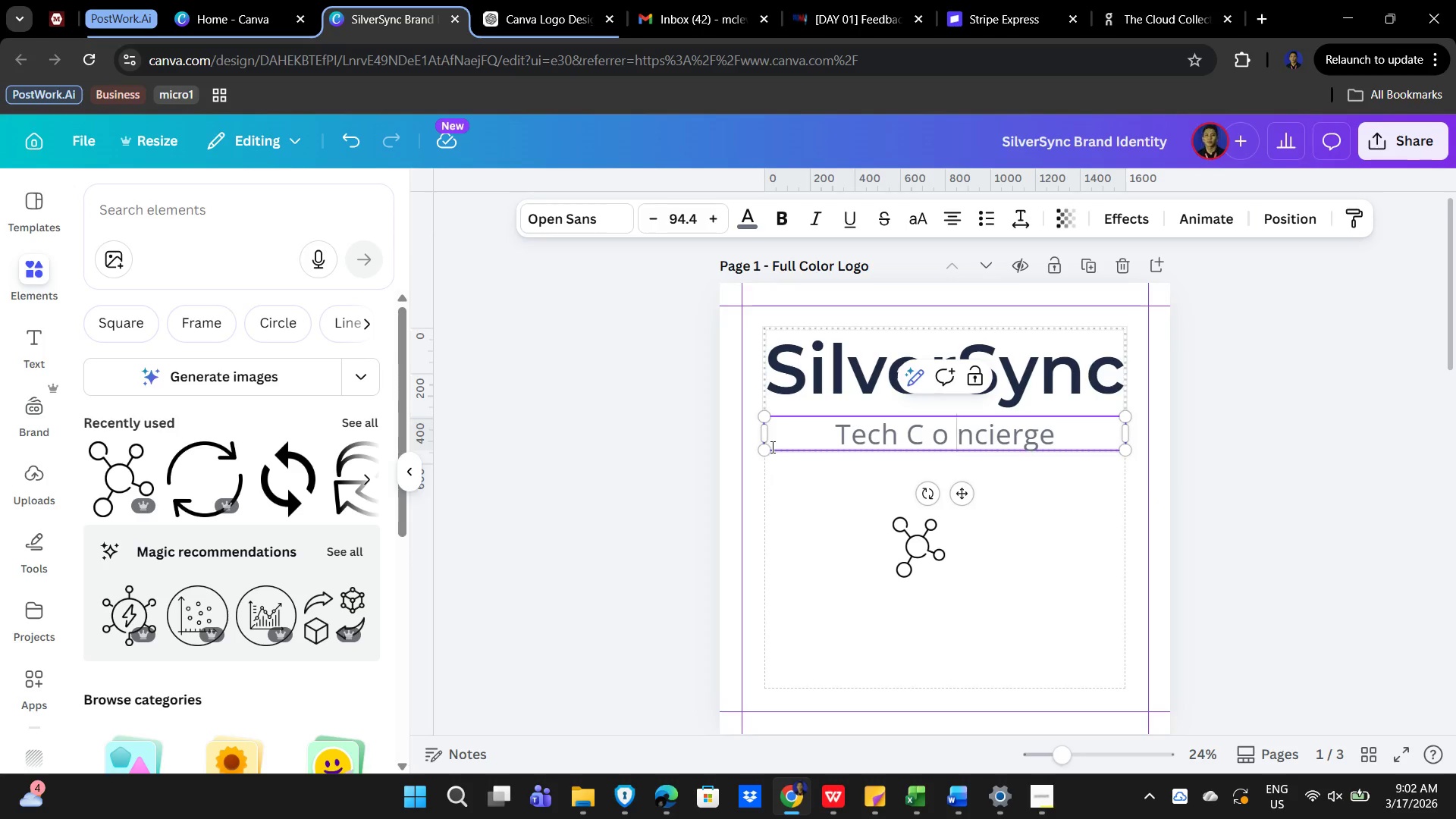 
left_click([1082, 580])
 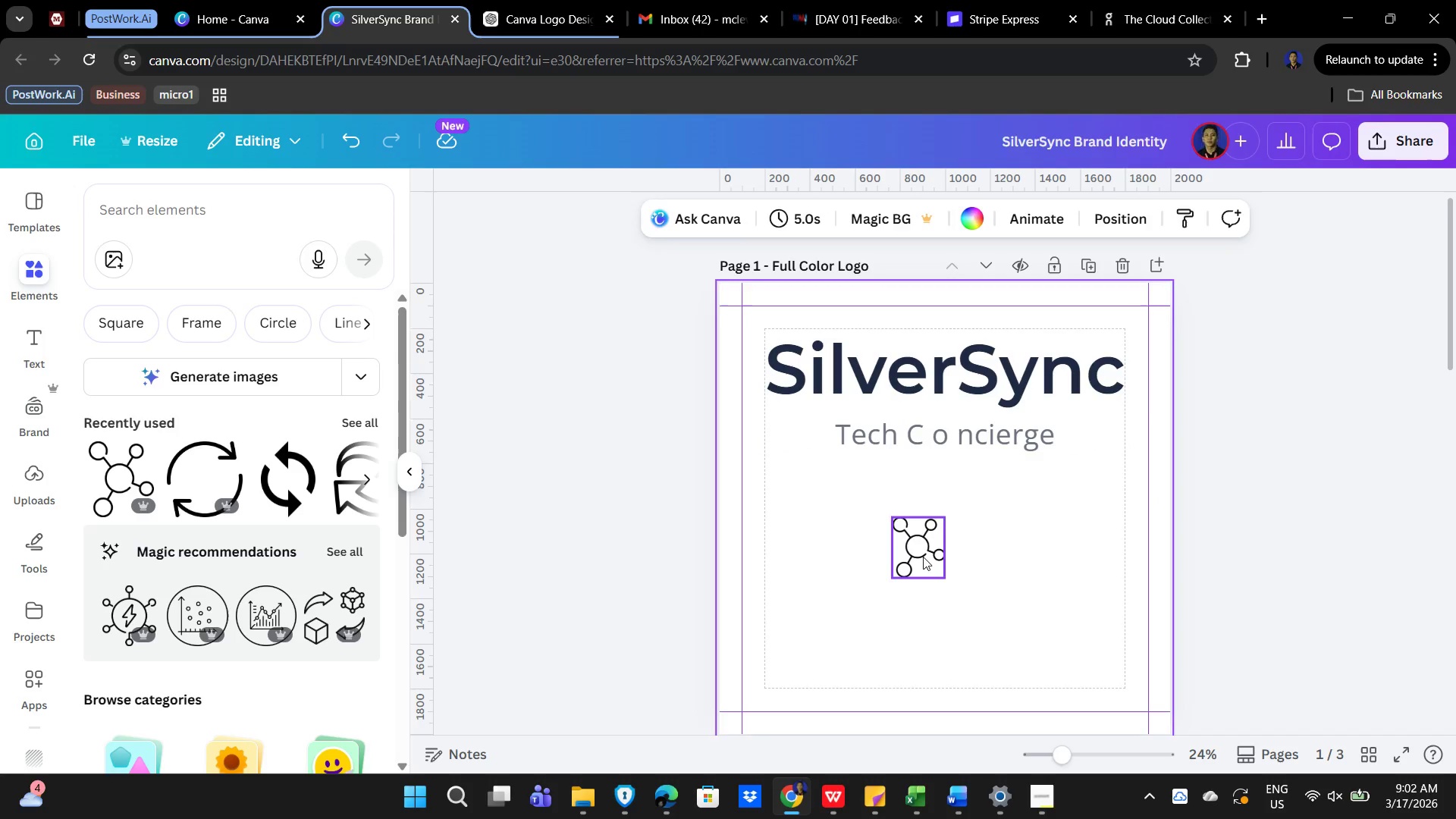 
left_click_drag(start_coordinate=[922, 557], to_coordinate=[946, 448])
 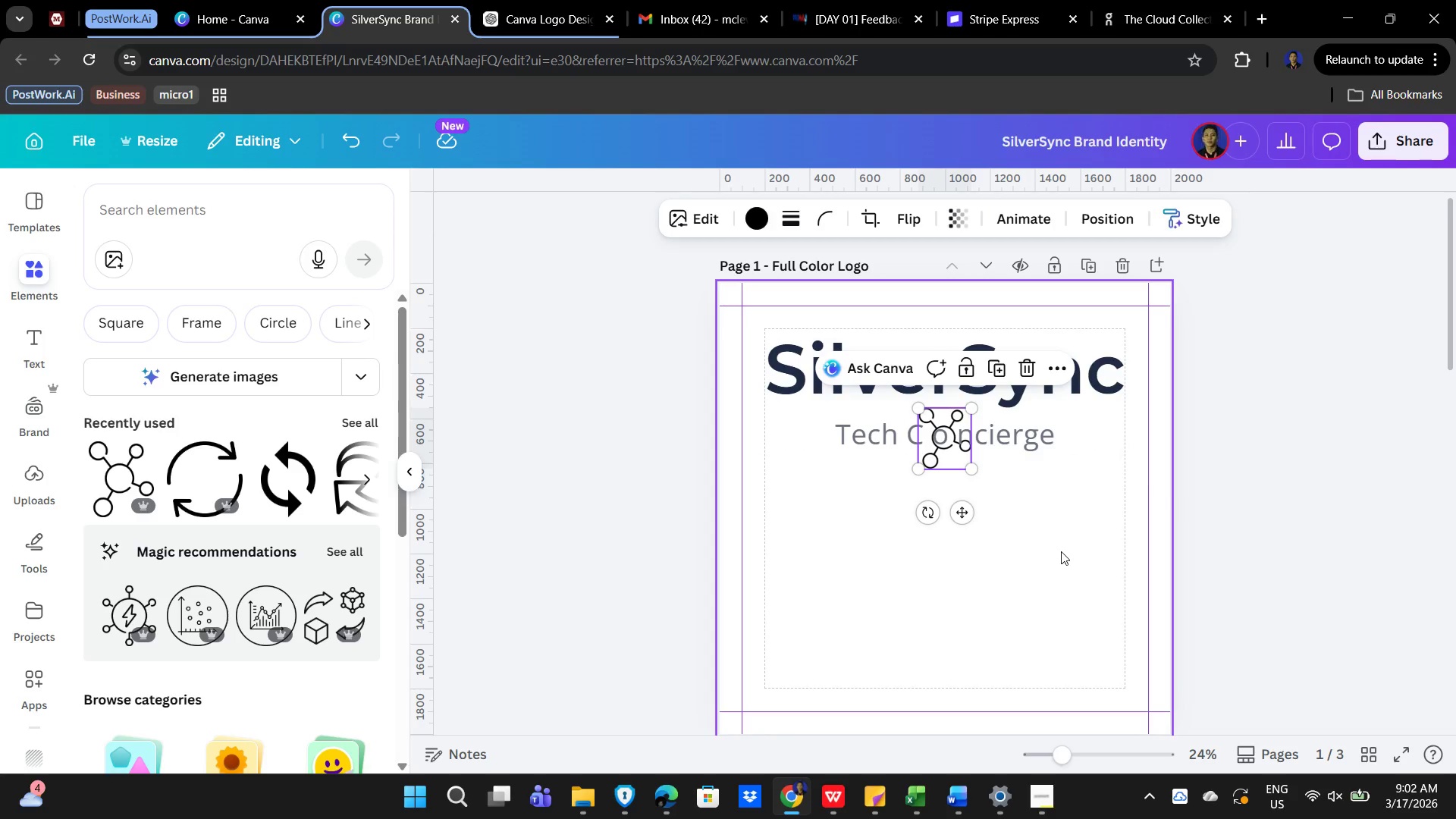 
key(ArrowLeft)
 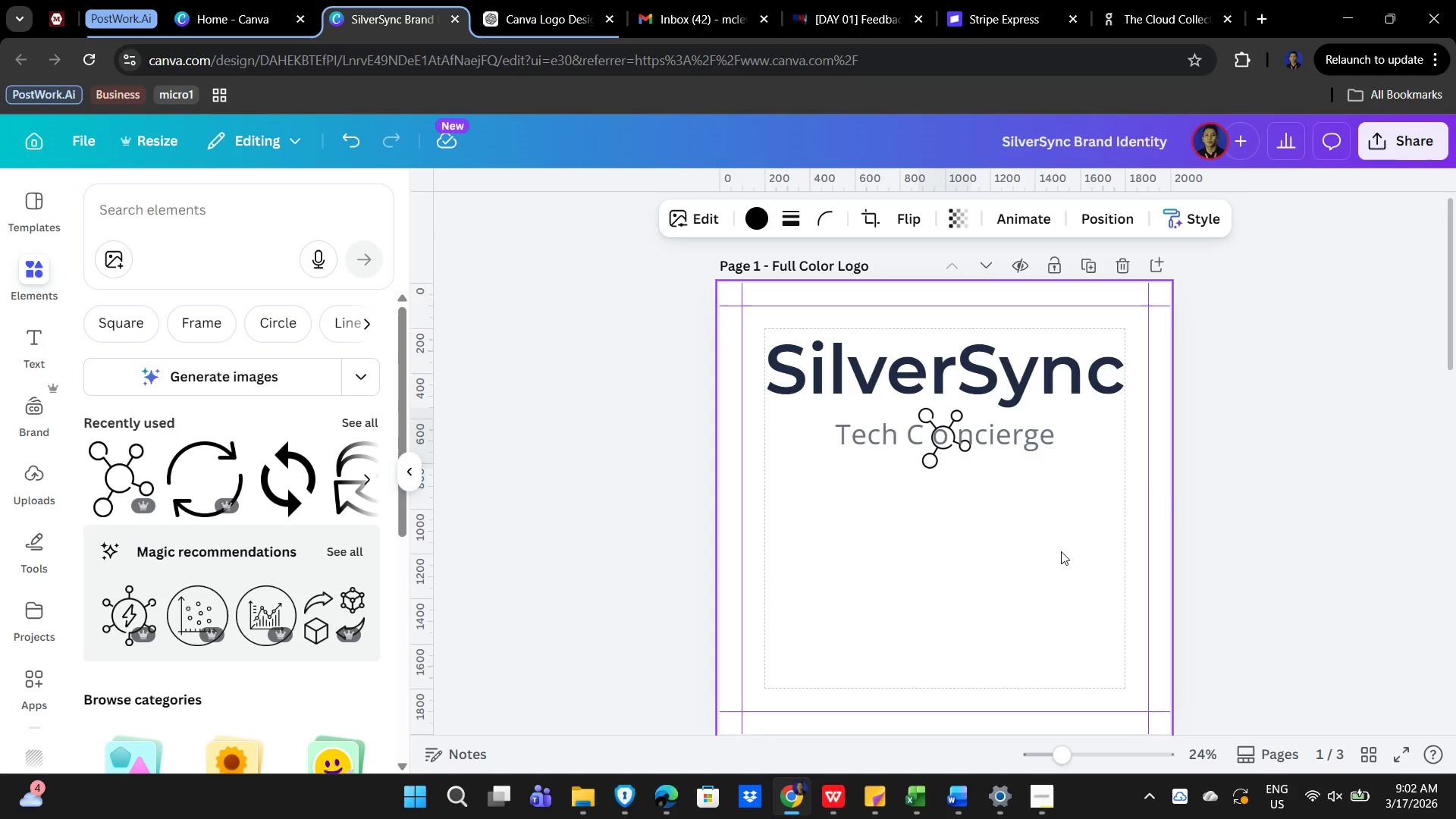 
key(ArrowLeft)
 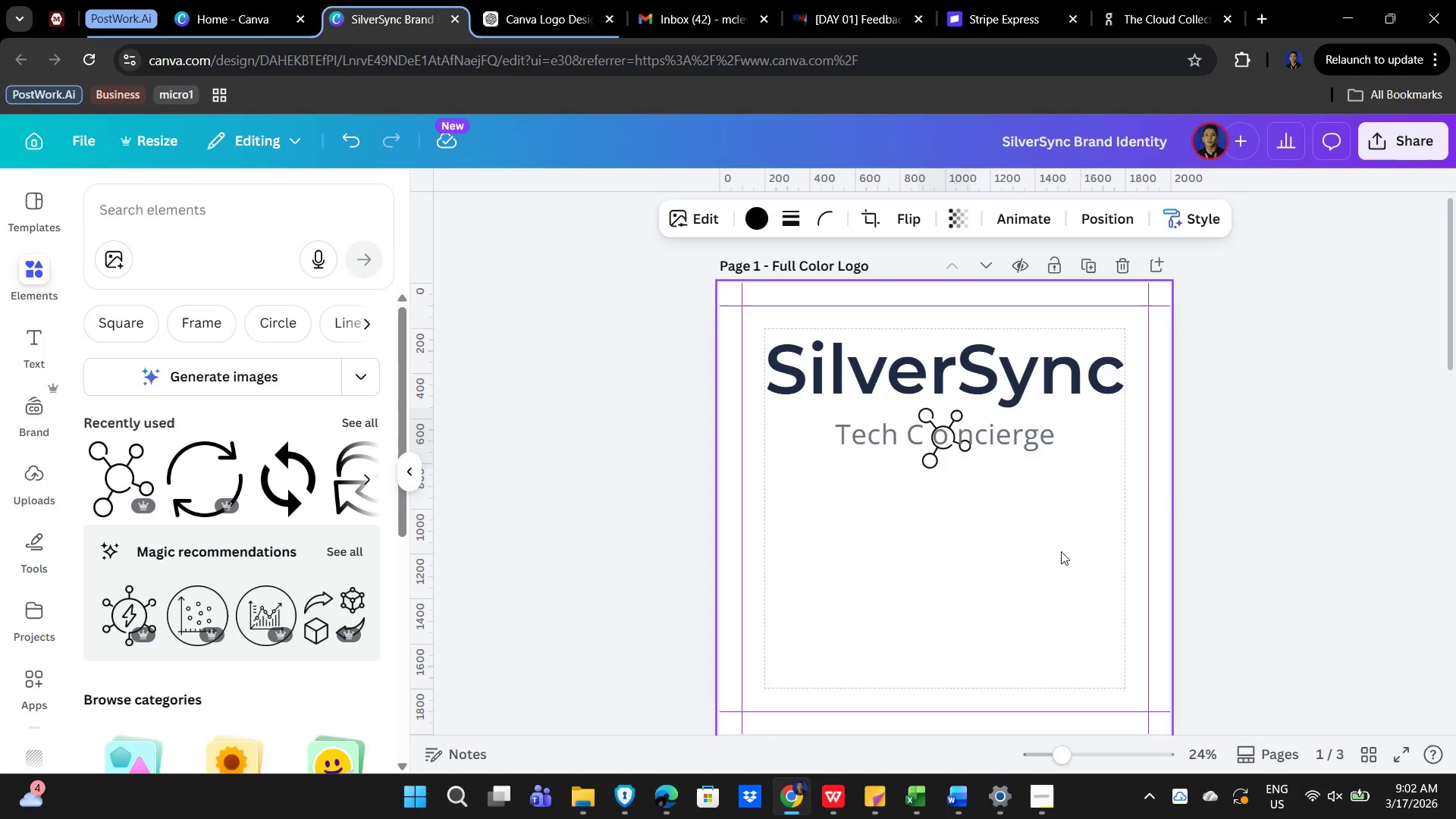 
key(ArrowLeft)
 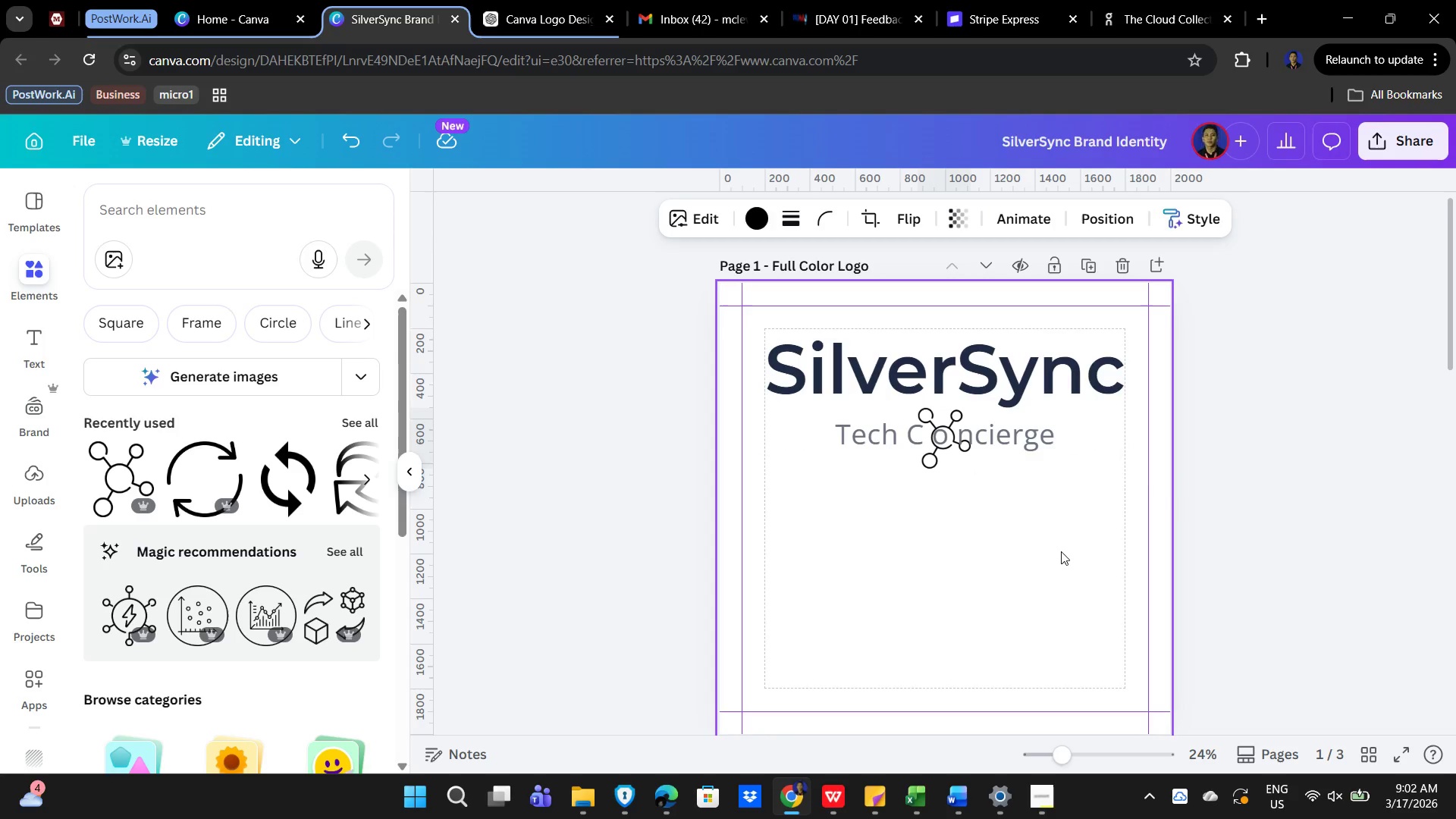 
key(ArrowLeft)
 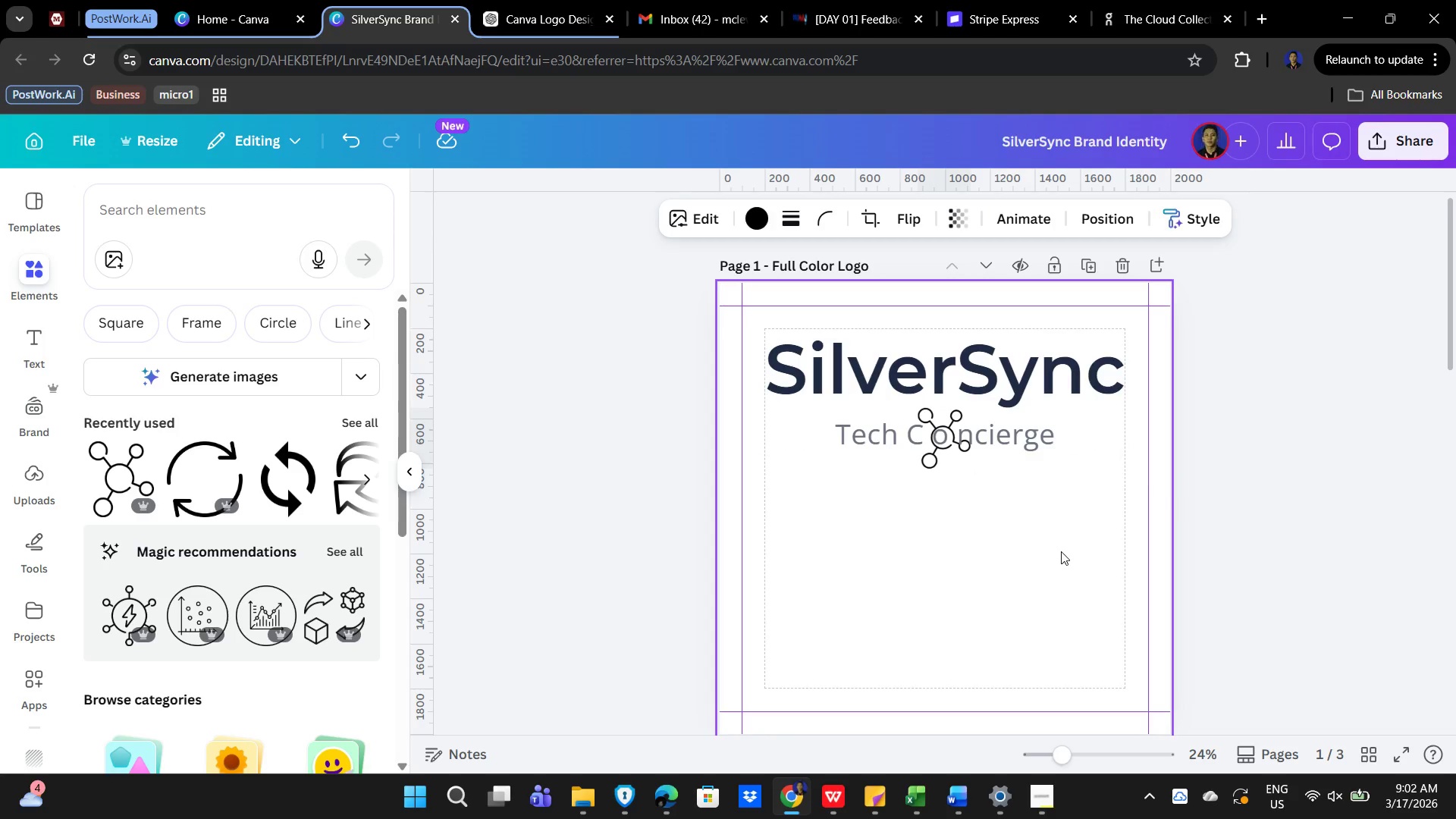 
key(ArrowLeft)
 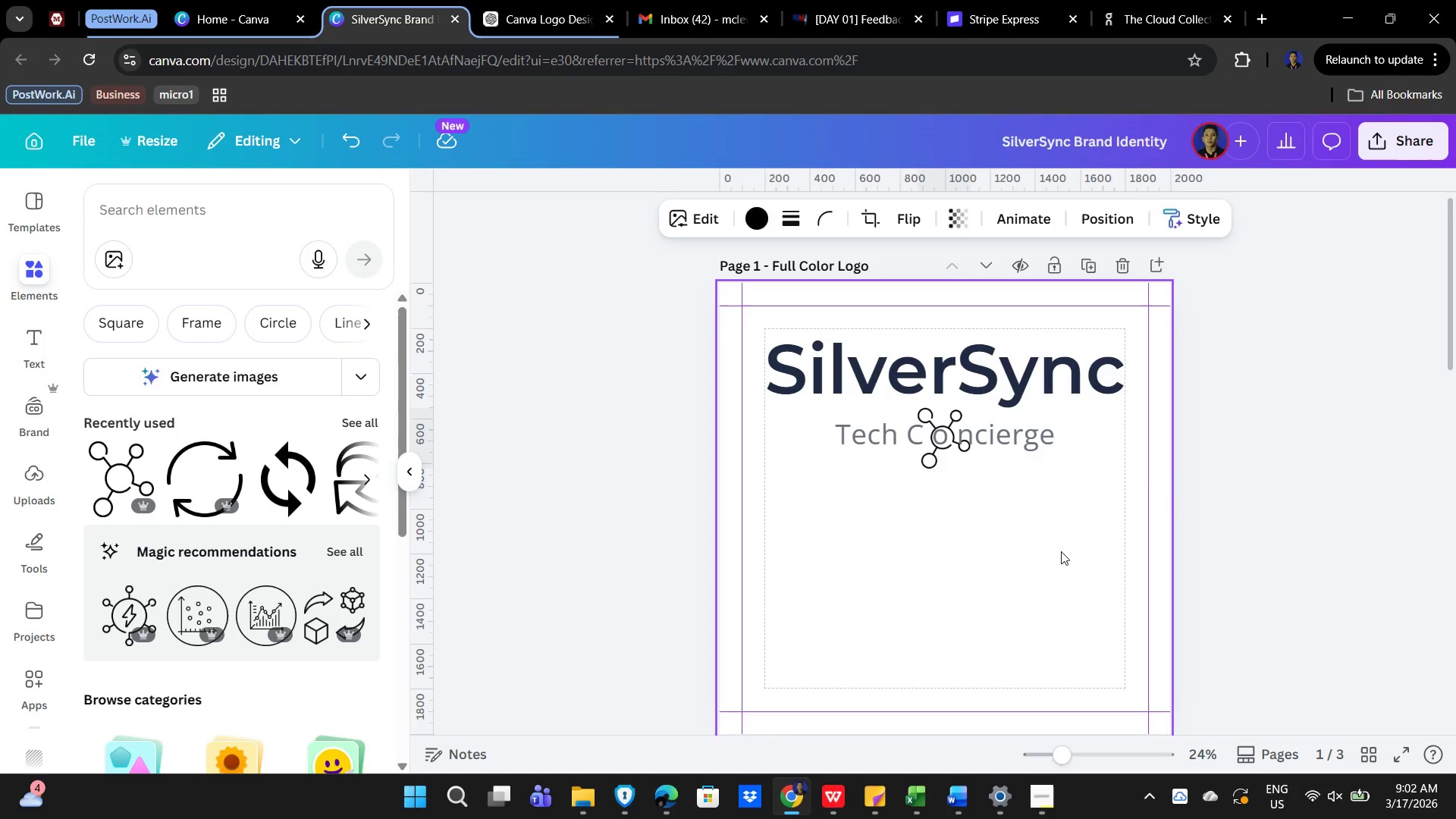 
key(ArrowLeft)
 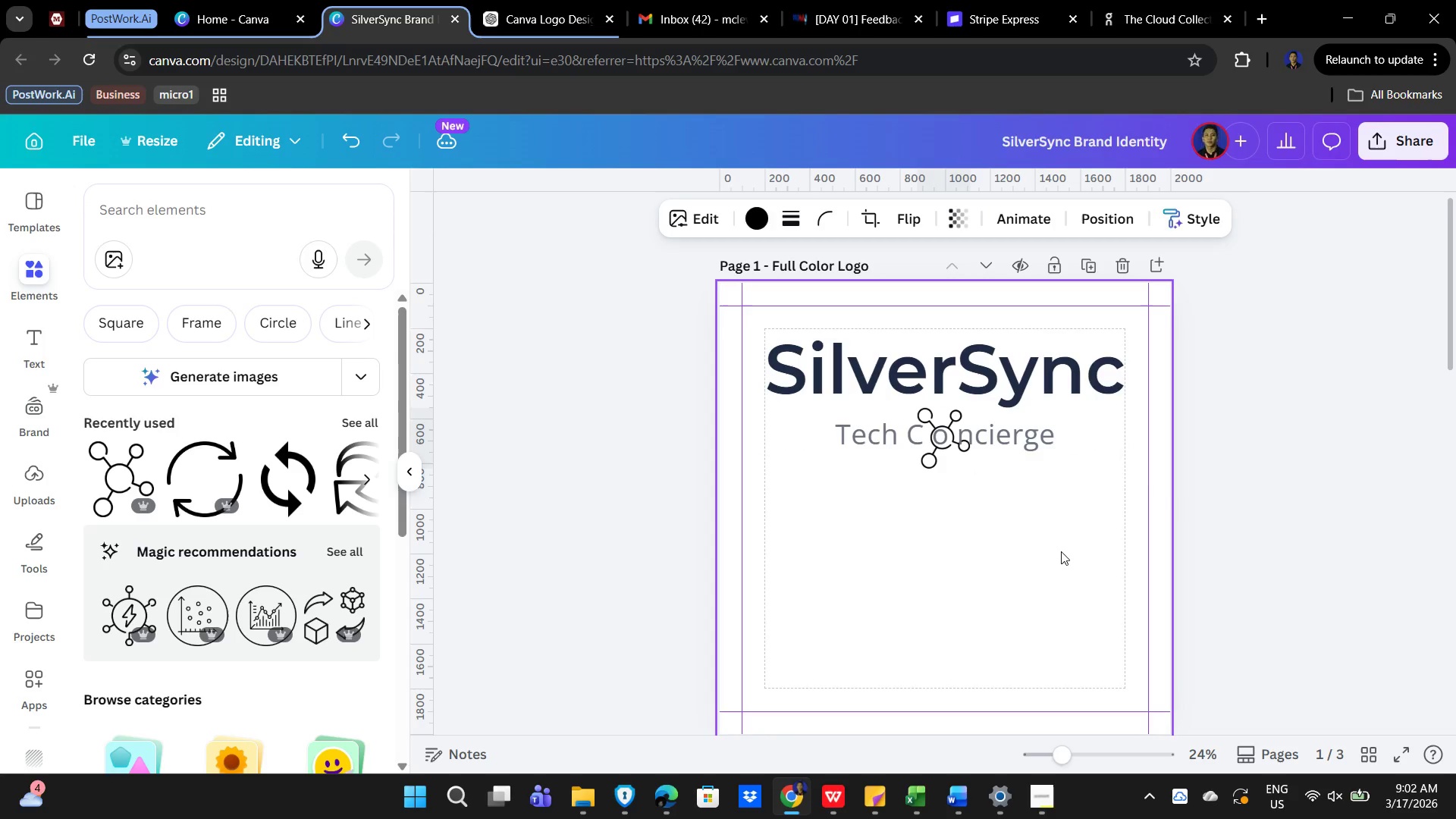 
key(ArrowLeft)
 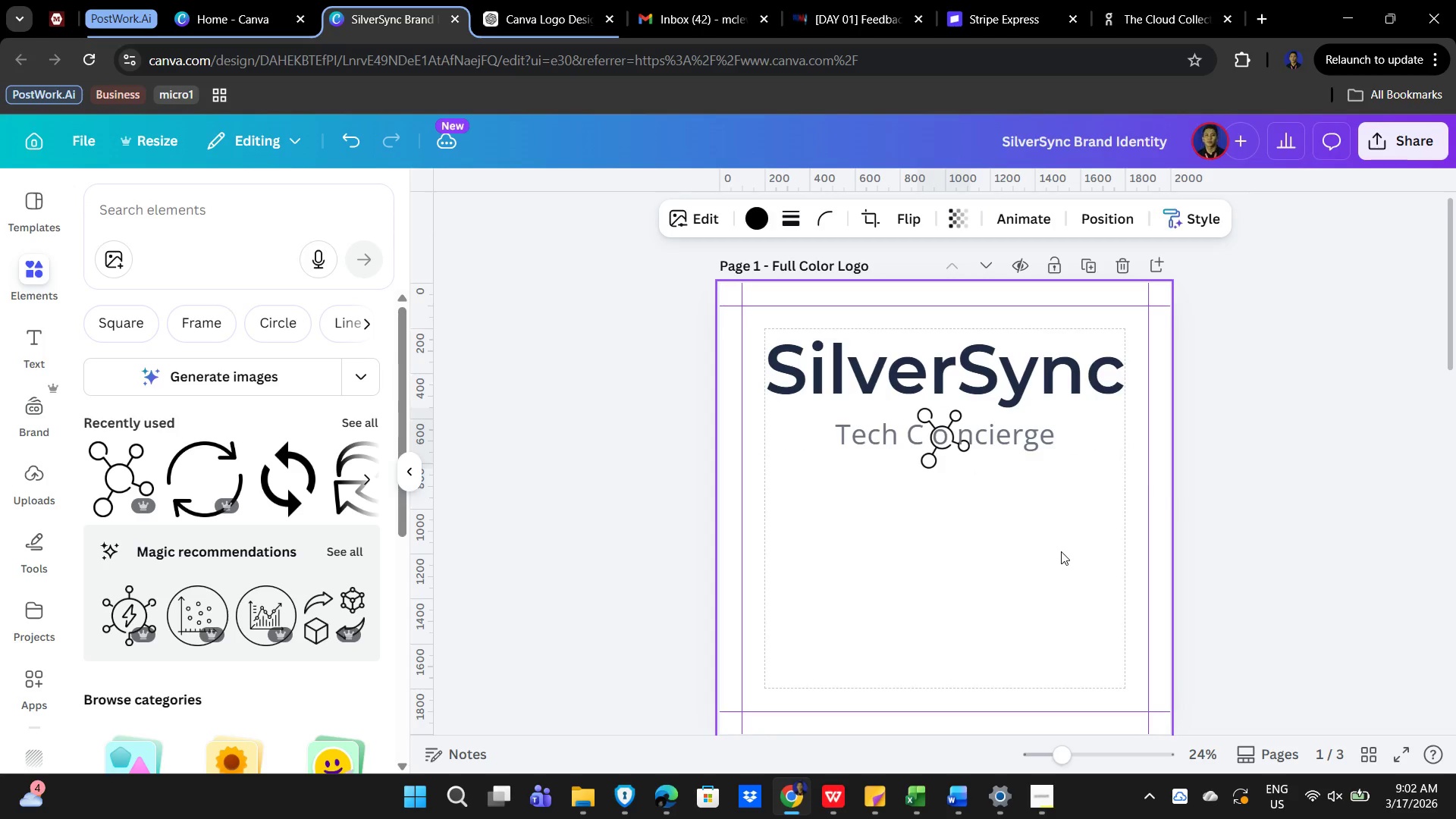 
key(ArrowLeft)
 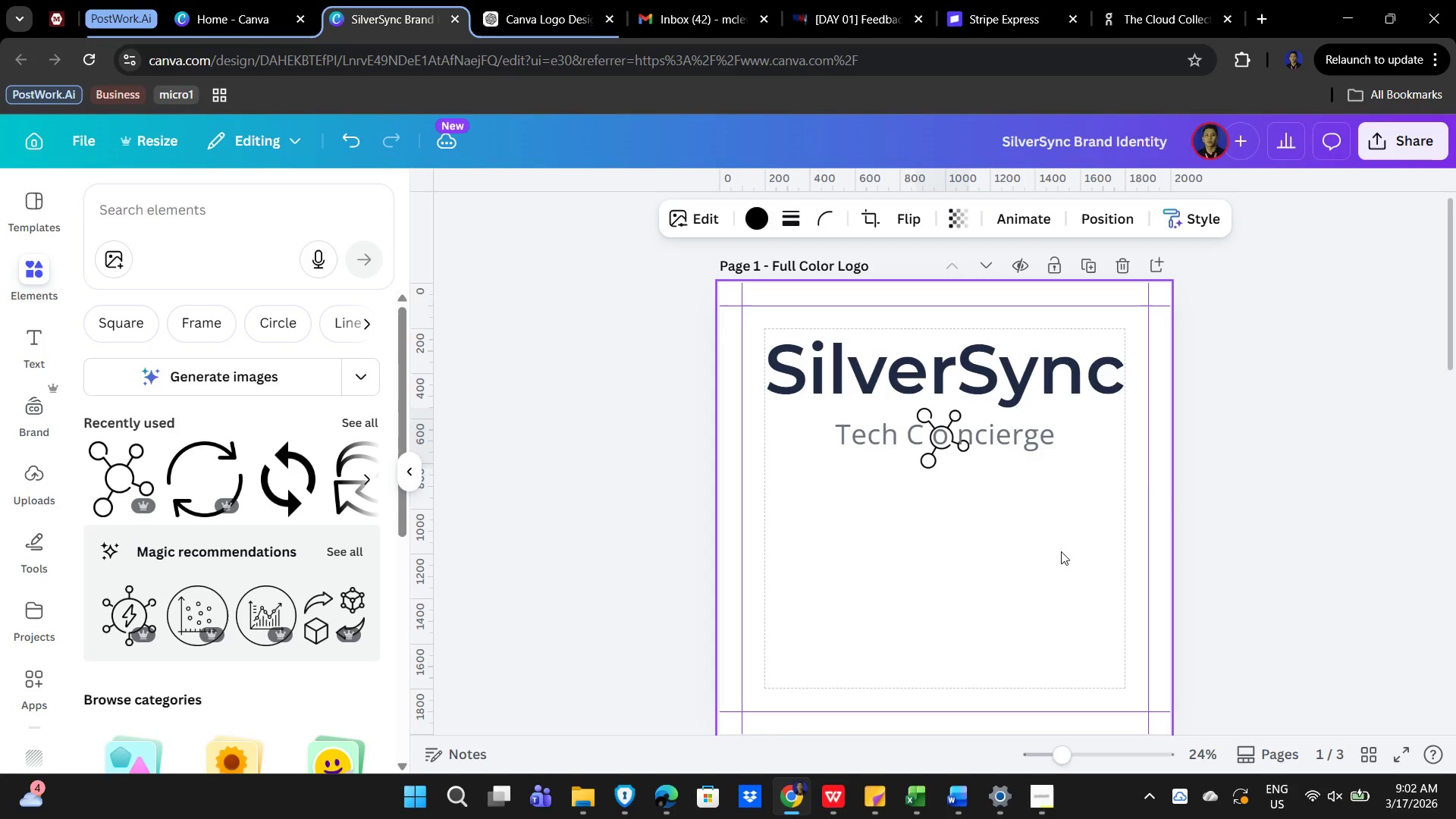 
key(ArrowLeft)
 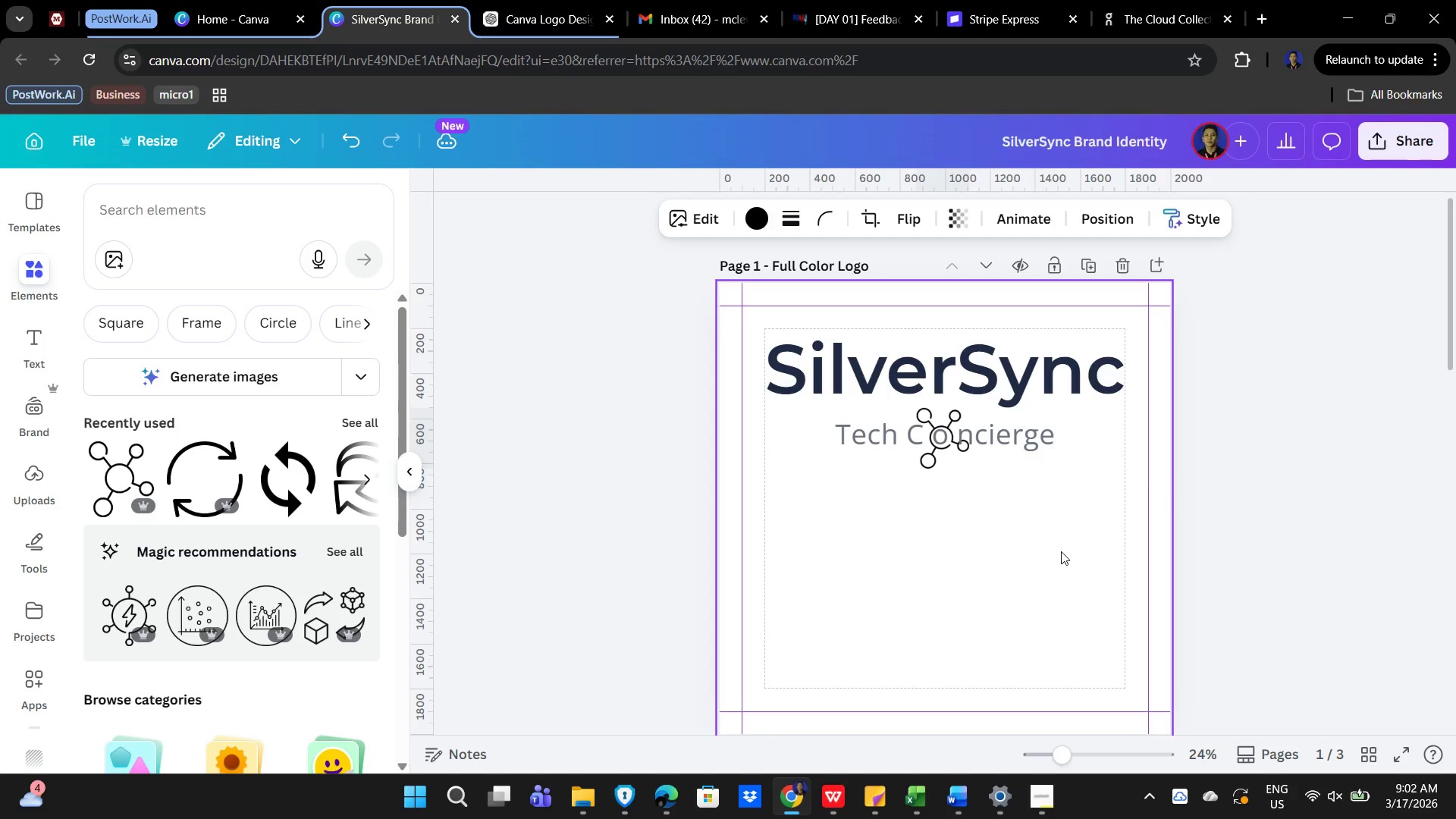 
key(ArrowLeft)
 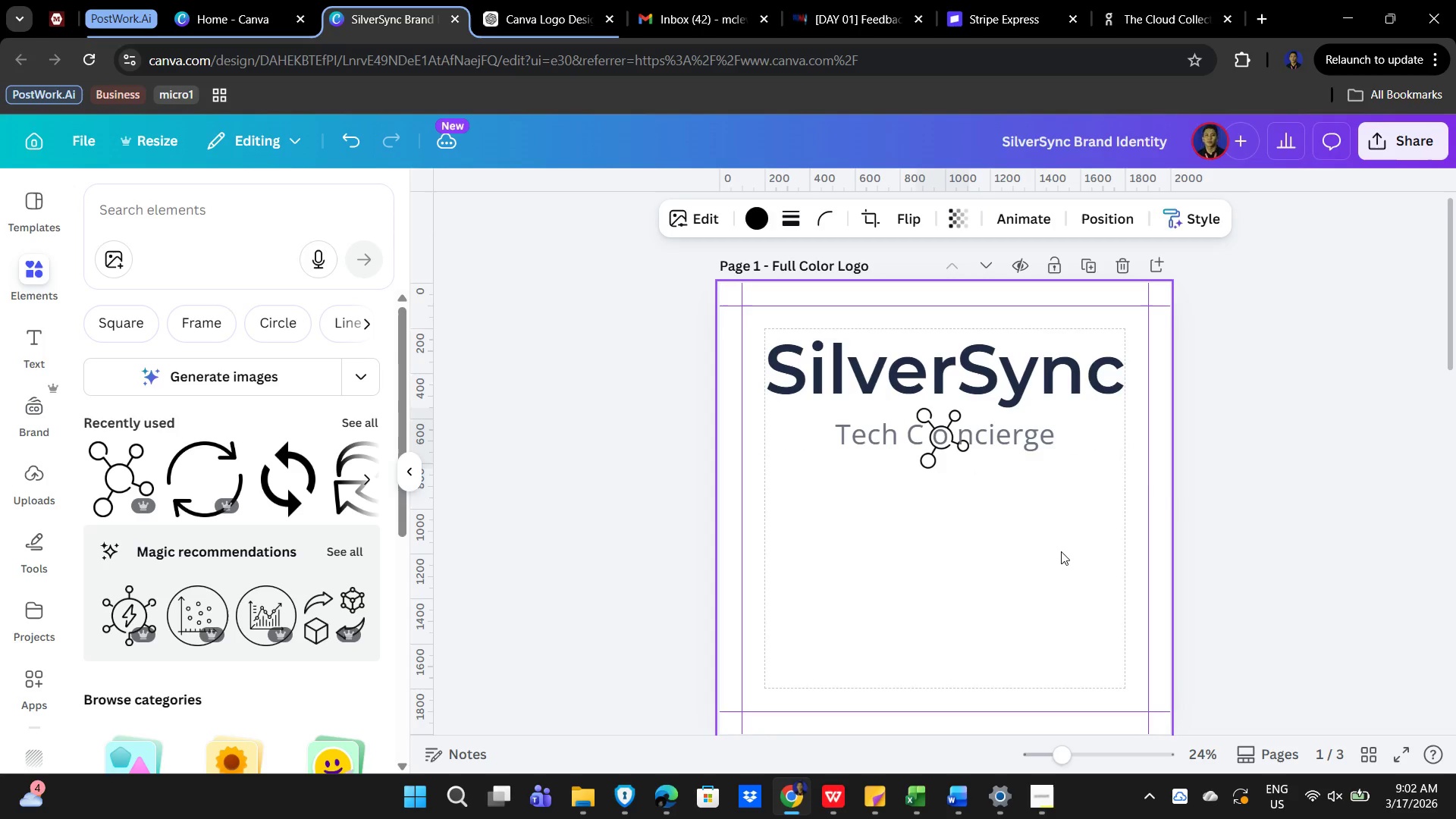 
key(ArrowLeft)
 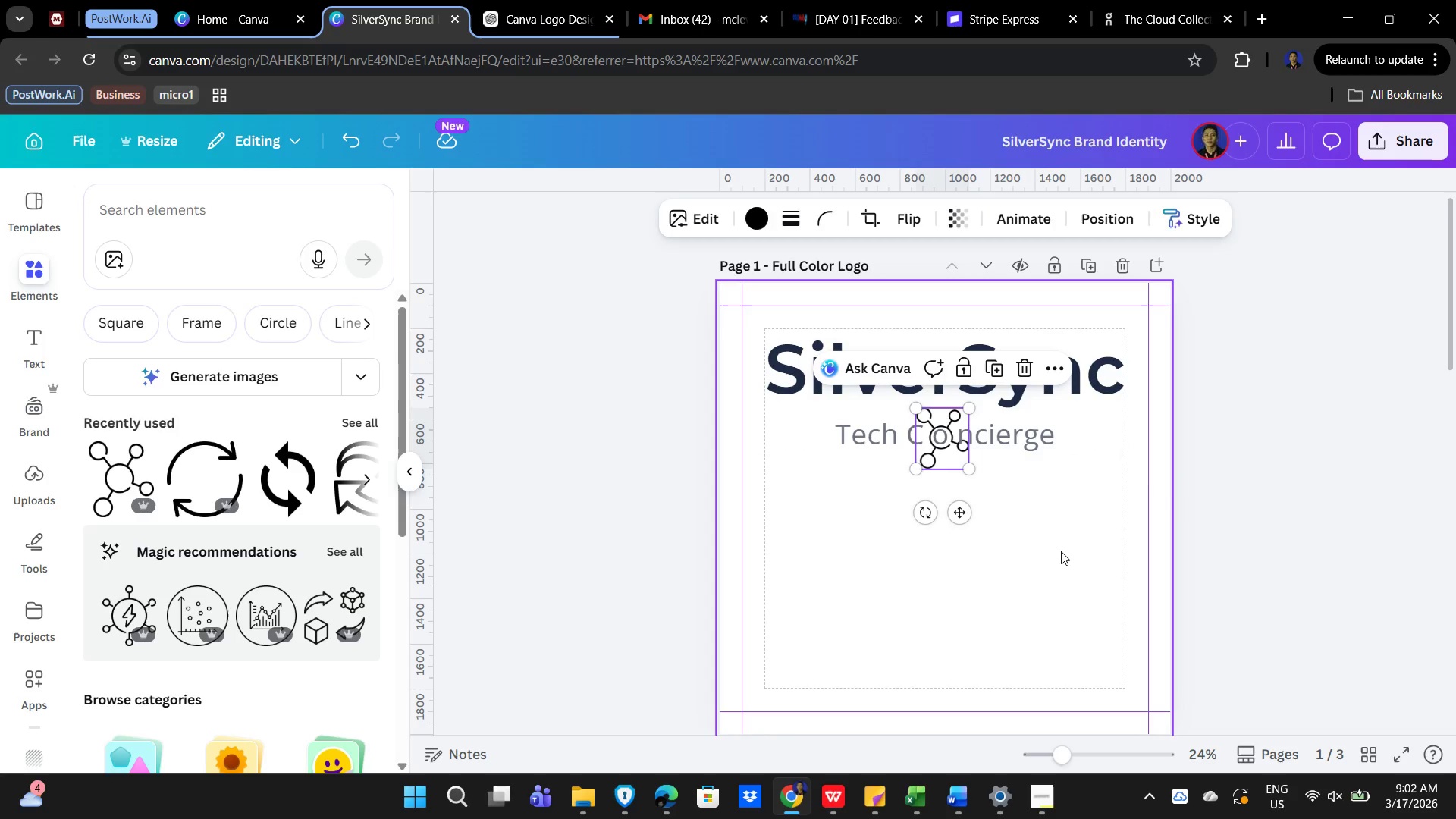 
key(ArrowLeft)
 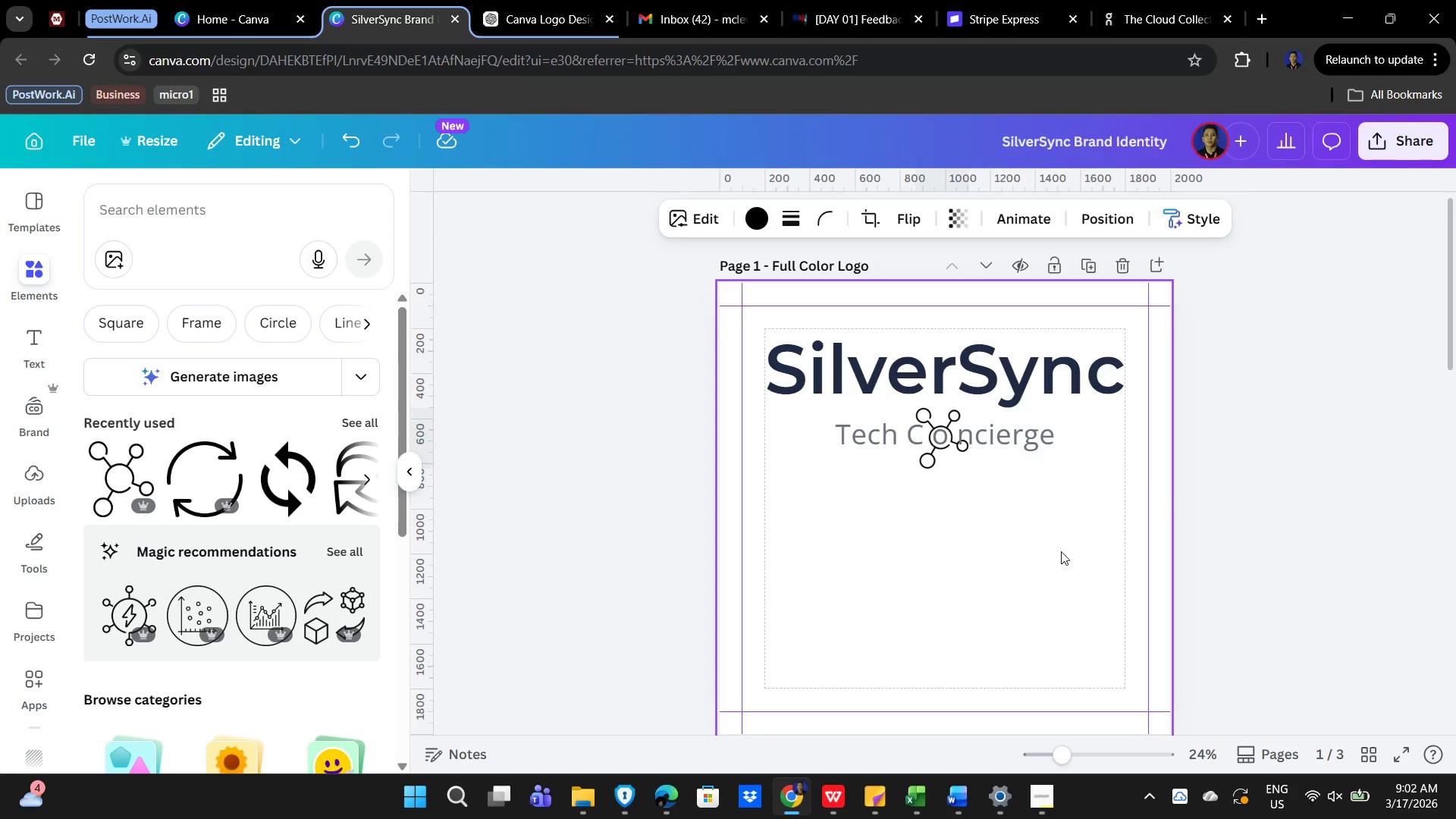 
key(ArrowLeft)
 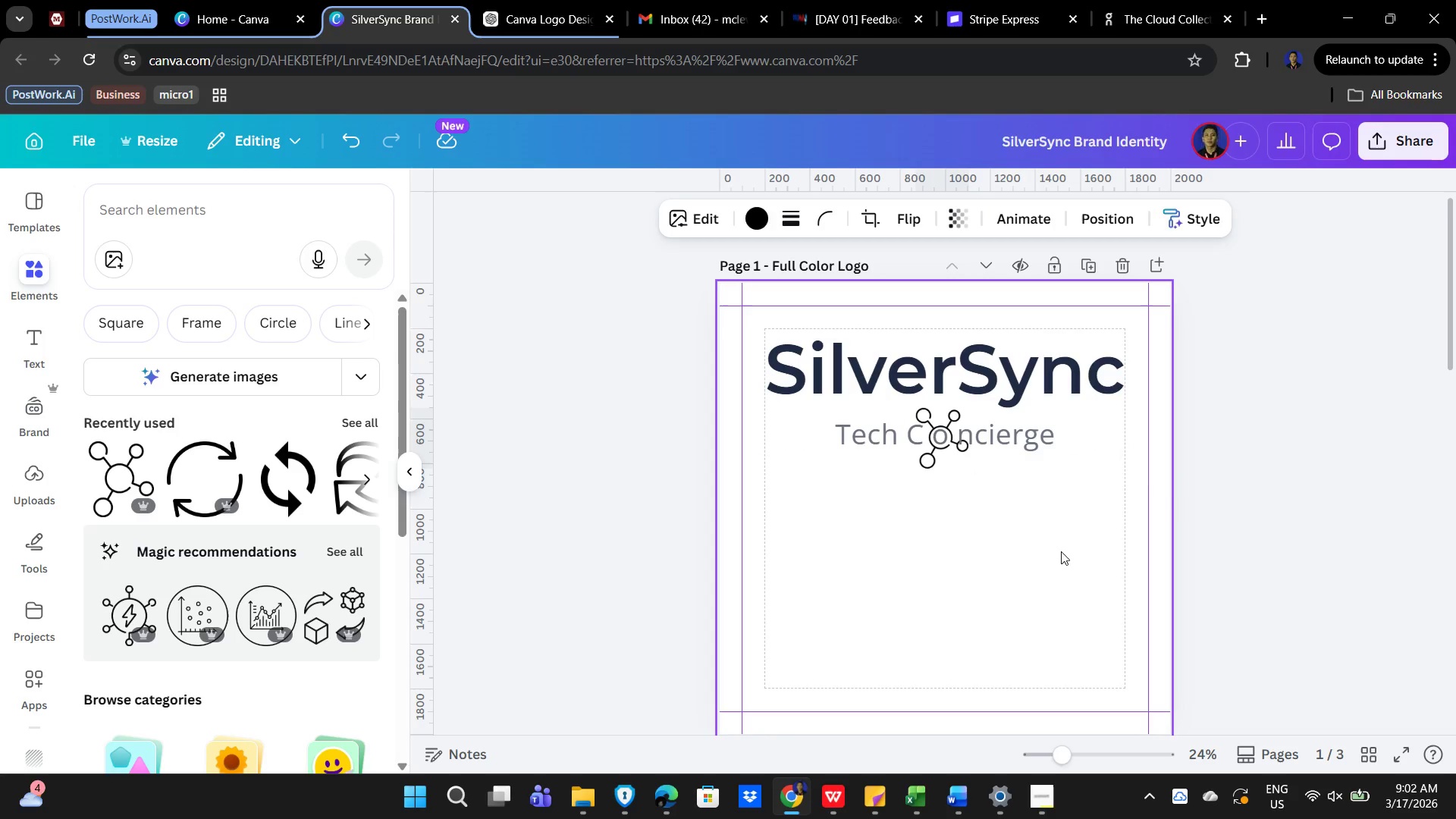 
key(ArrowLeft)
 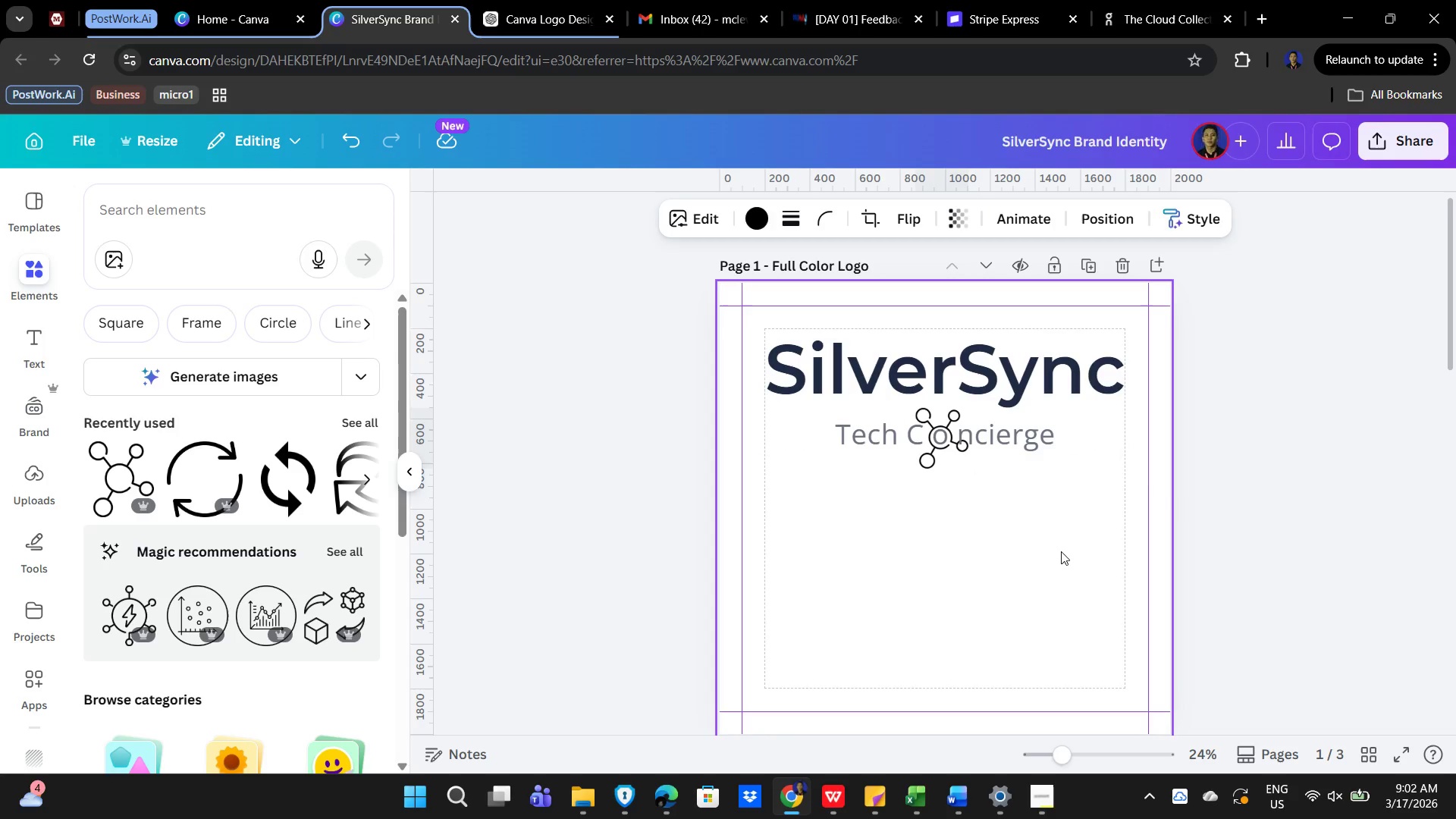 
key(ArrowLeft)
 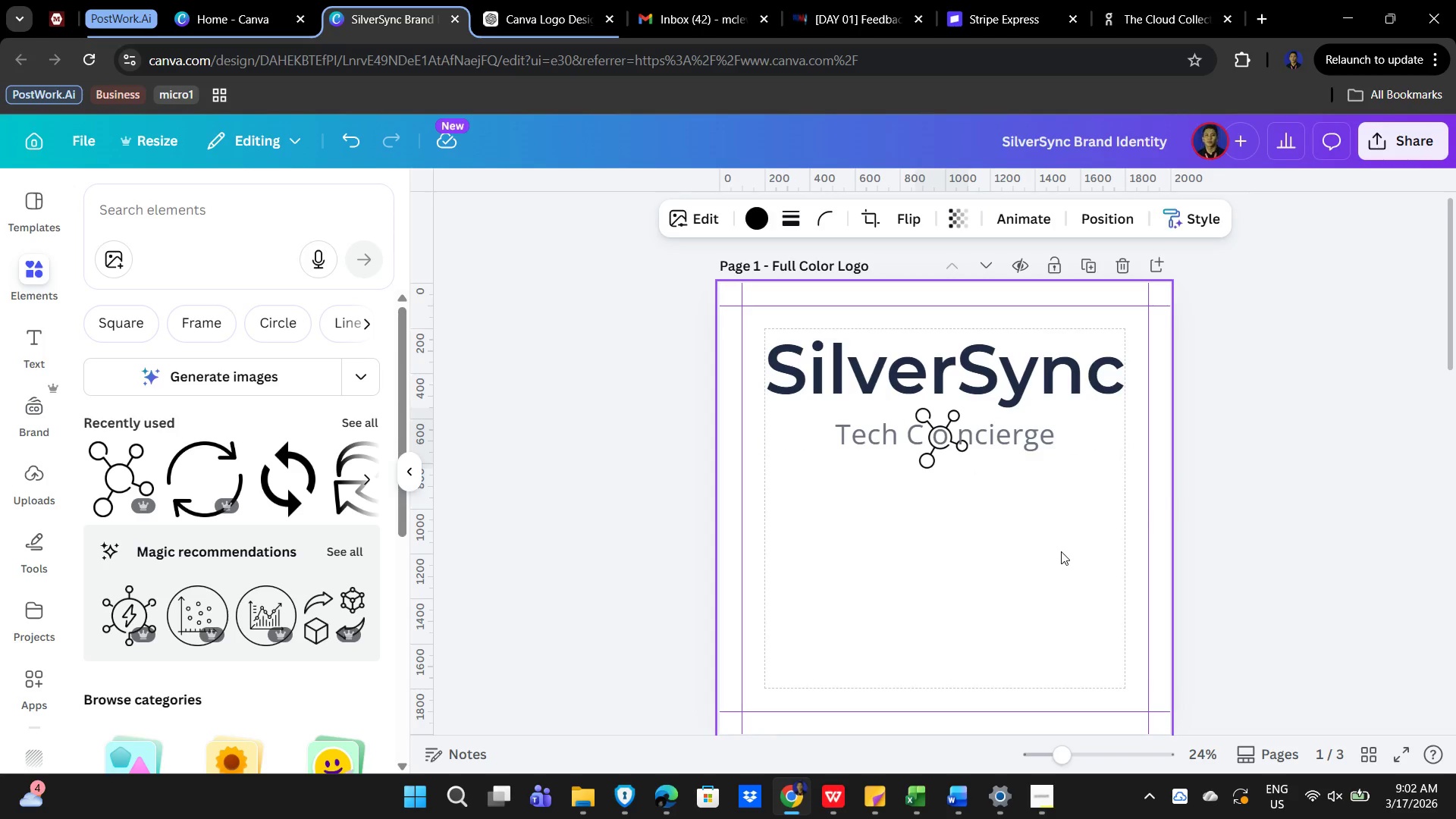 
key(ArrowRight)
 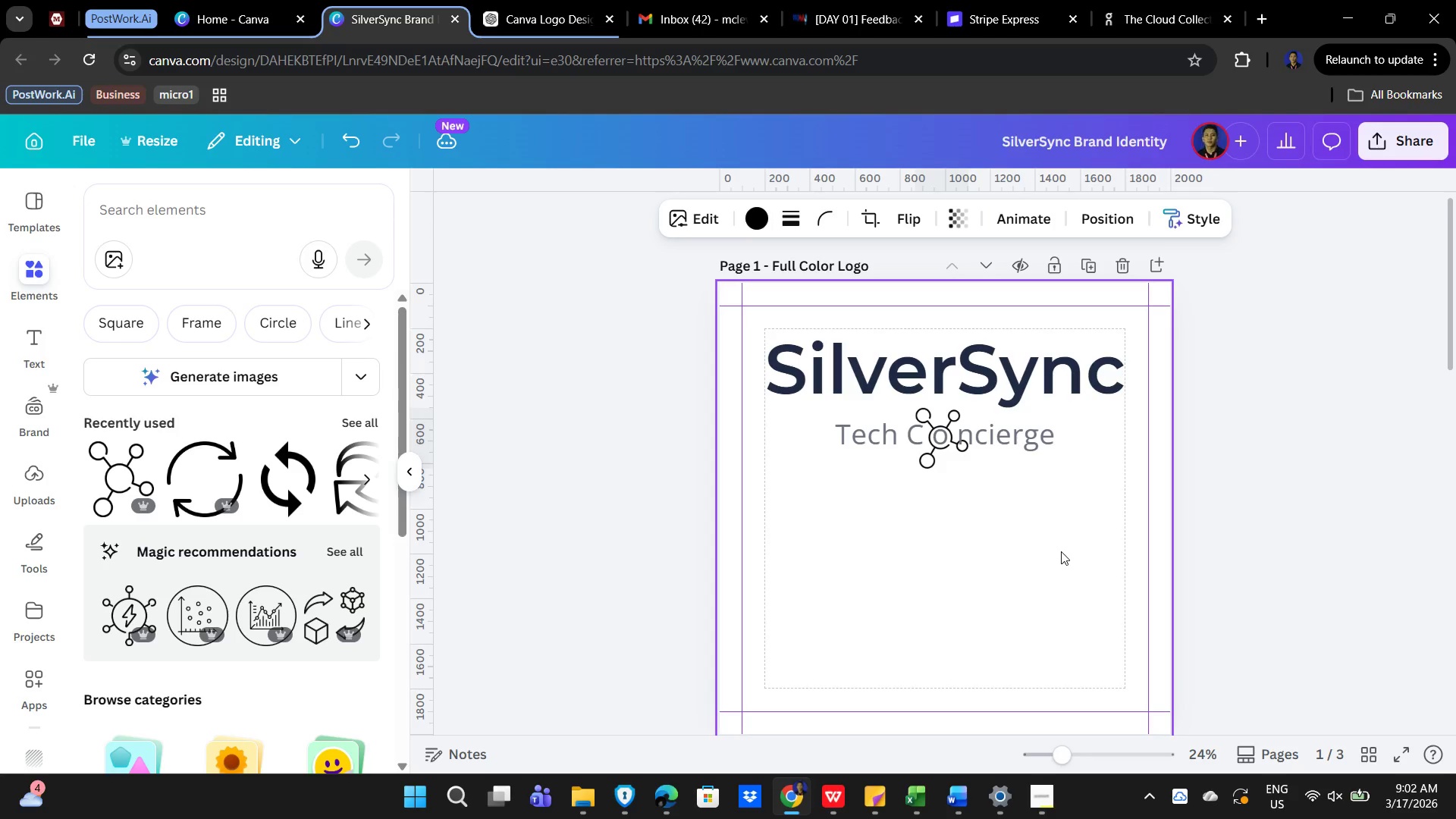 
key(ArrowUp)
 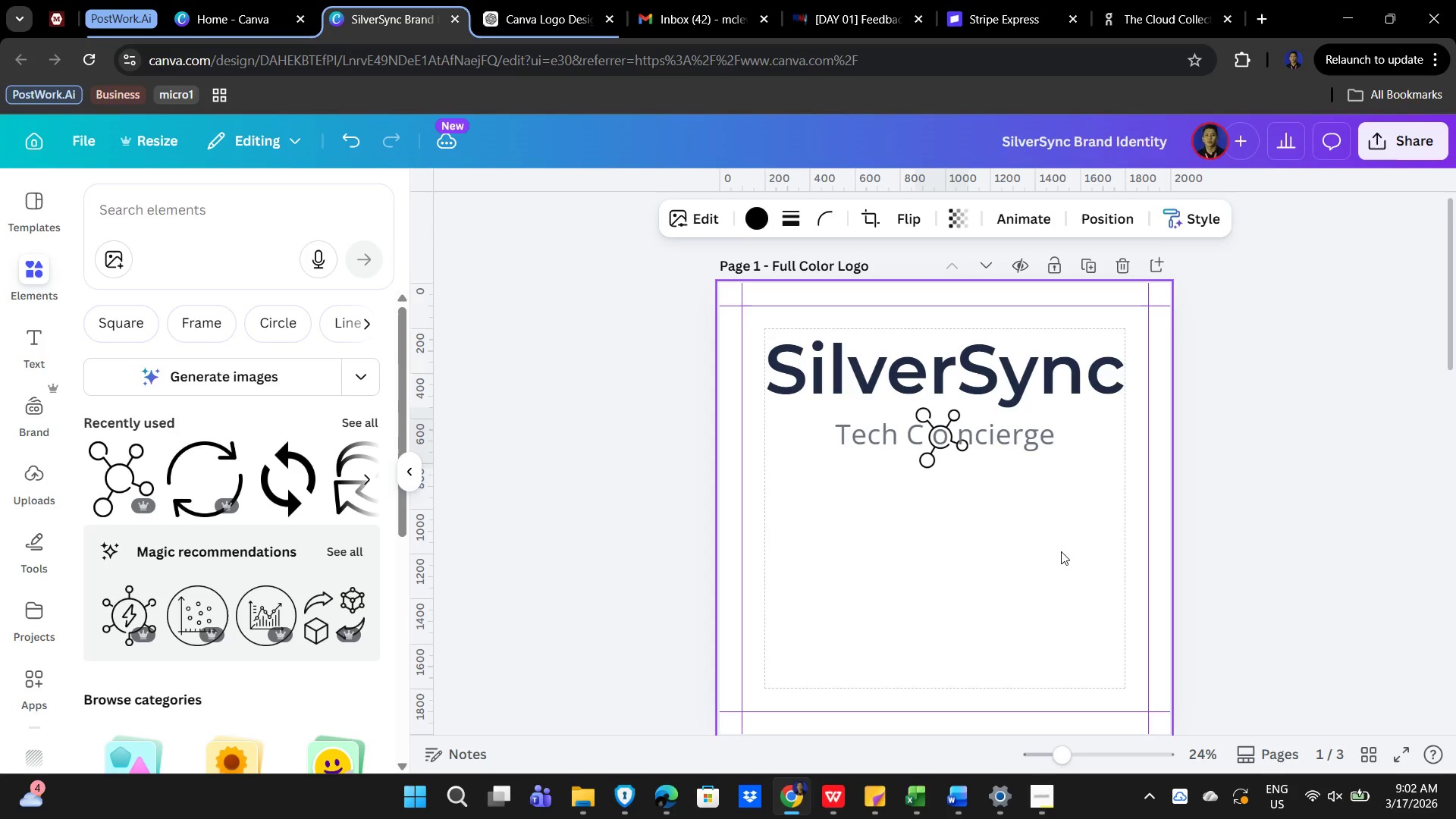 
key(ArrowUp)
 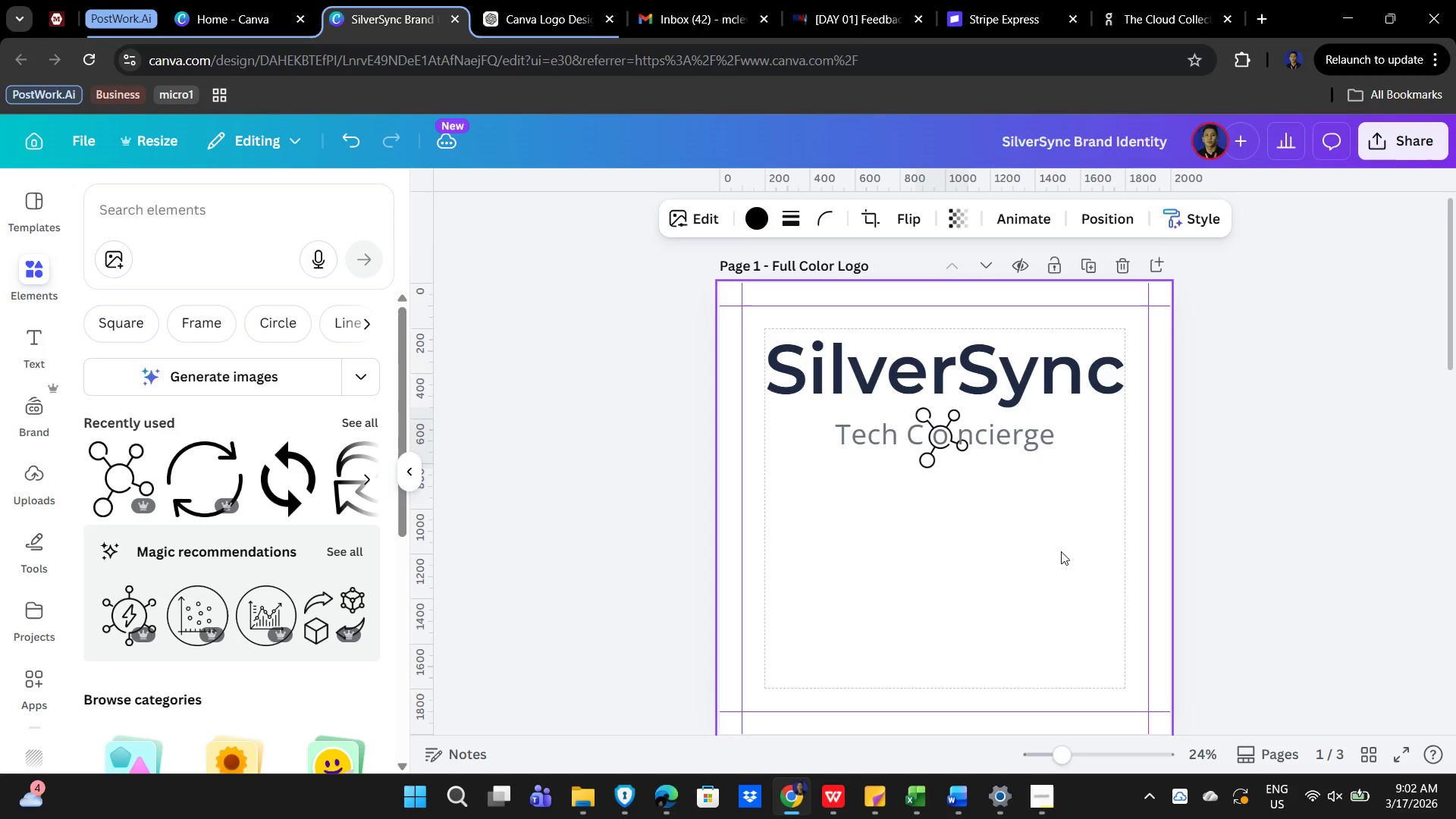 
key(ArrowUp)
 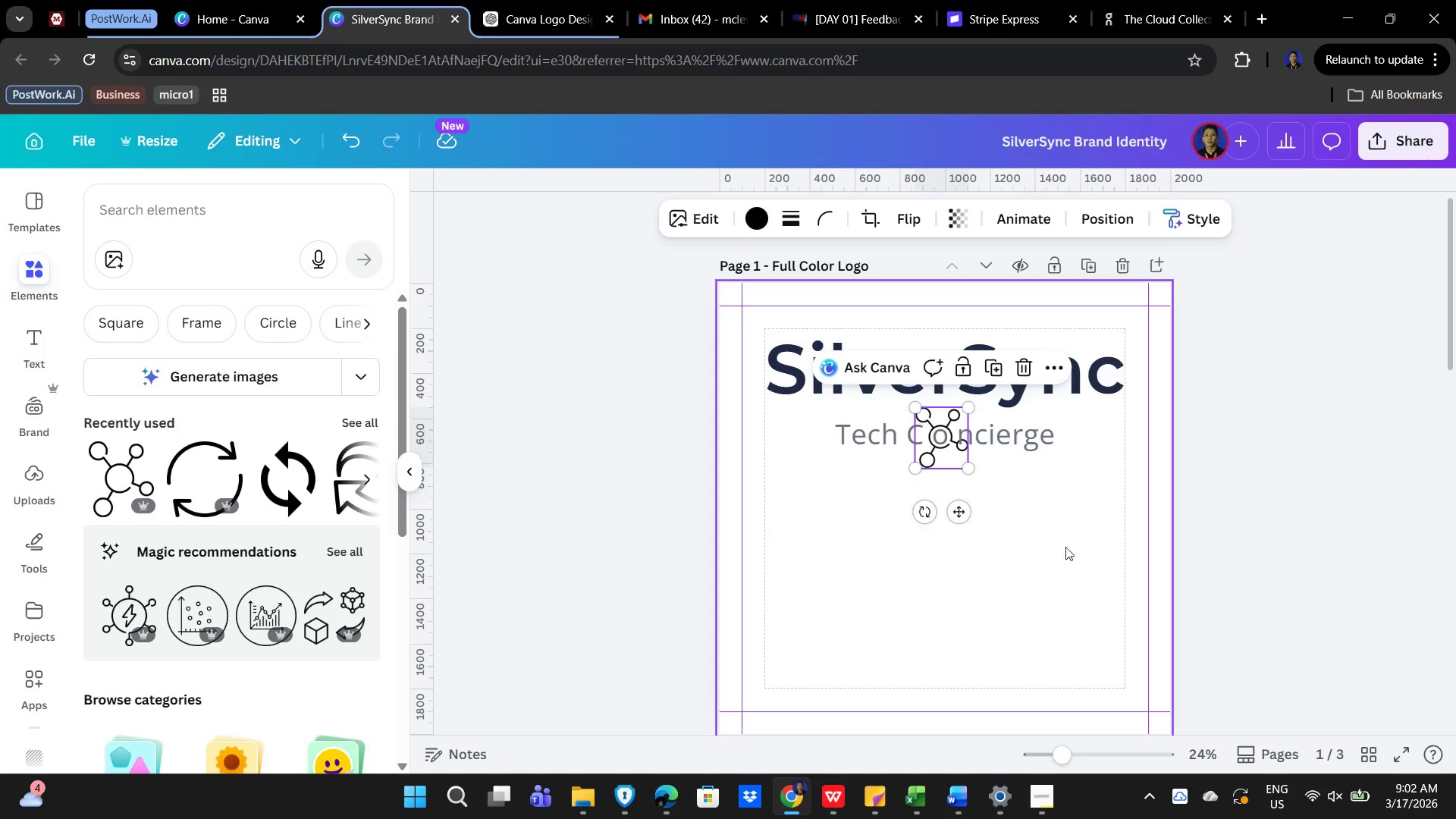 
left_click([1083, 573])
 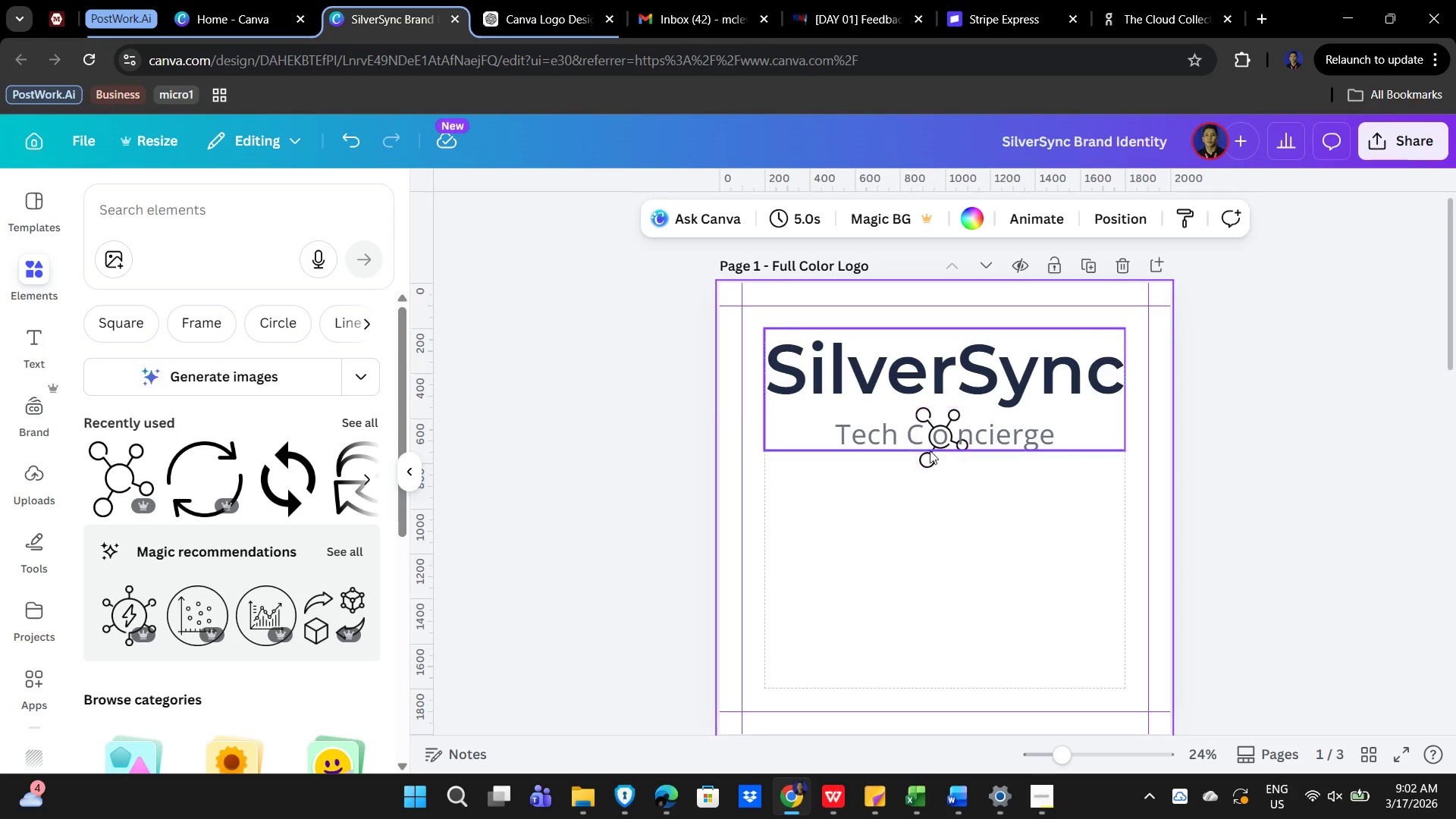 
left_click([923, 459])
 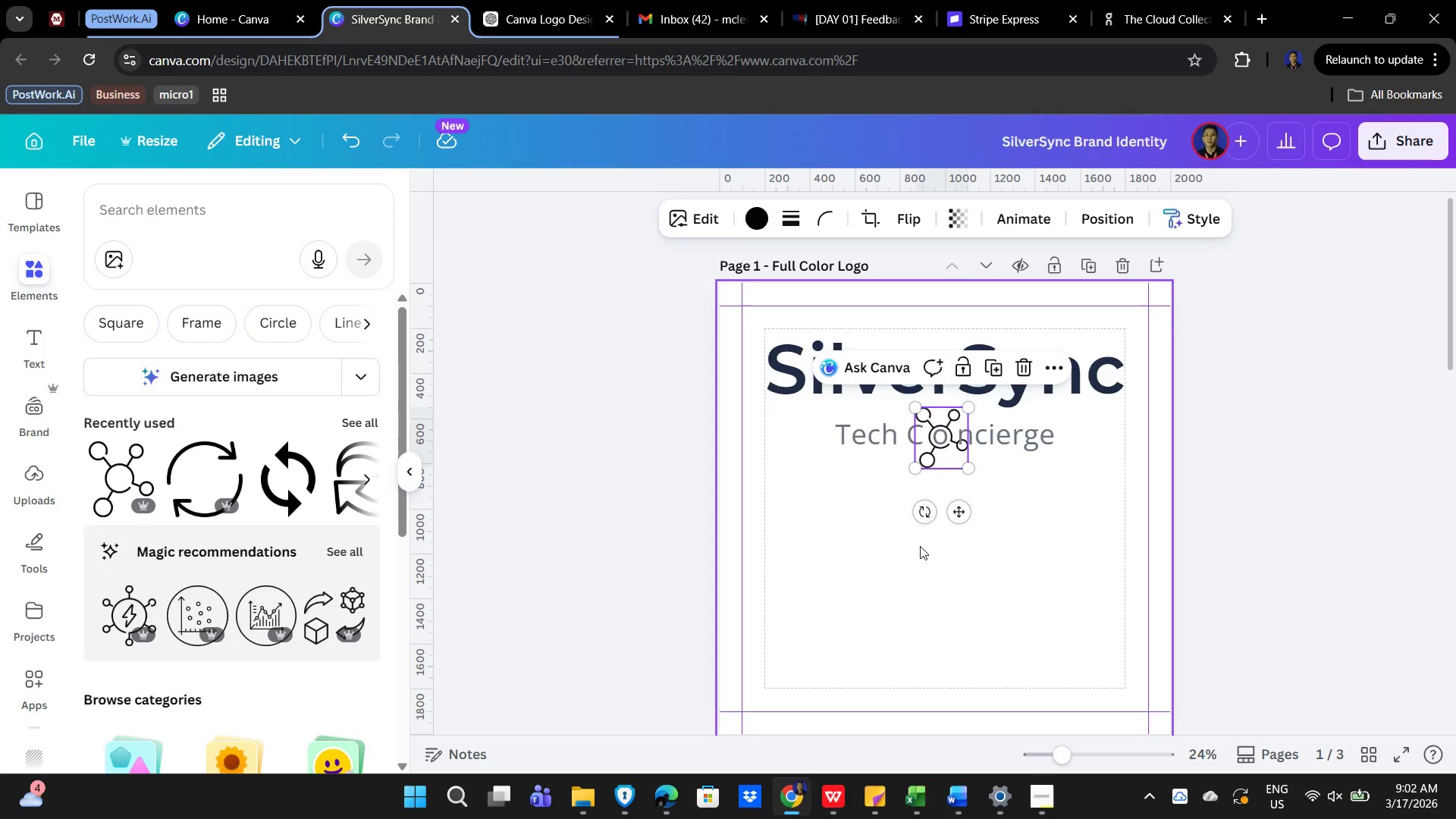 
left_click_drag(start_coordinate=[919, 516], to_coordinate=[890, 507])
 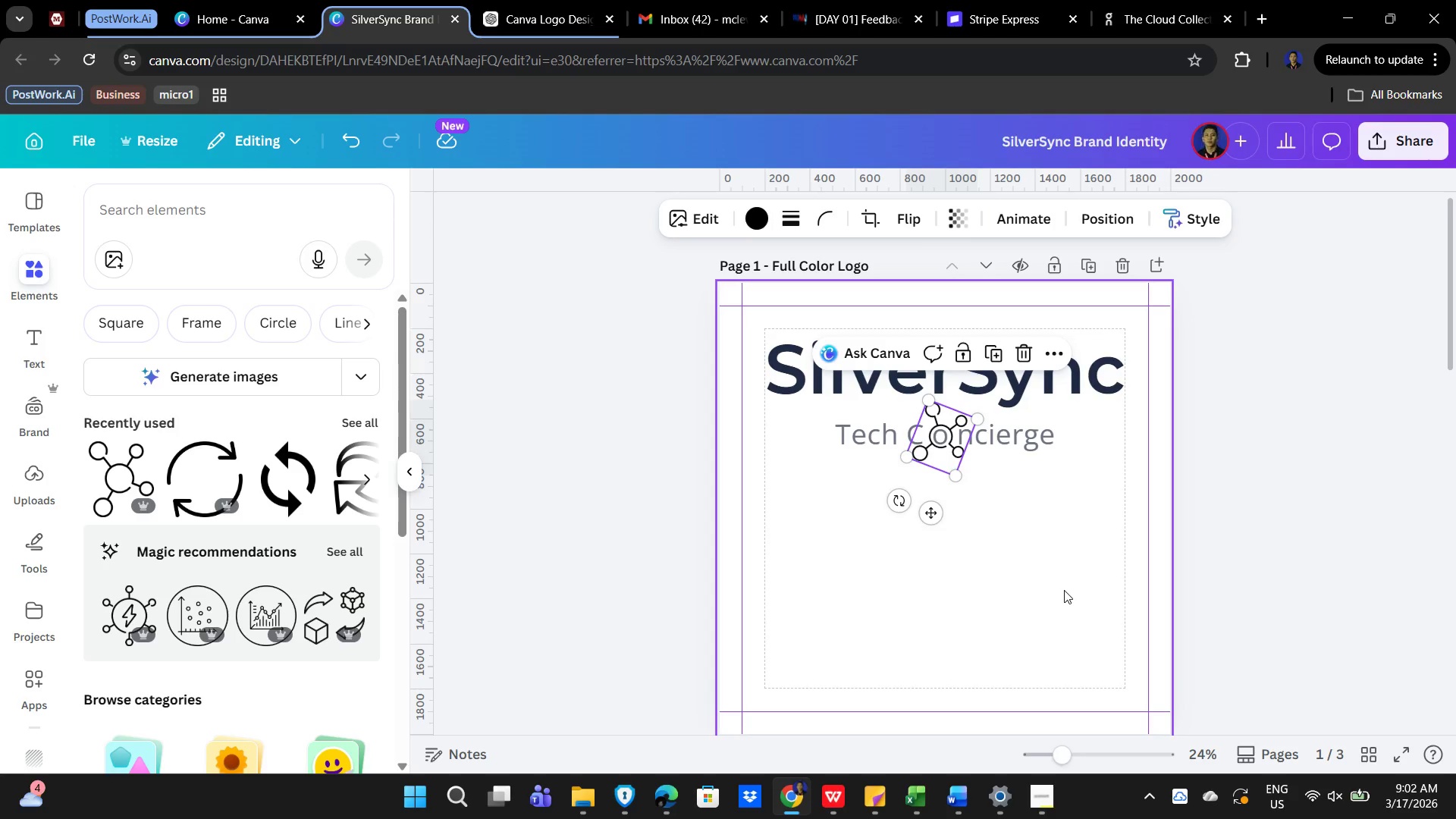 
key(ArrowLeft)
 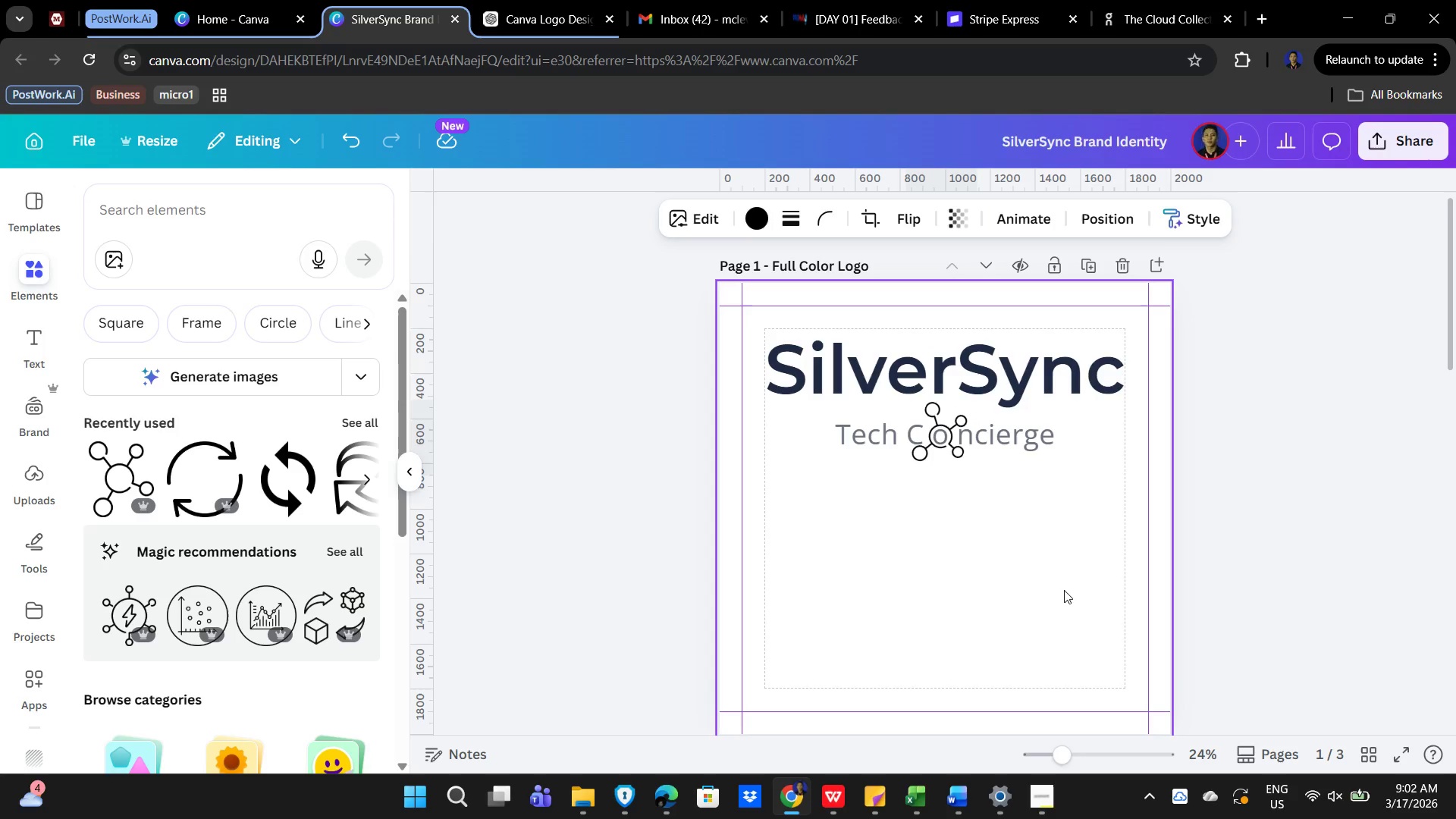 
key(ArrowLeft)
 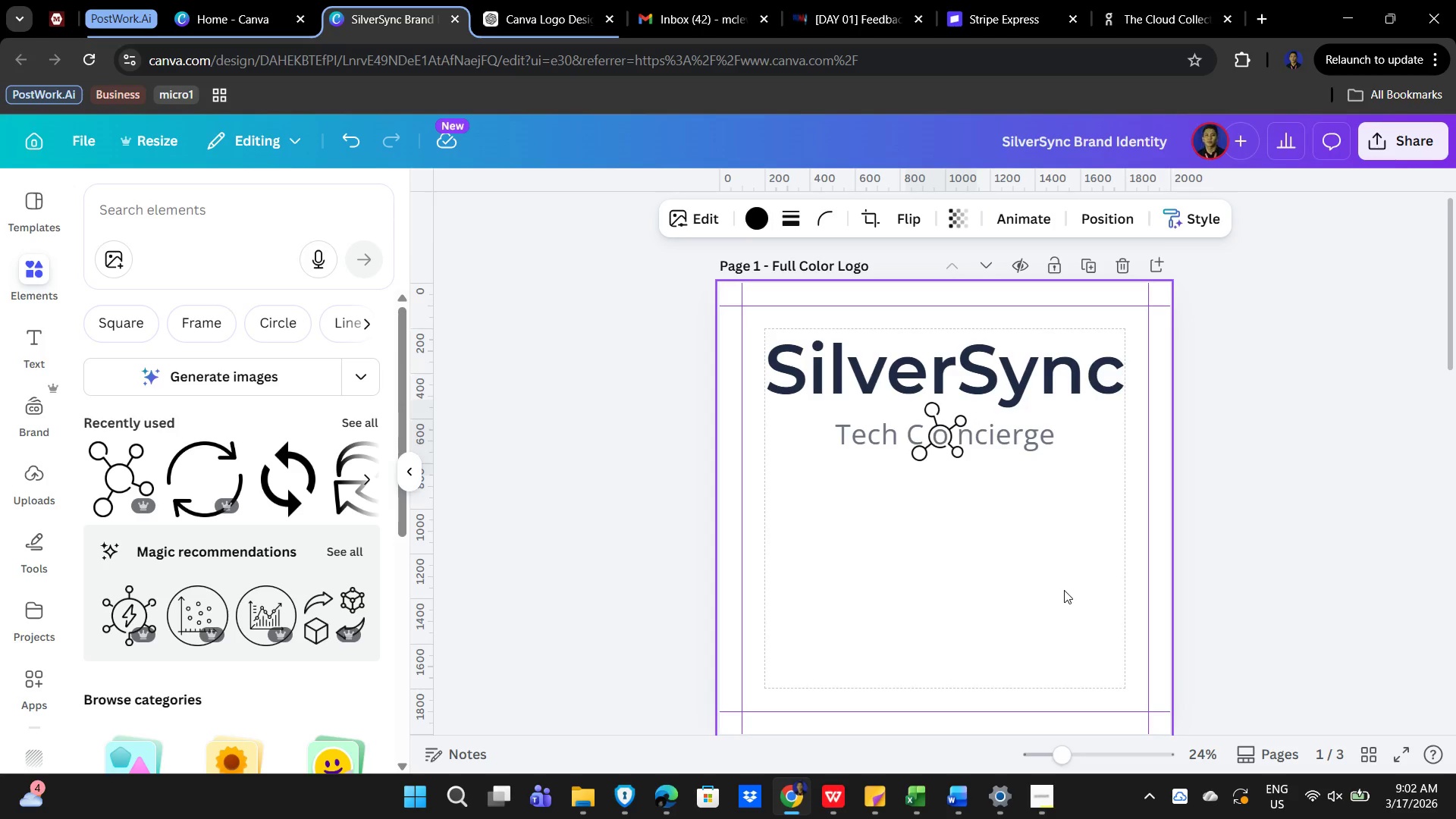 
key(ArrowLeft)
 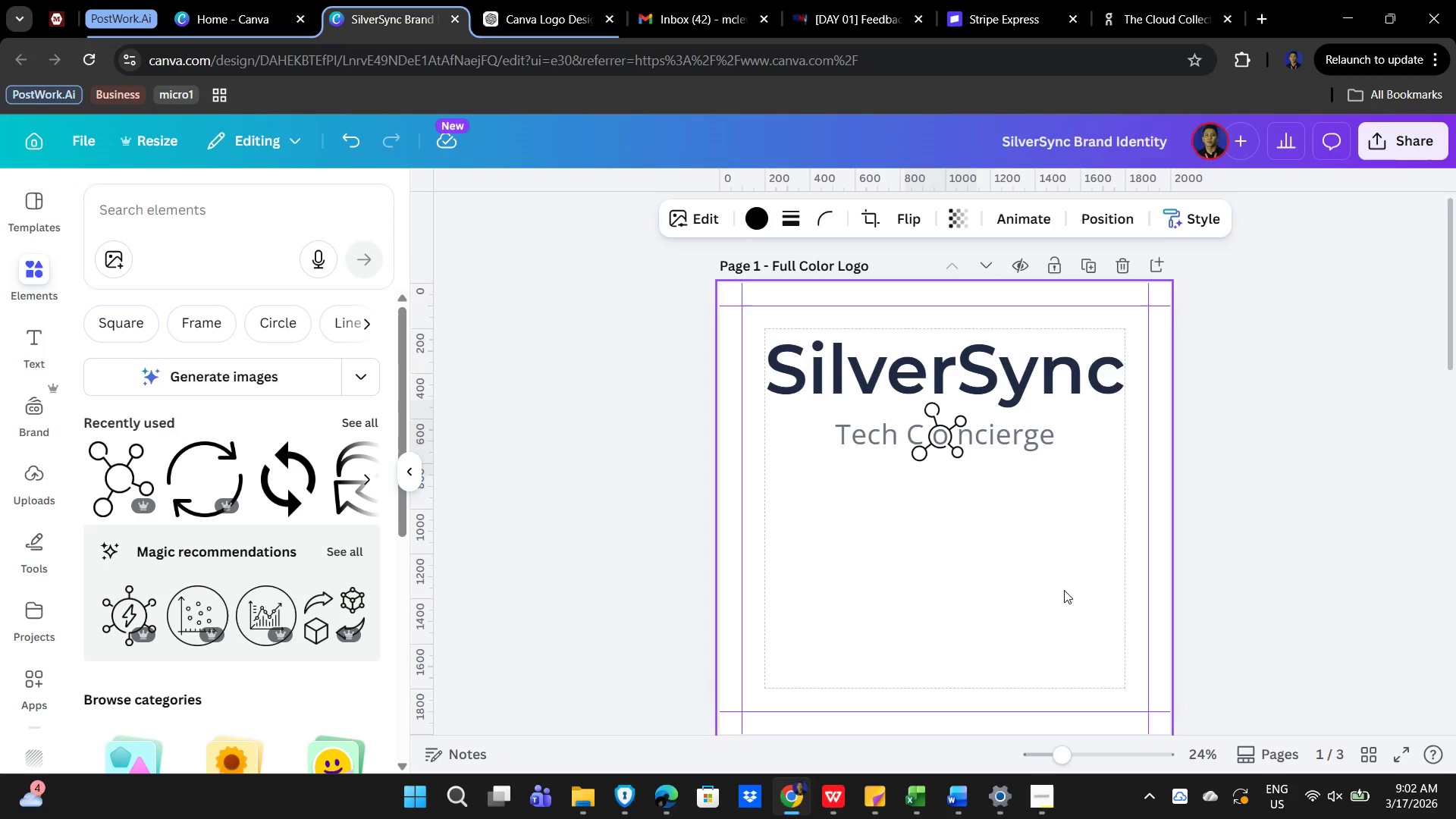 
key(ArrowDown)
 